 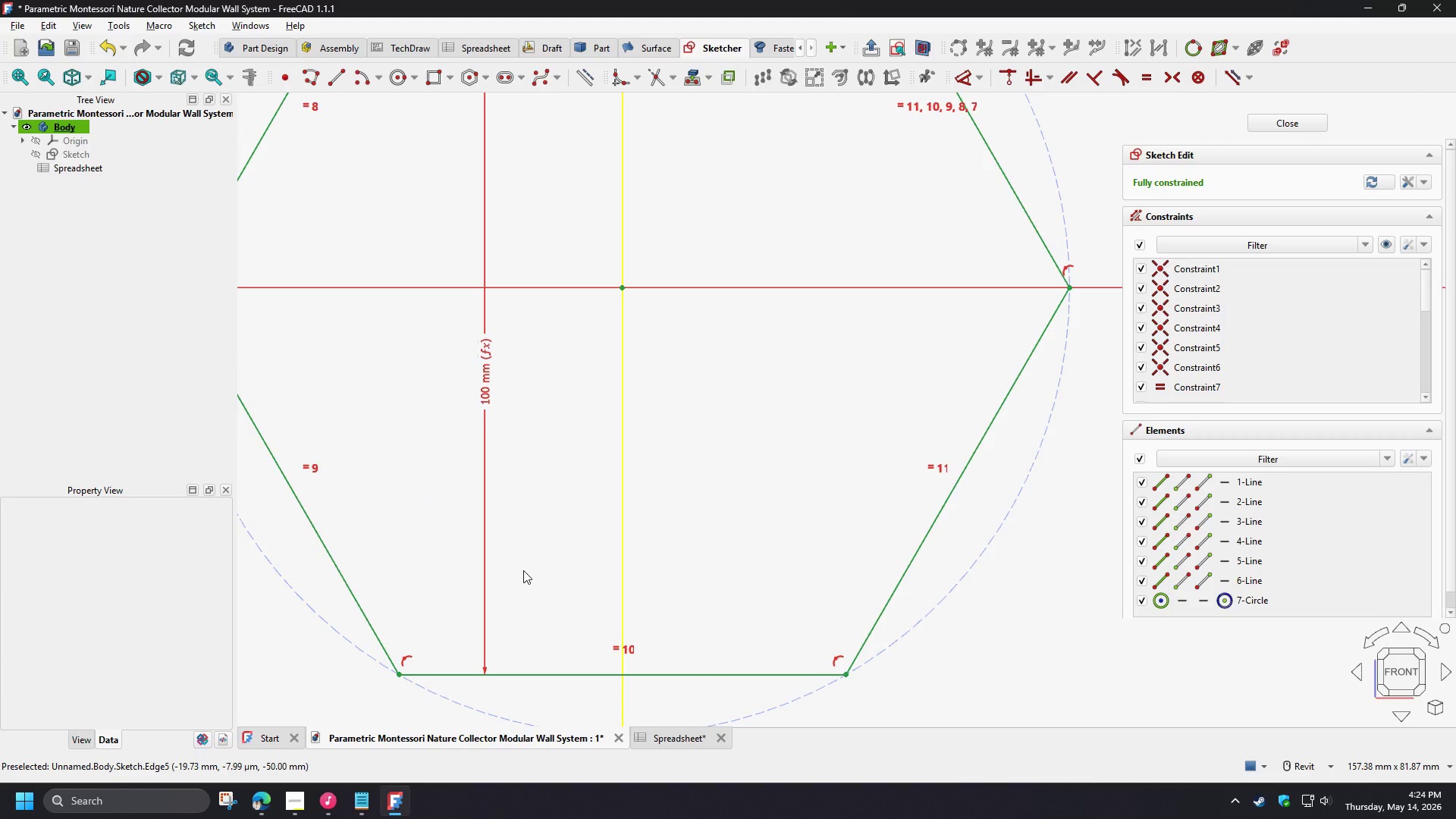 
scroll: coordinate [461, 560], scroll_direction: up, amount: 2.0
 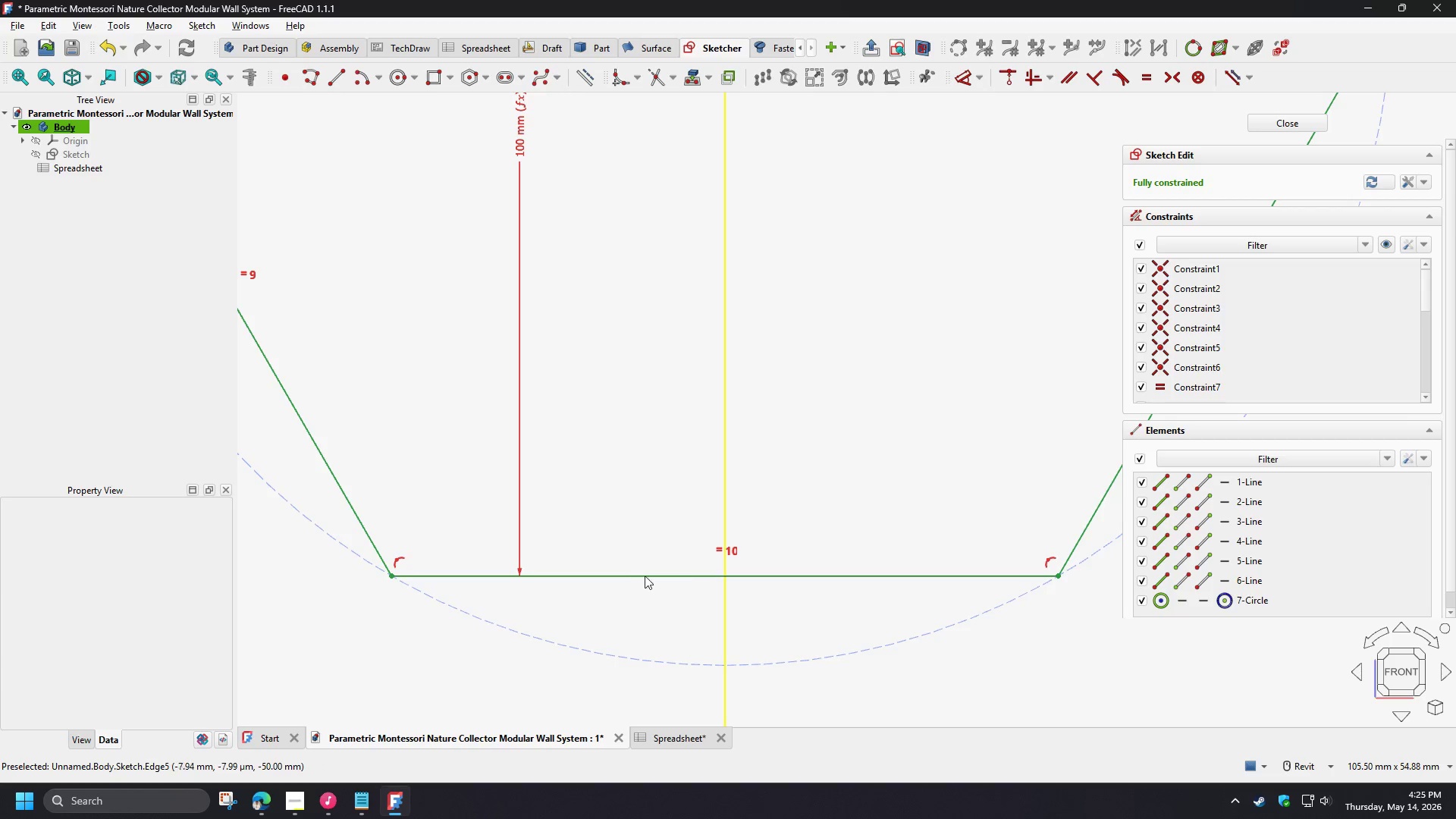 
wait(26.1)
 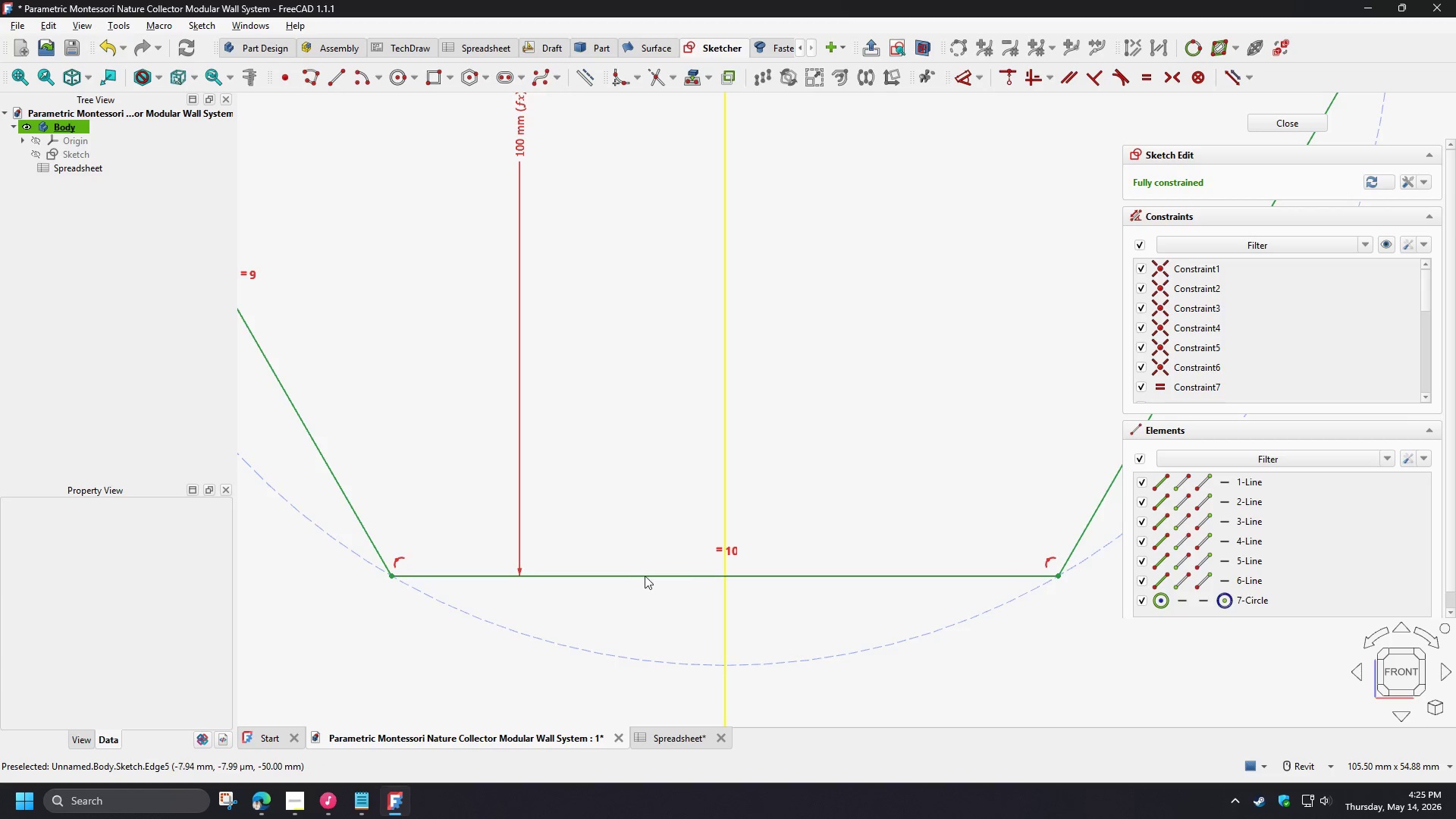 
scroll: coordinate [601, 605], scroll_direction: down, amount: 2.0
 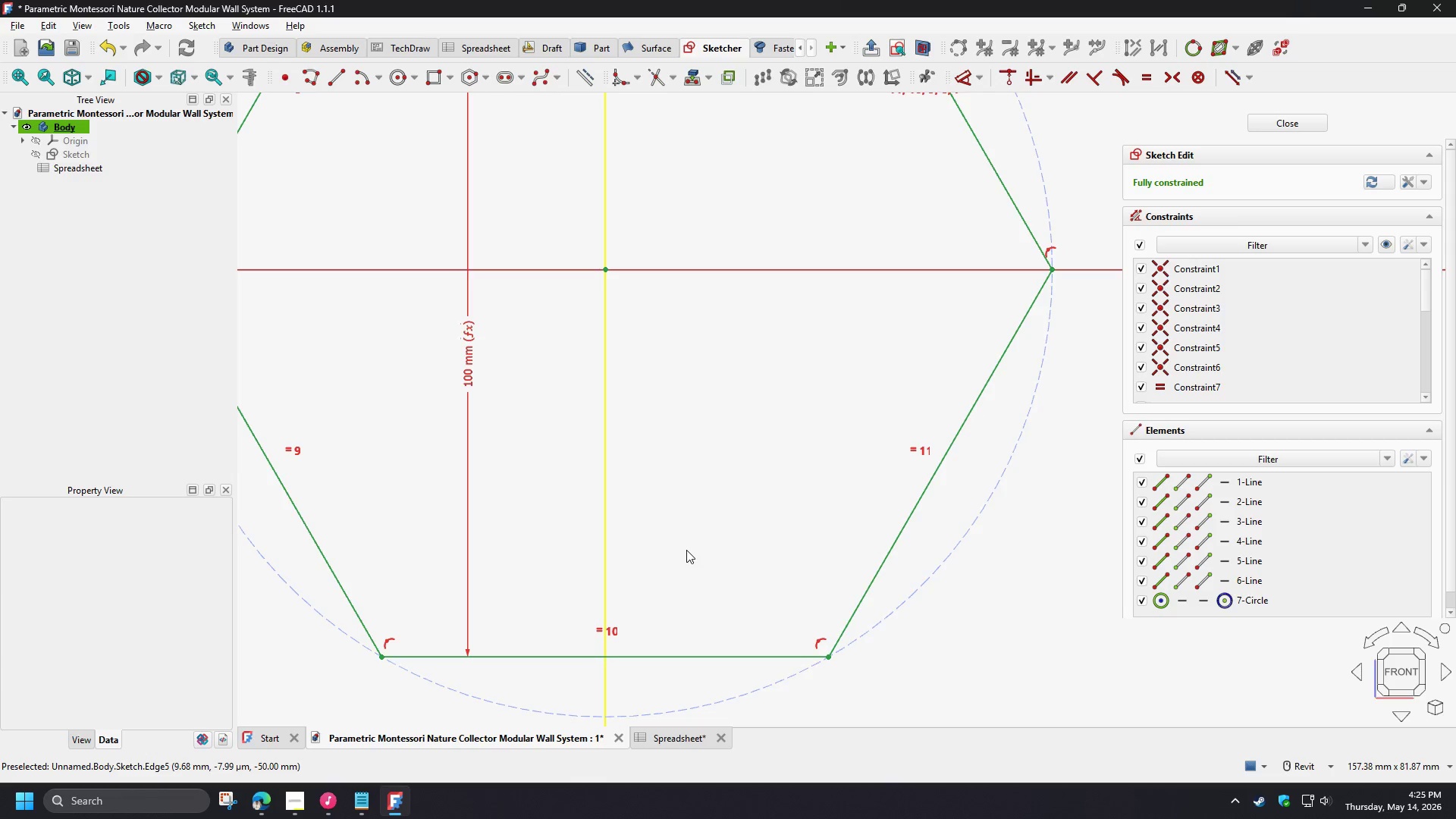 
wait(11.2)
 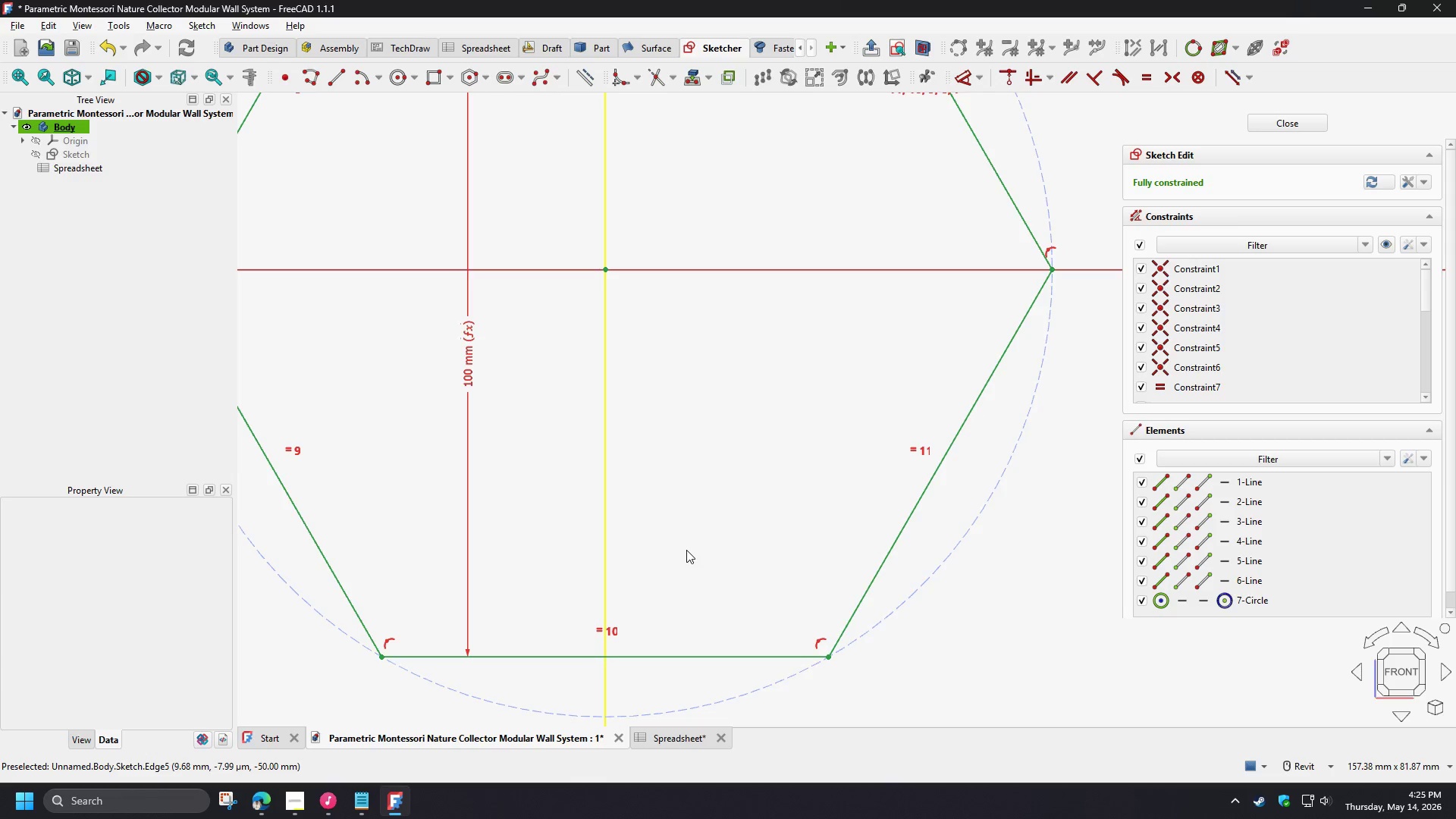 
scroll: coordinate [463, 632], scroll_direction: up, amount: 2.0
 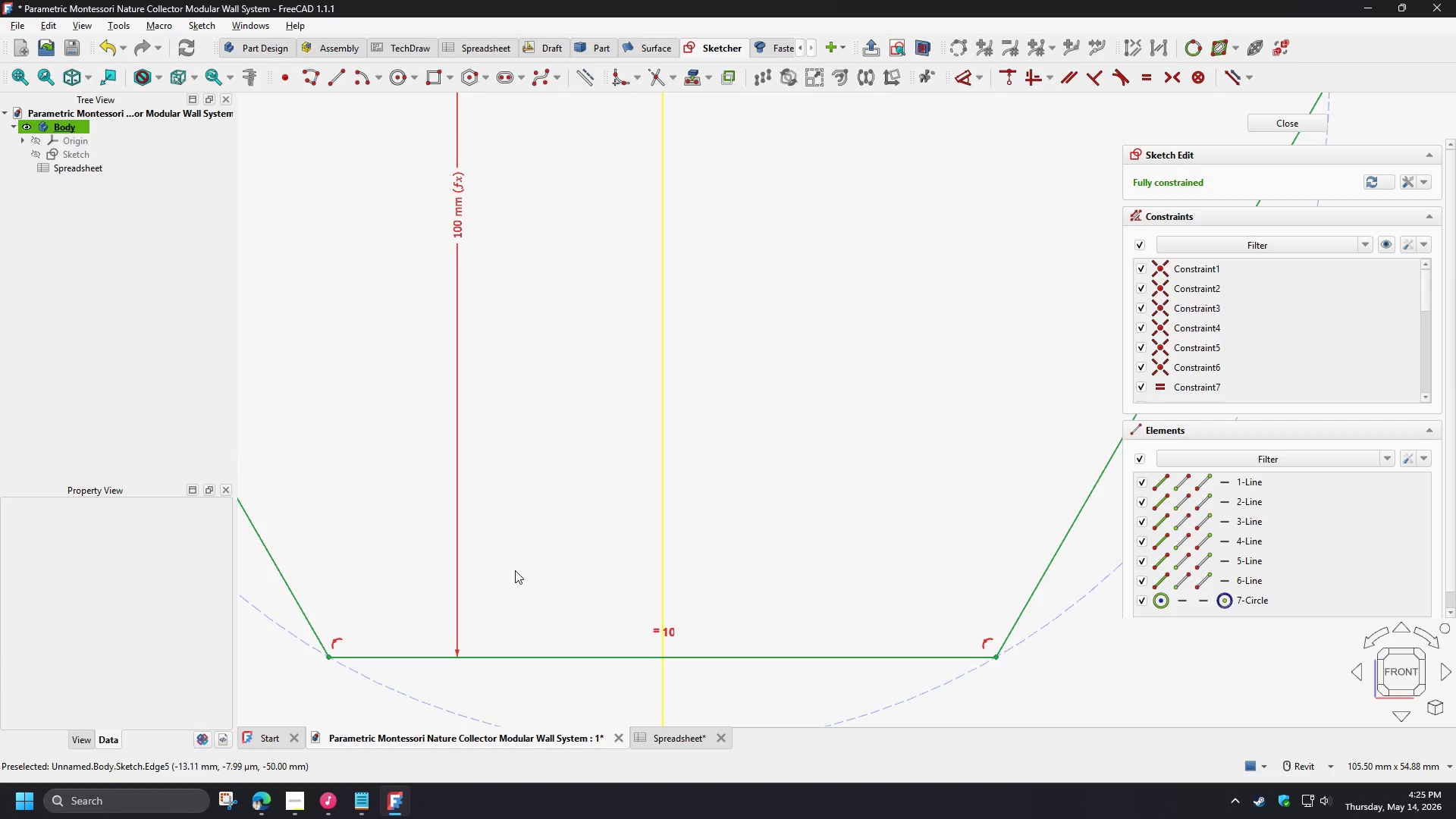 
scroll: coordinate [515, 570], scroll_direction: down, amount: 1.0
 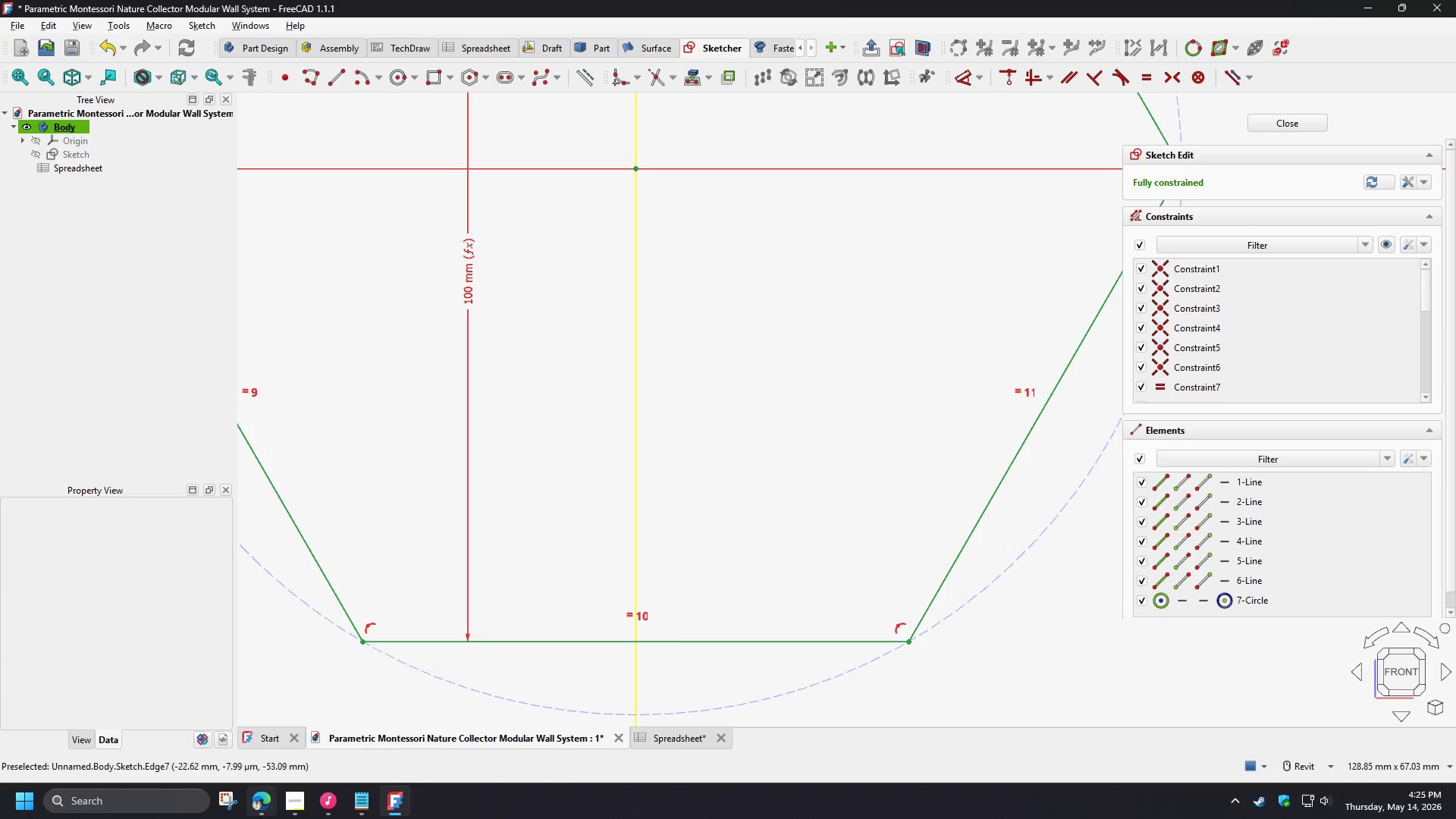 
left_click([260, 818])
 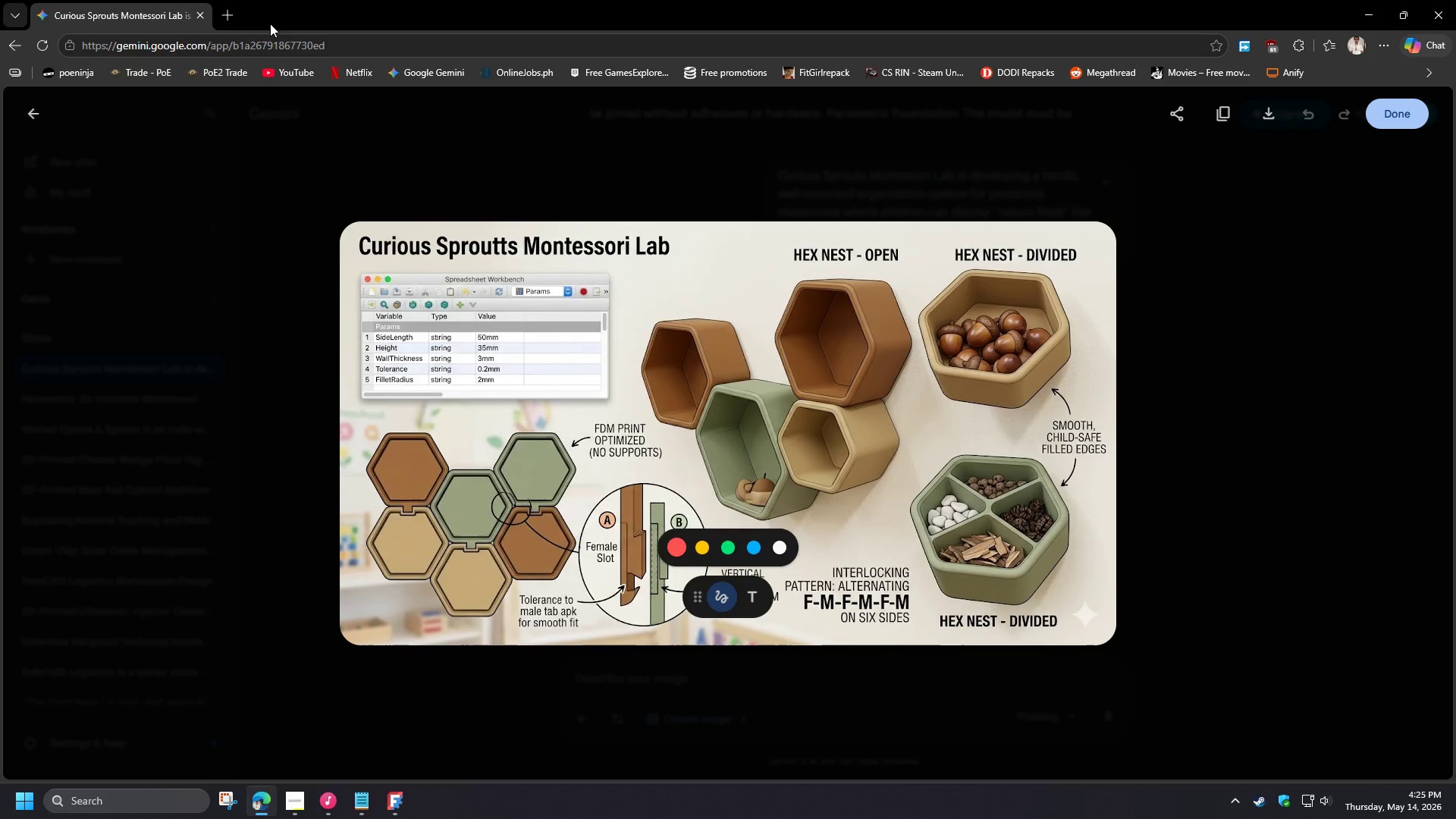 
left_click([236, 14])
 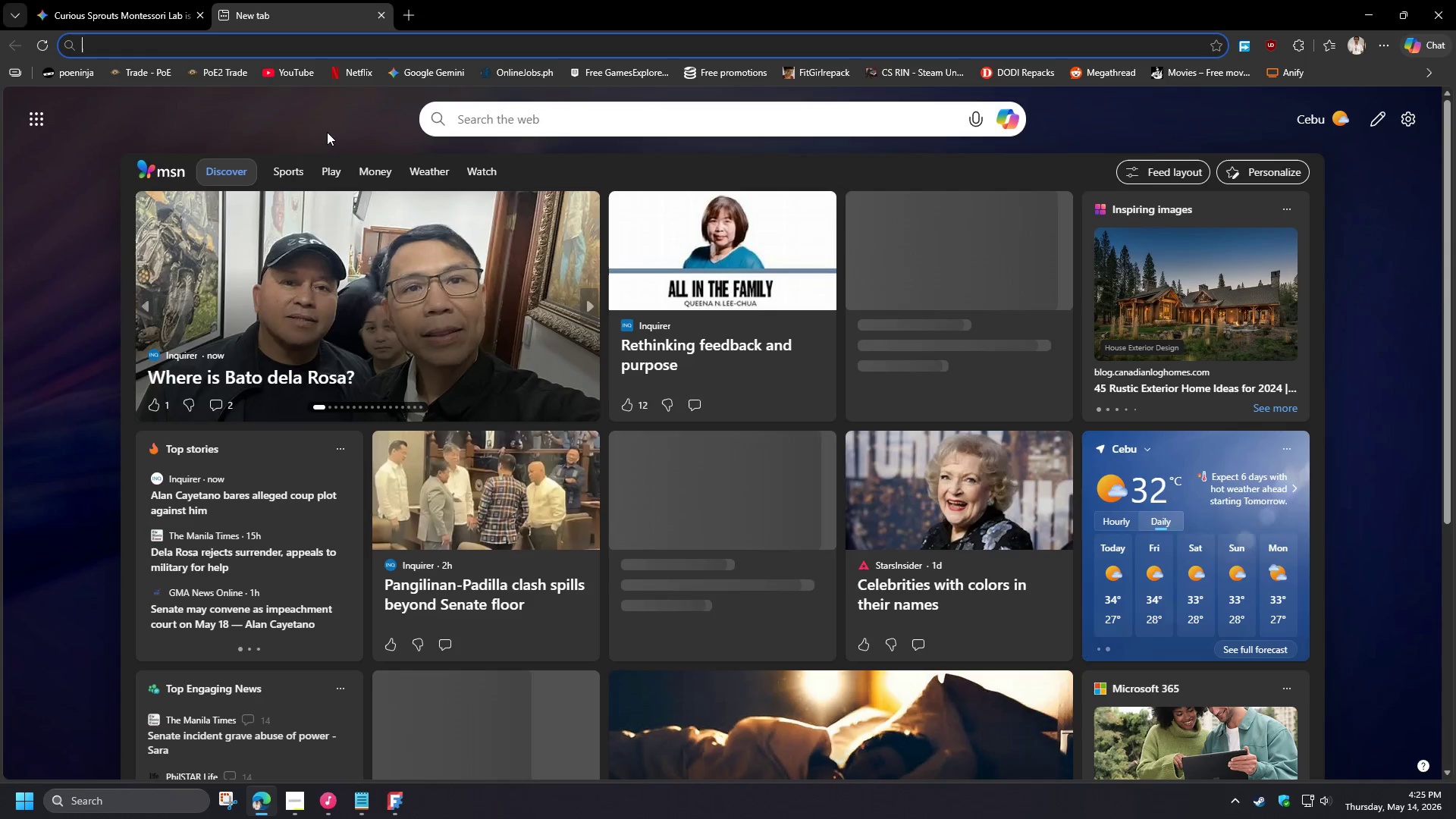 
type(formula of edge of hex)
 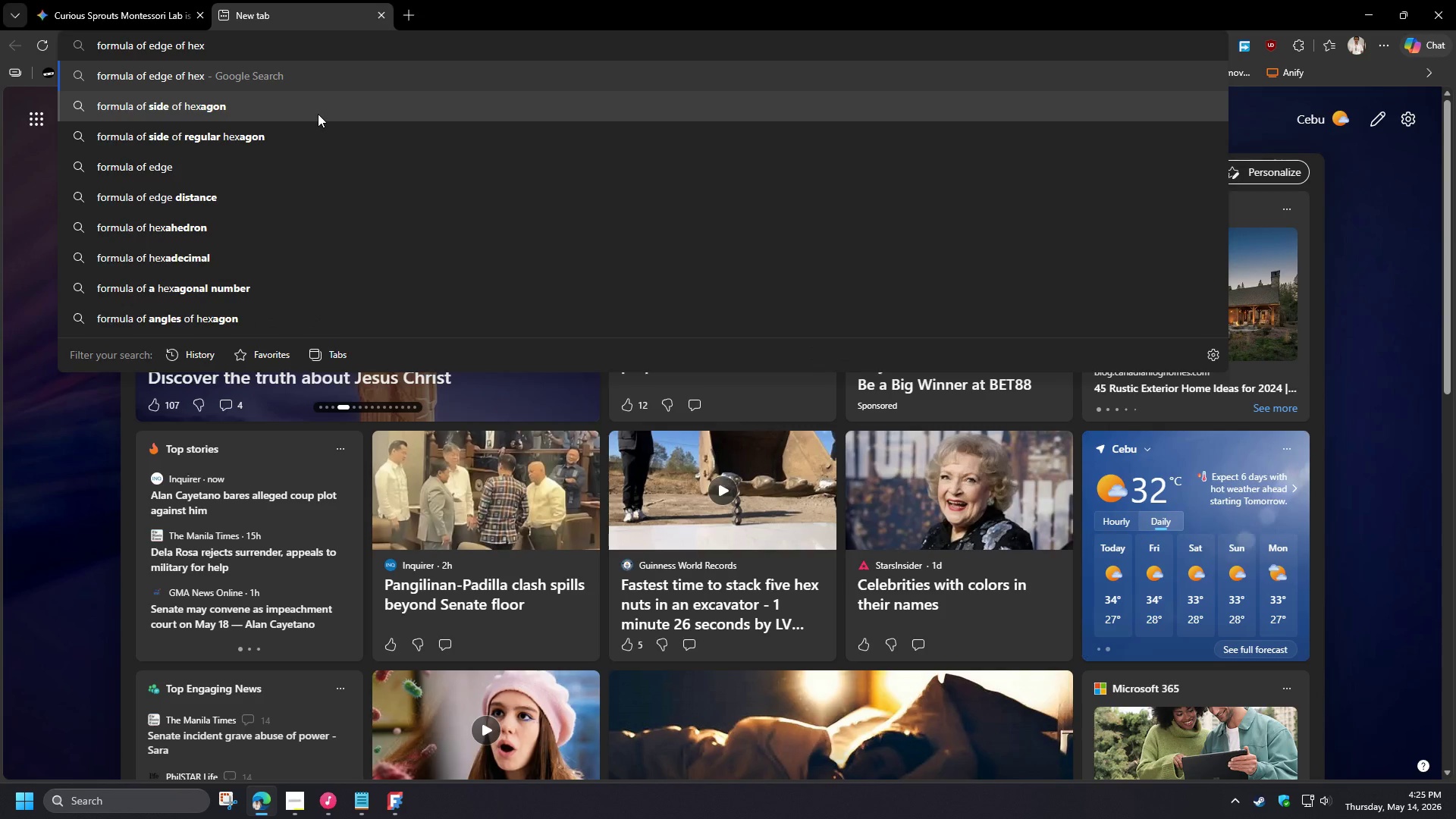 
left_click([318, 114])
 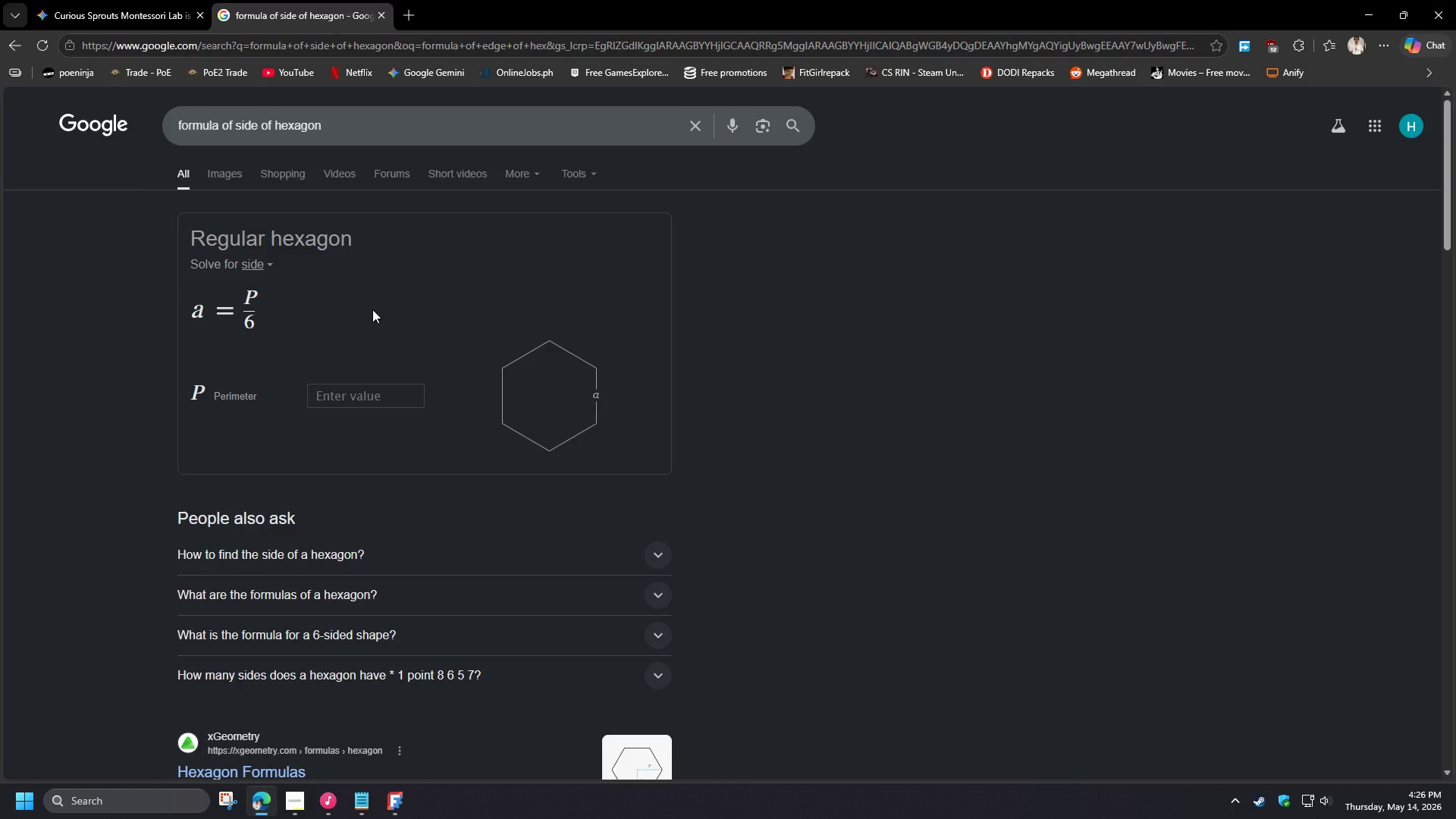 
wait(21.45)
 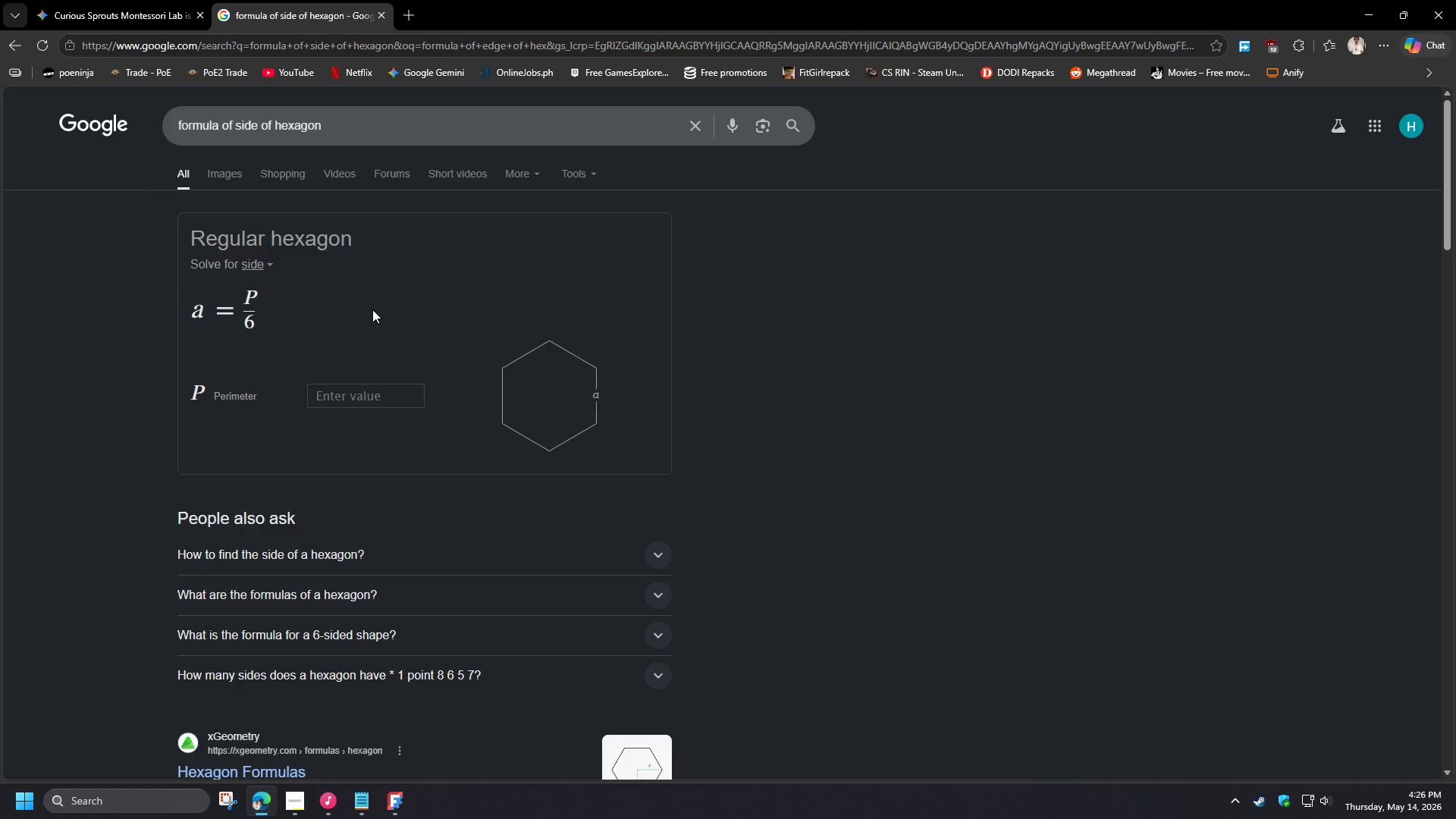 
scroll: coordinate [394, 548], scroll_direction: down, amount: 2.0
 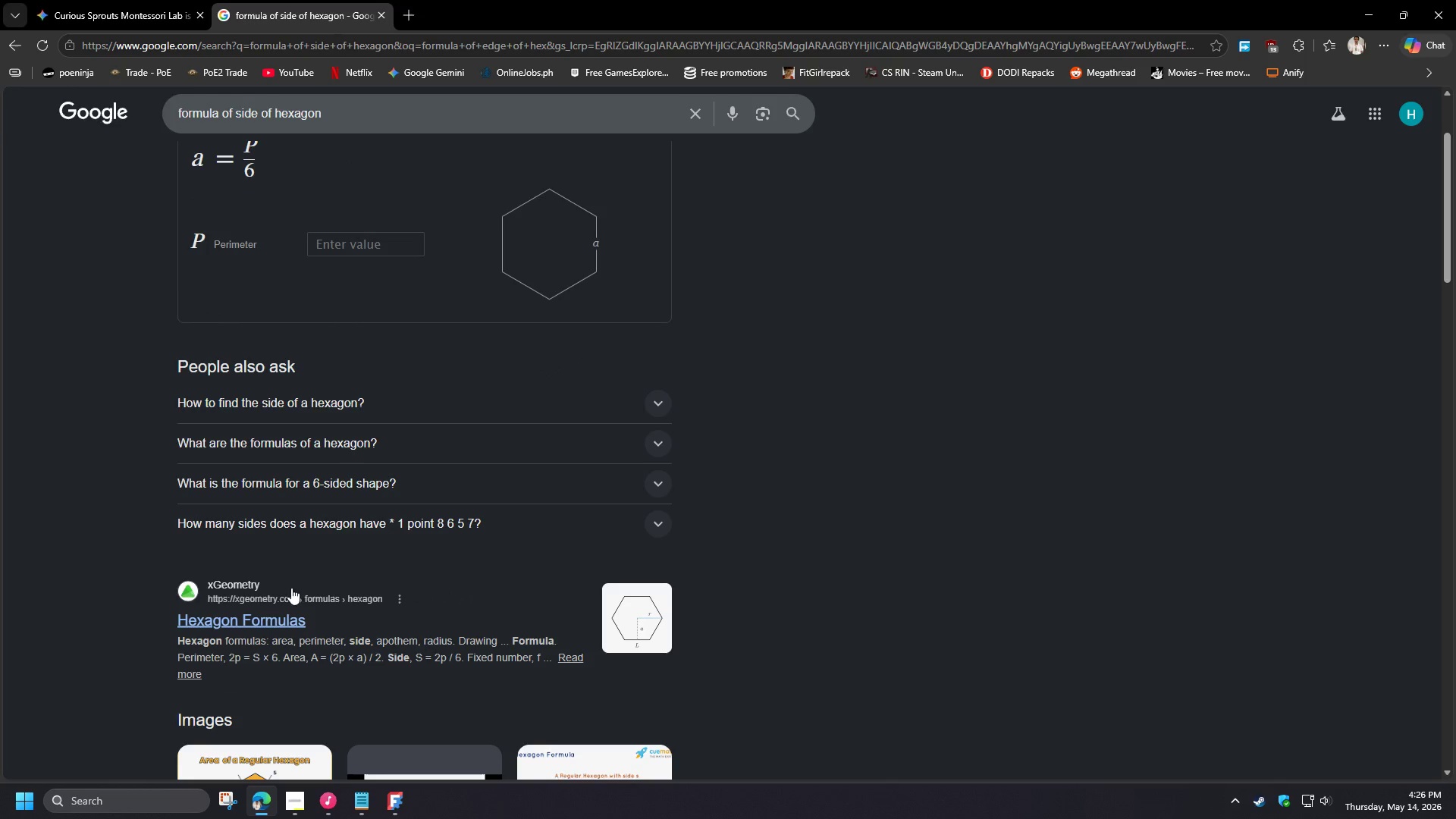 
hold_key(key=ControlLeft, duration=0.44)
left_click([254, 625])
 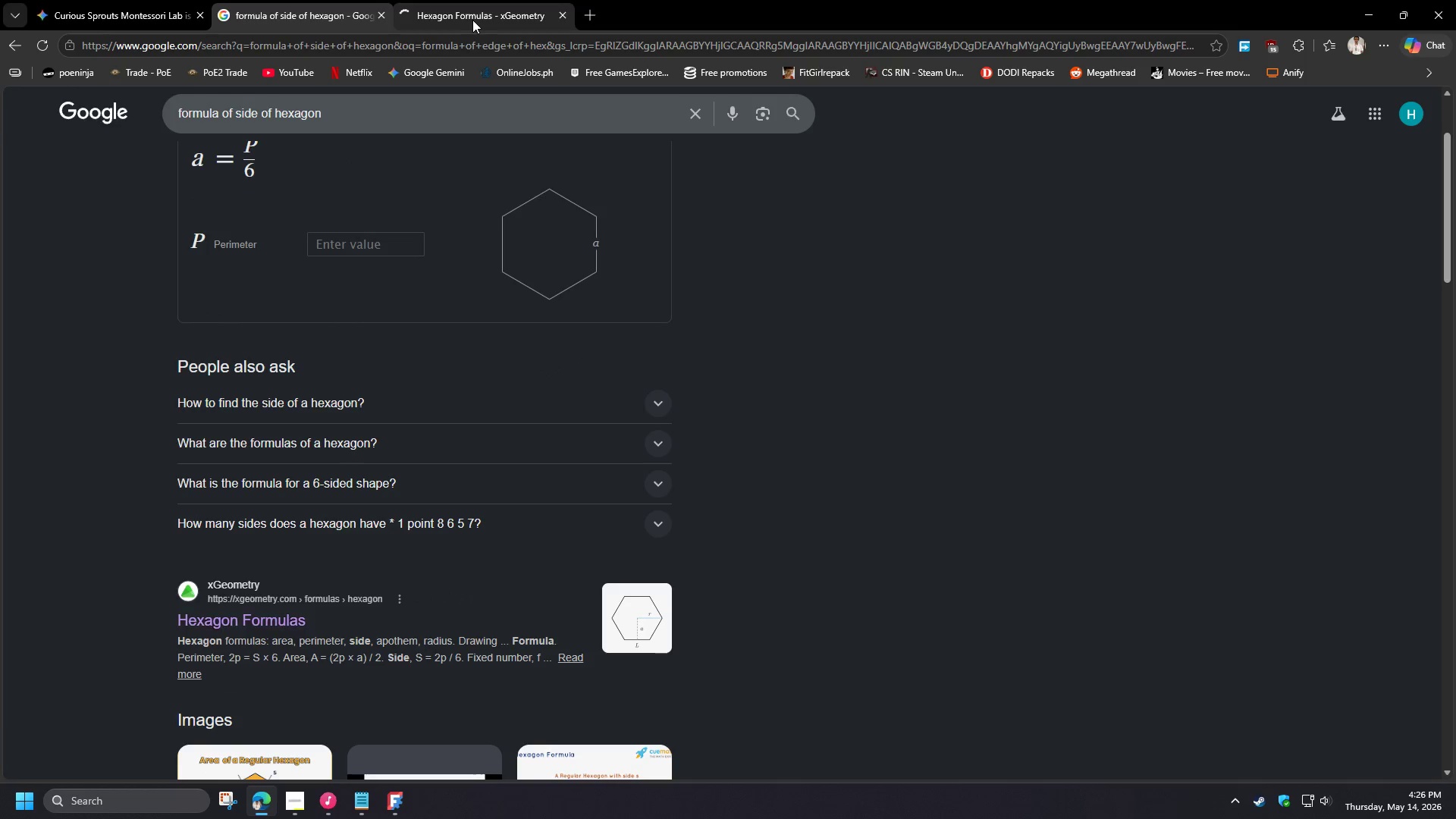 
left_click([472, 20])
 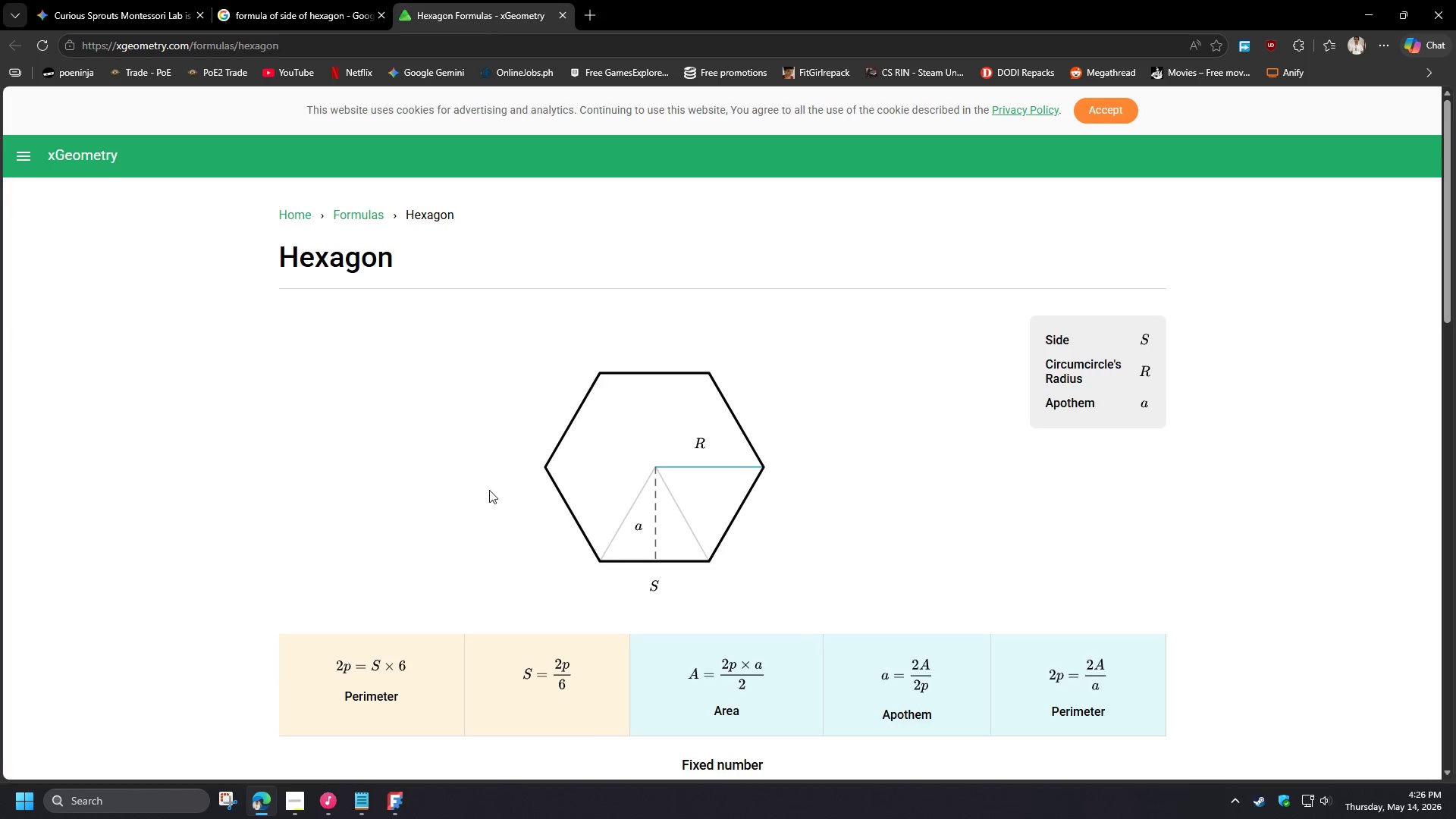 
scroll: coordinate [491, 411], scroll_direction: down, amount: 4.0
 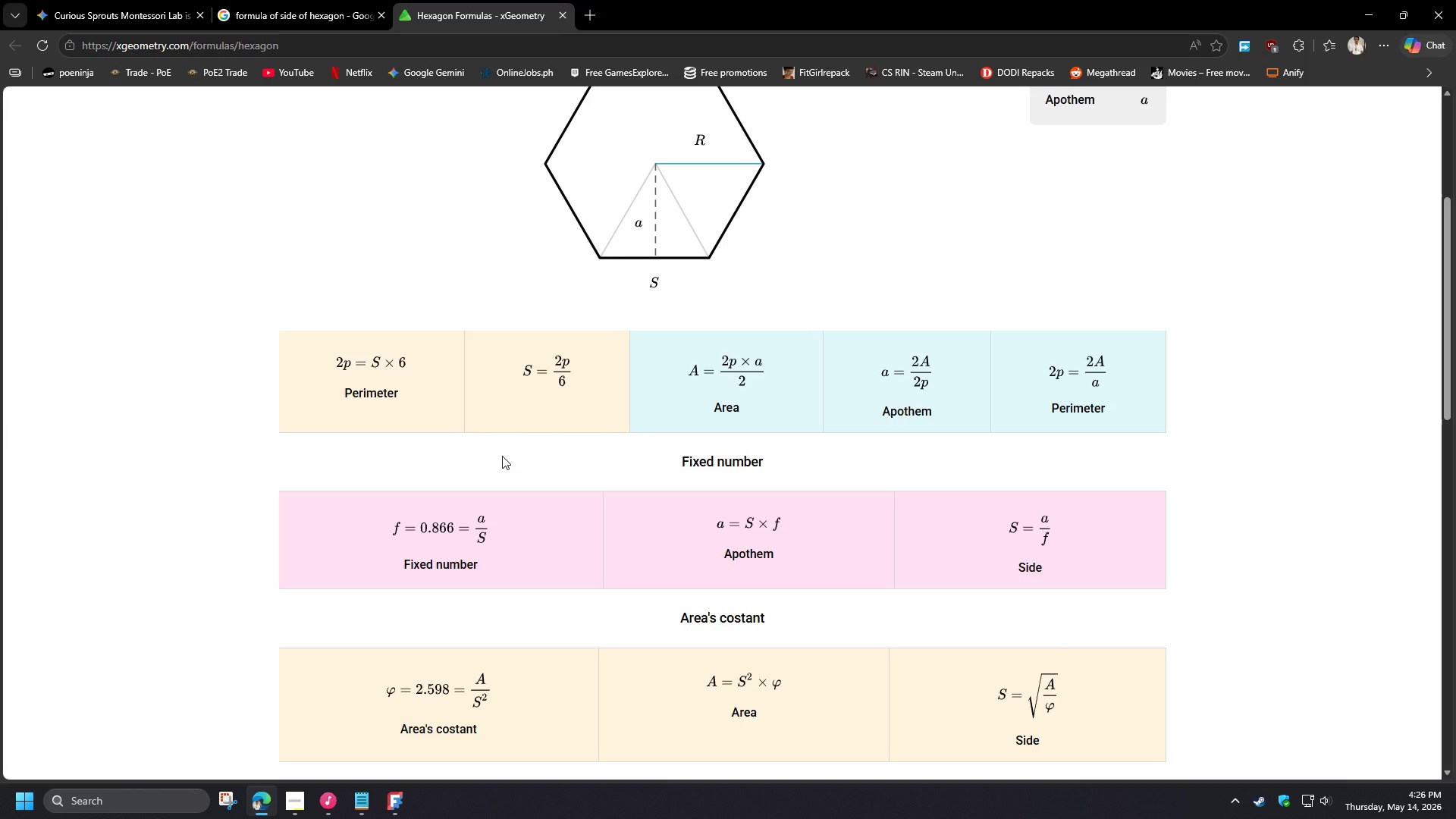 
scroll: coordinate [502, 456], scroll_direction: up, amount: 1.0
 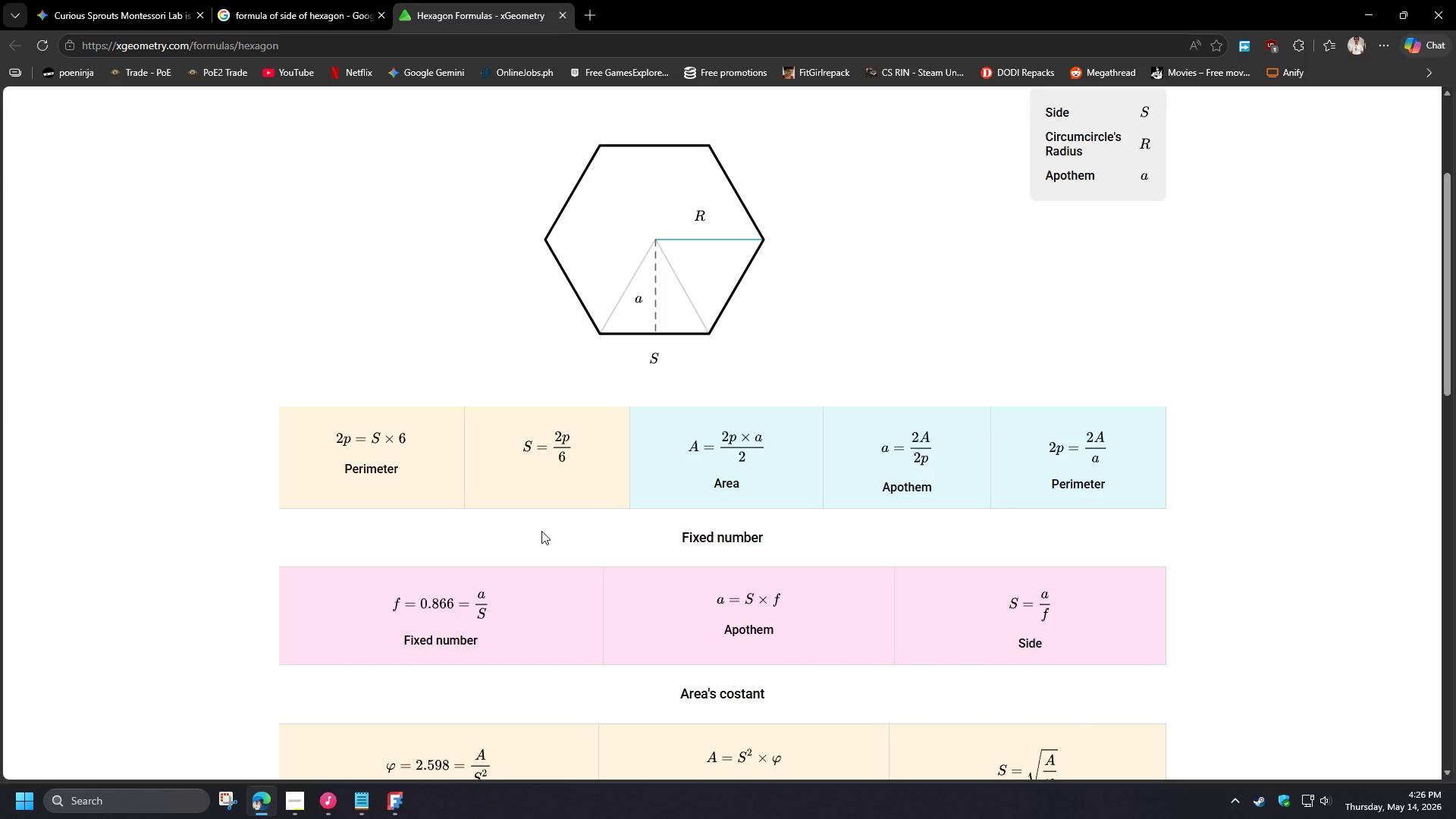 
wait(20.71)
 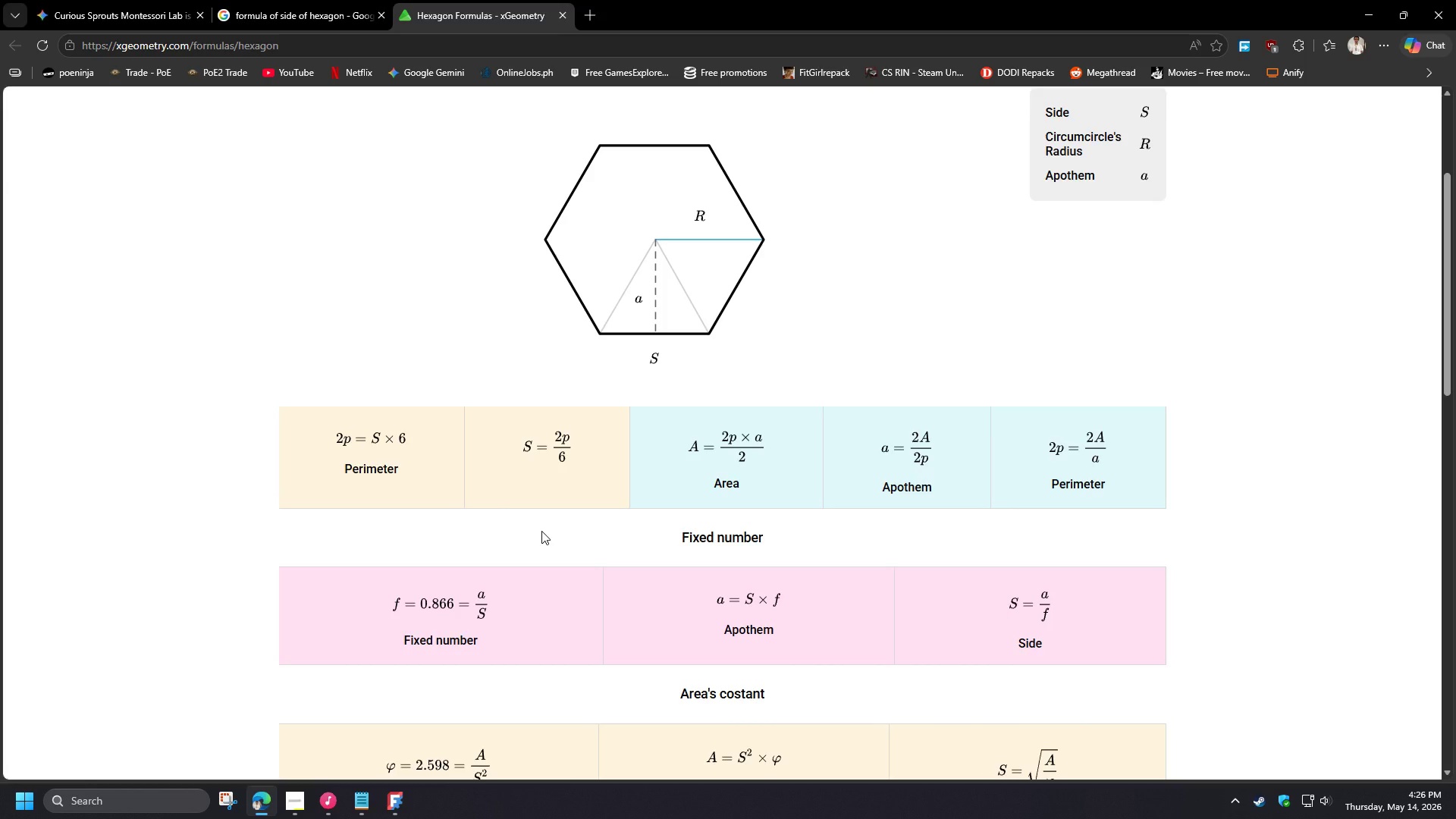 
scroll: coordinate [526, 520], scroll_direction: down, amount: 5.0
 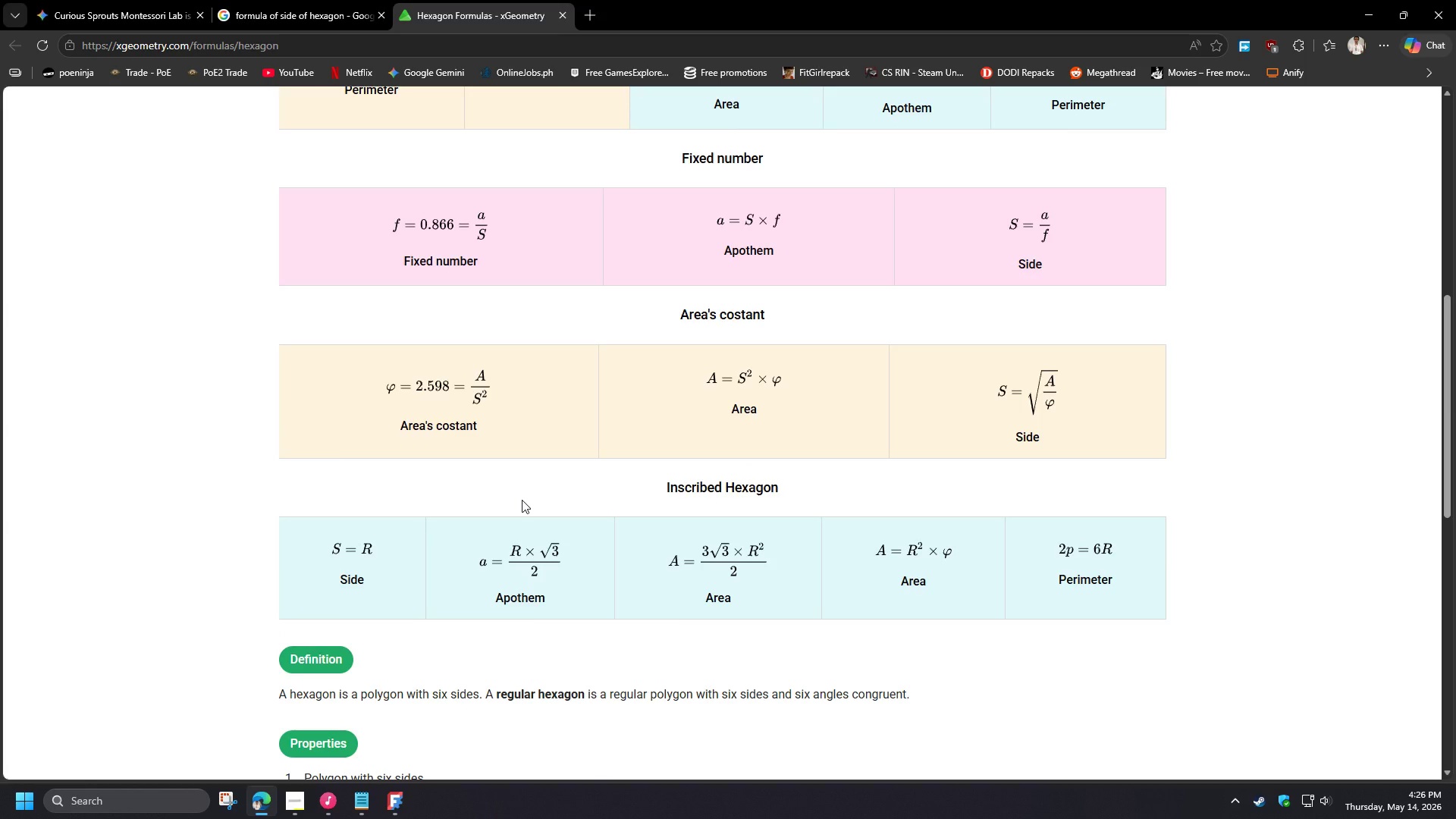 
wait(5.52)
 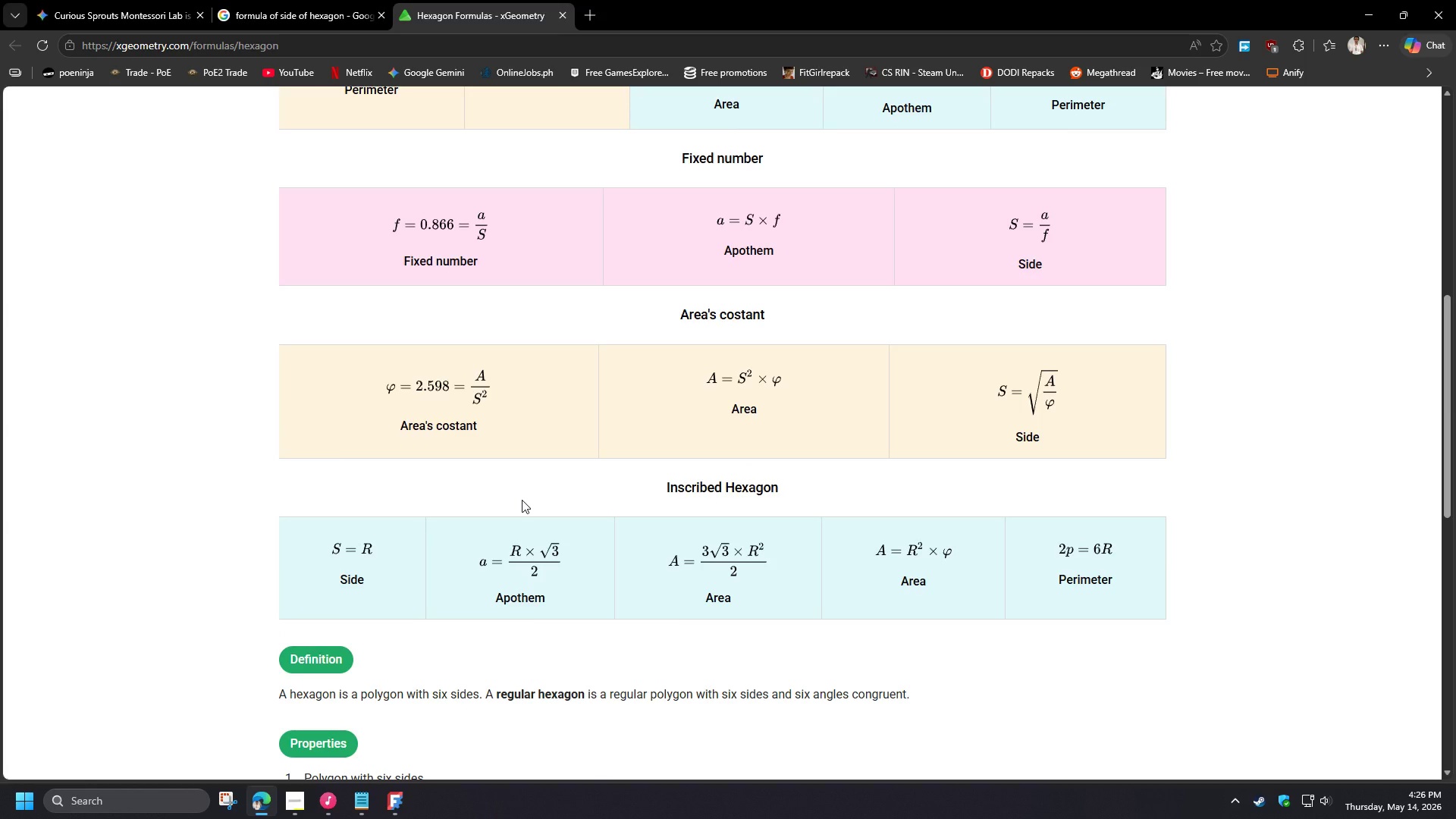 
scroll: coordinate [522, 500], scroll_direction: up, amount: 3.0
 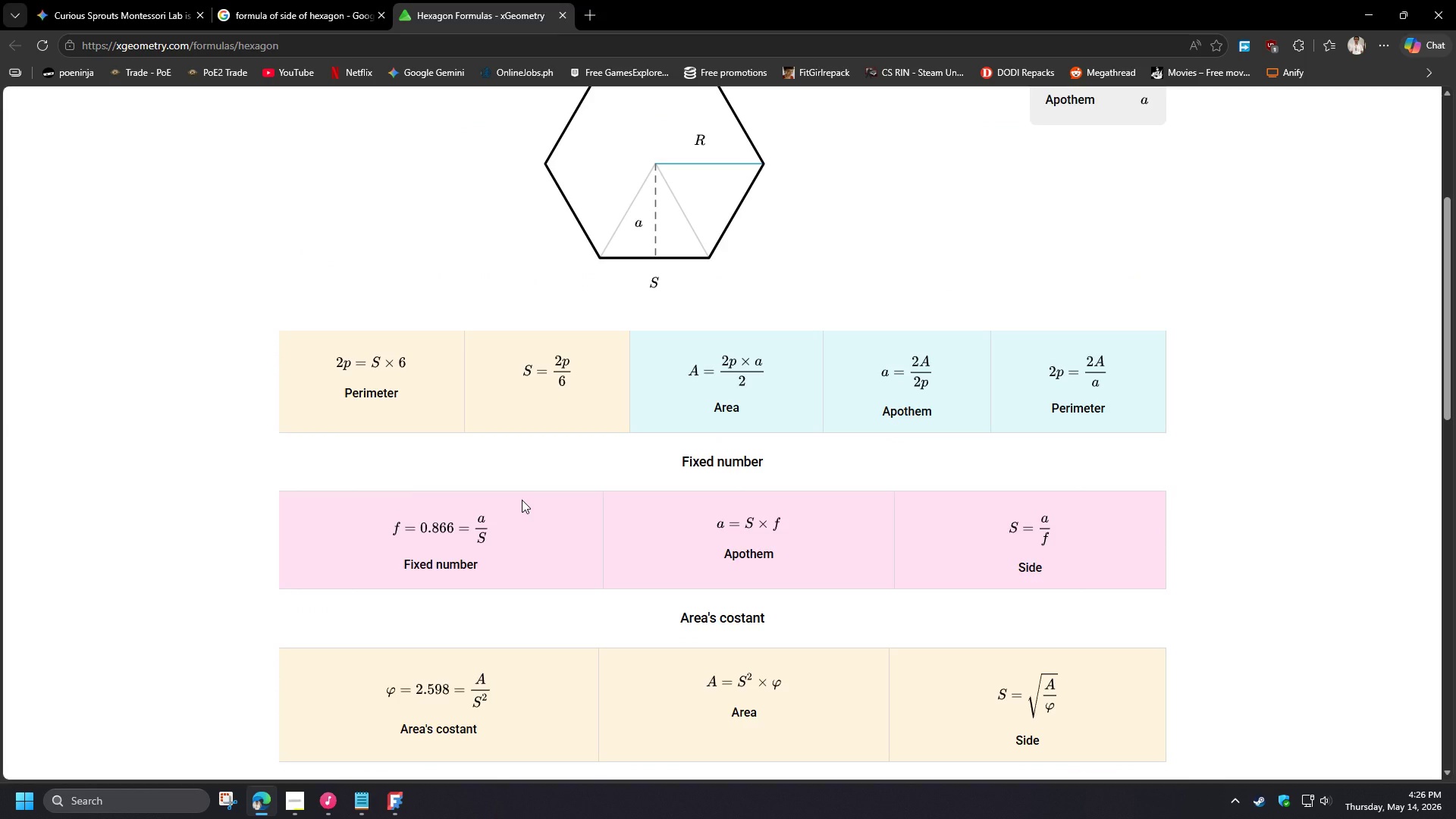 
wait(6.68)
 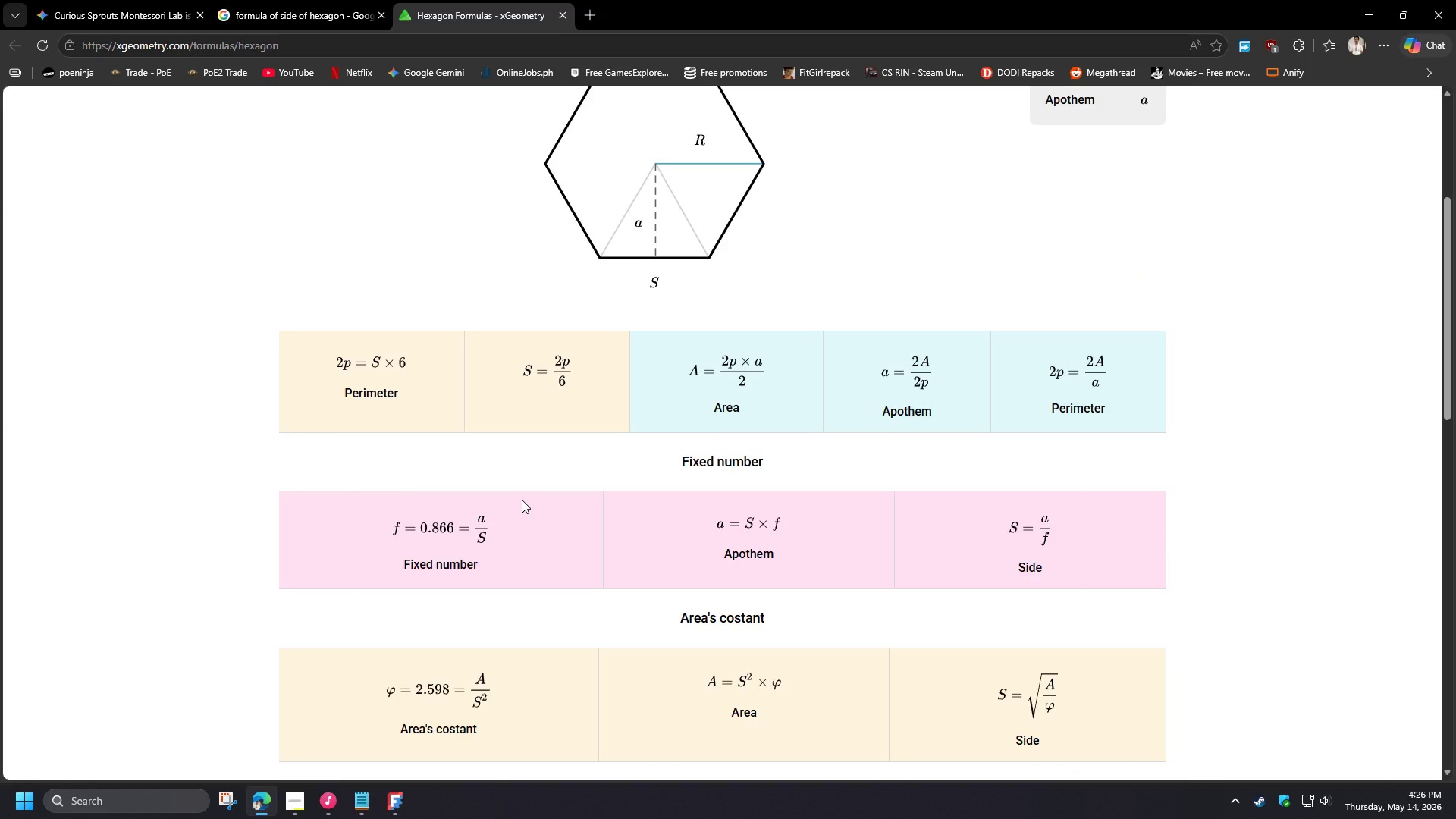 
scroll: coordinate [570, 540], scroll_direction: up, amount: 4.0
 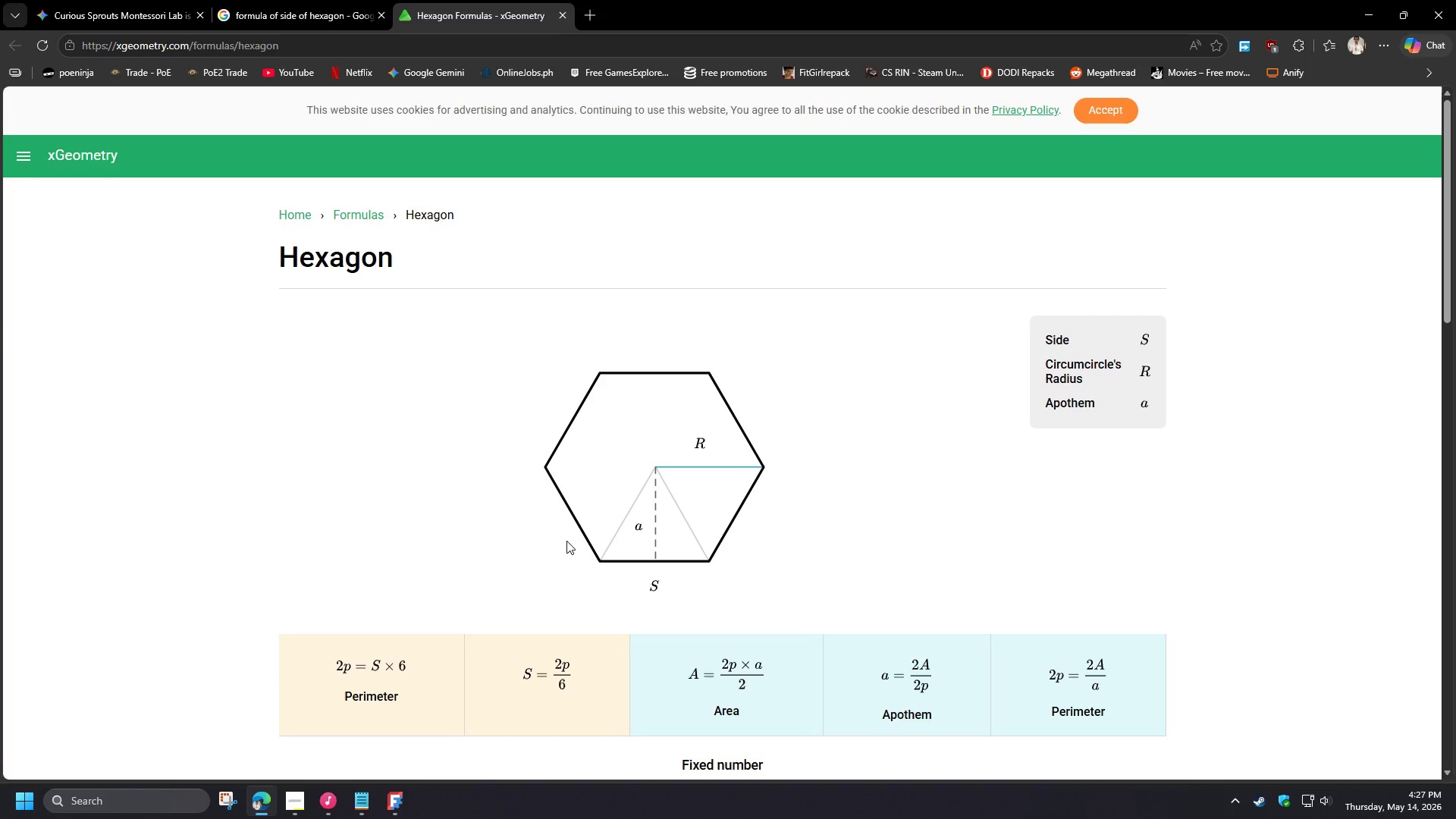 
scroll: coordinate [566, 541], scroll_direction: down, amount: 3.0
 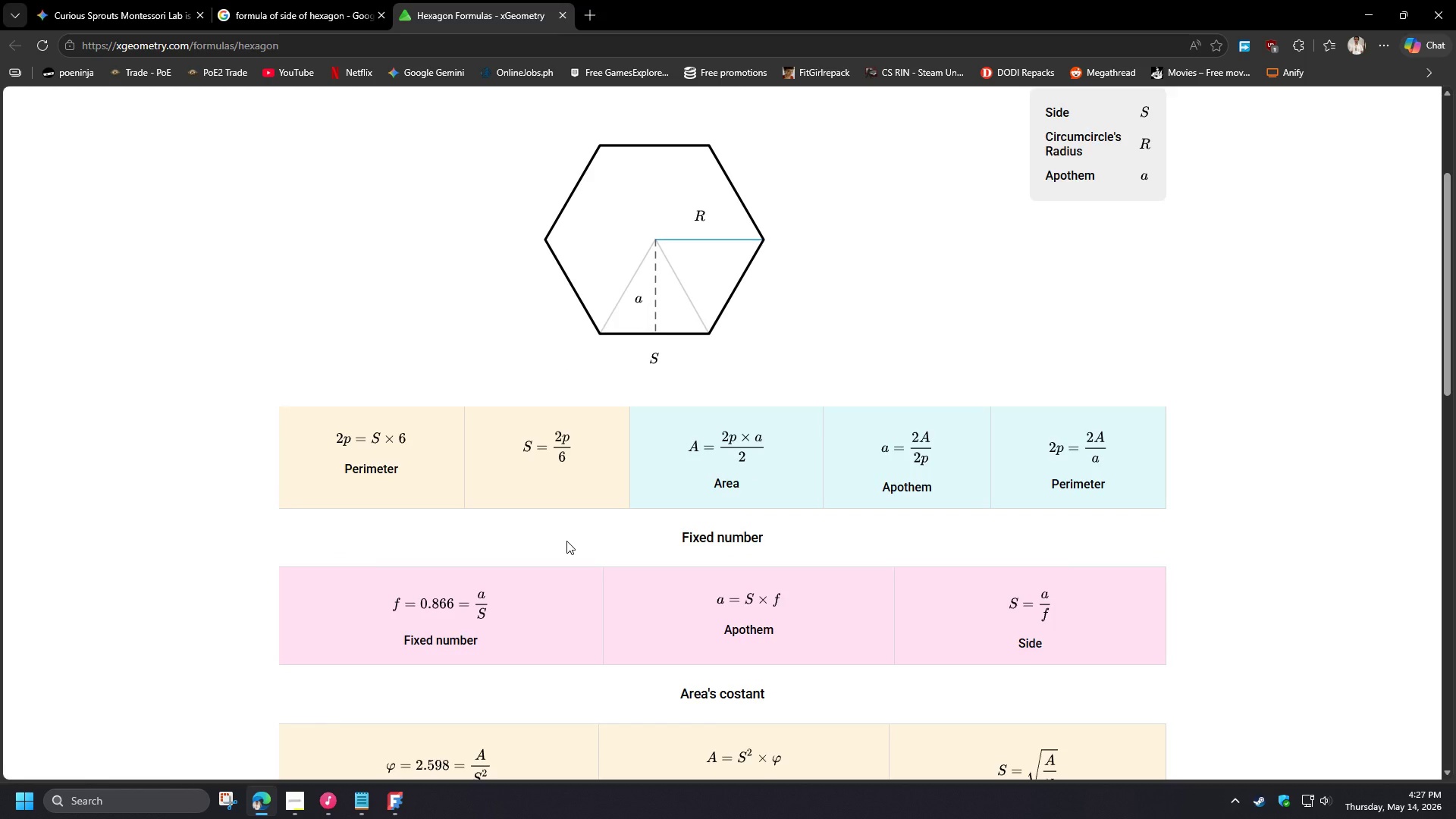 
scroll: coordinate [566, 541], scroll_direction: up, amount: 1.0
 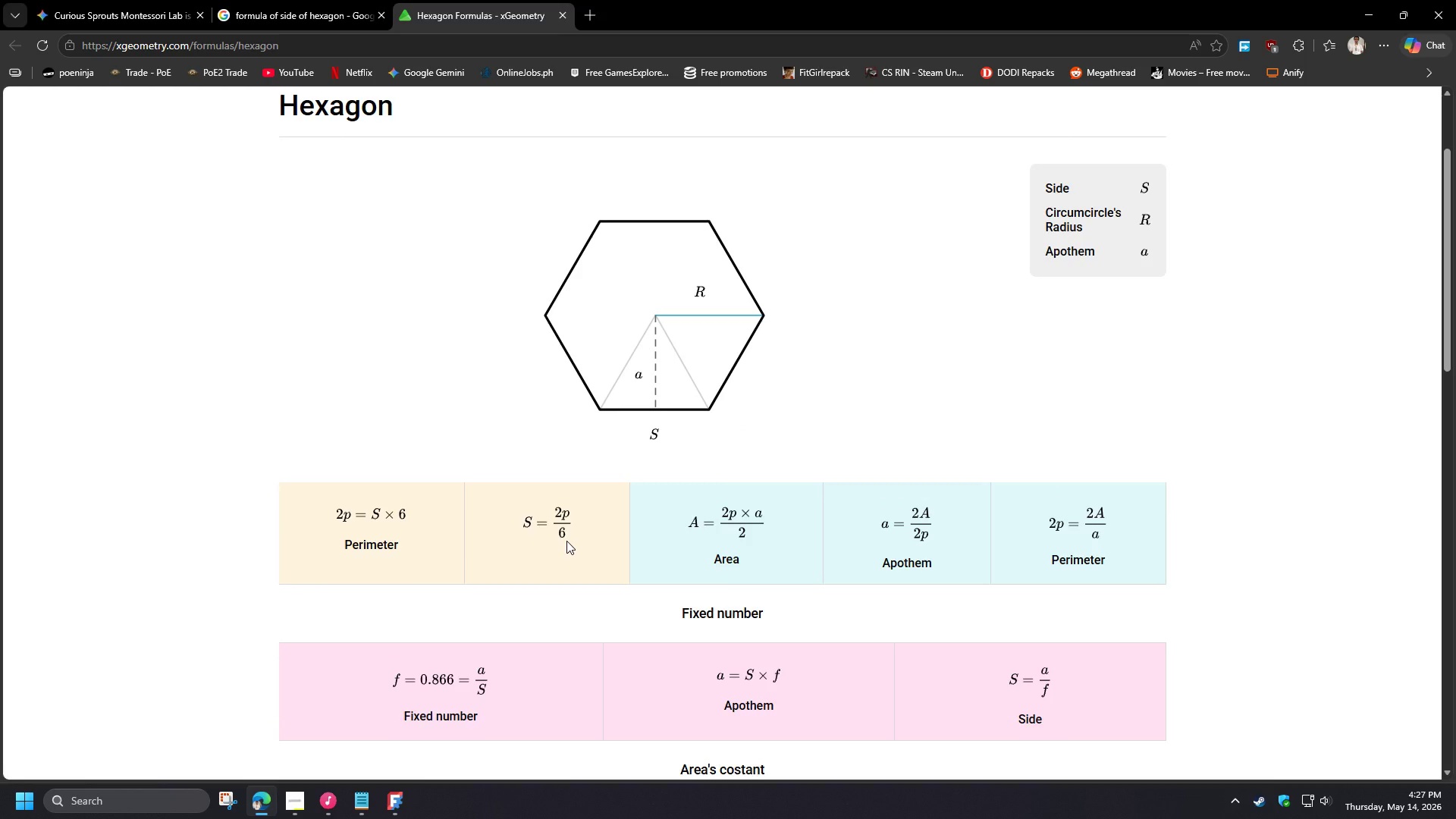 
scroll: coordinate [566, 541], scroll_direction: down, amount: 1.0
 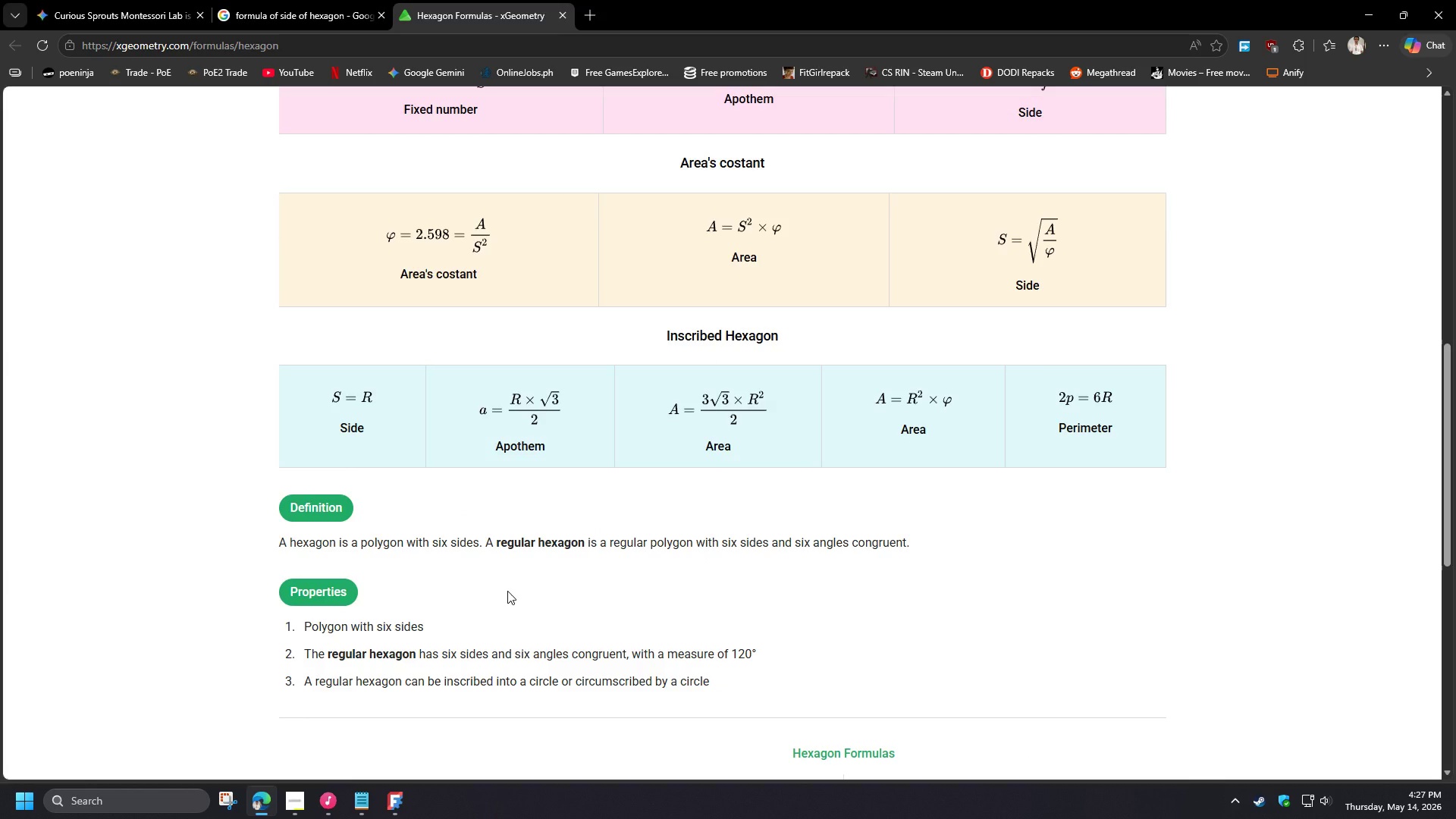 
wait(6.5)
 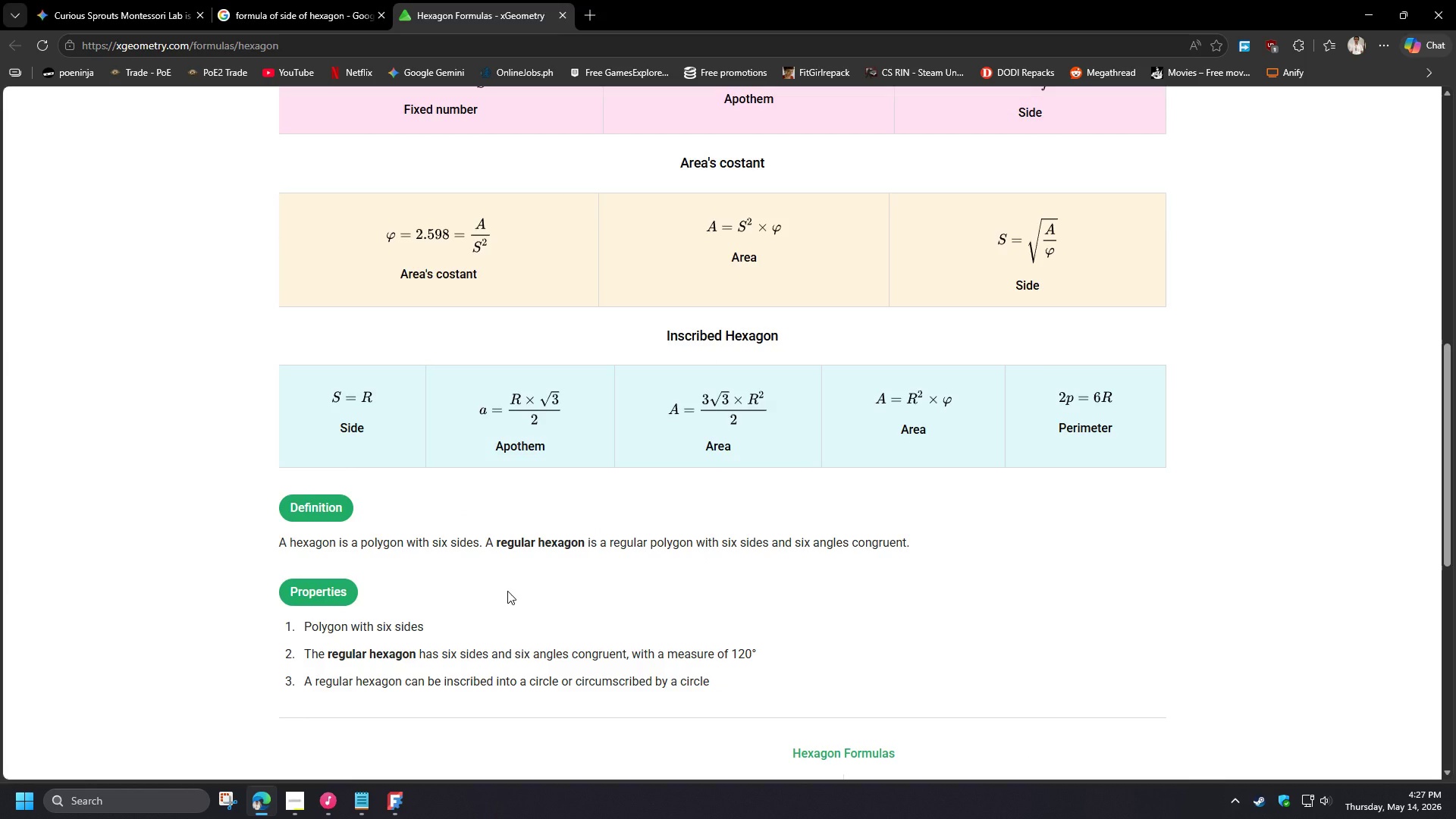 
left_click([306, 0])
 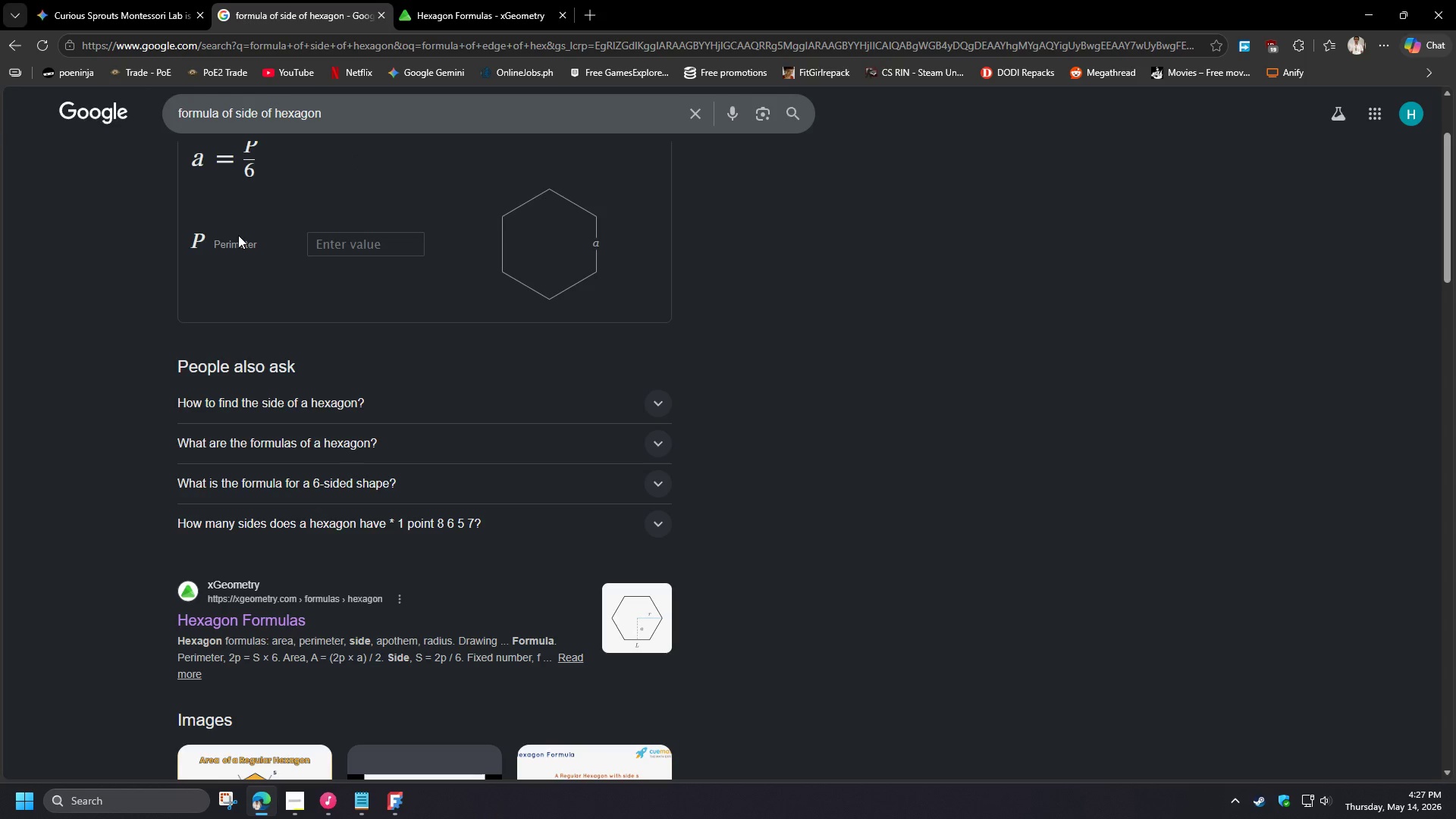 
scroll: coordinate [246, 225], scroll_direction: up, amount: 4.0
 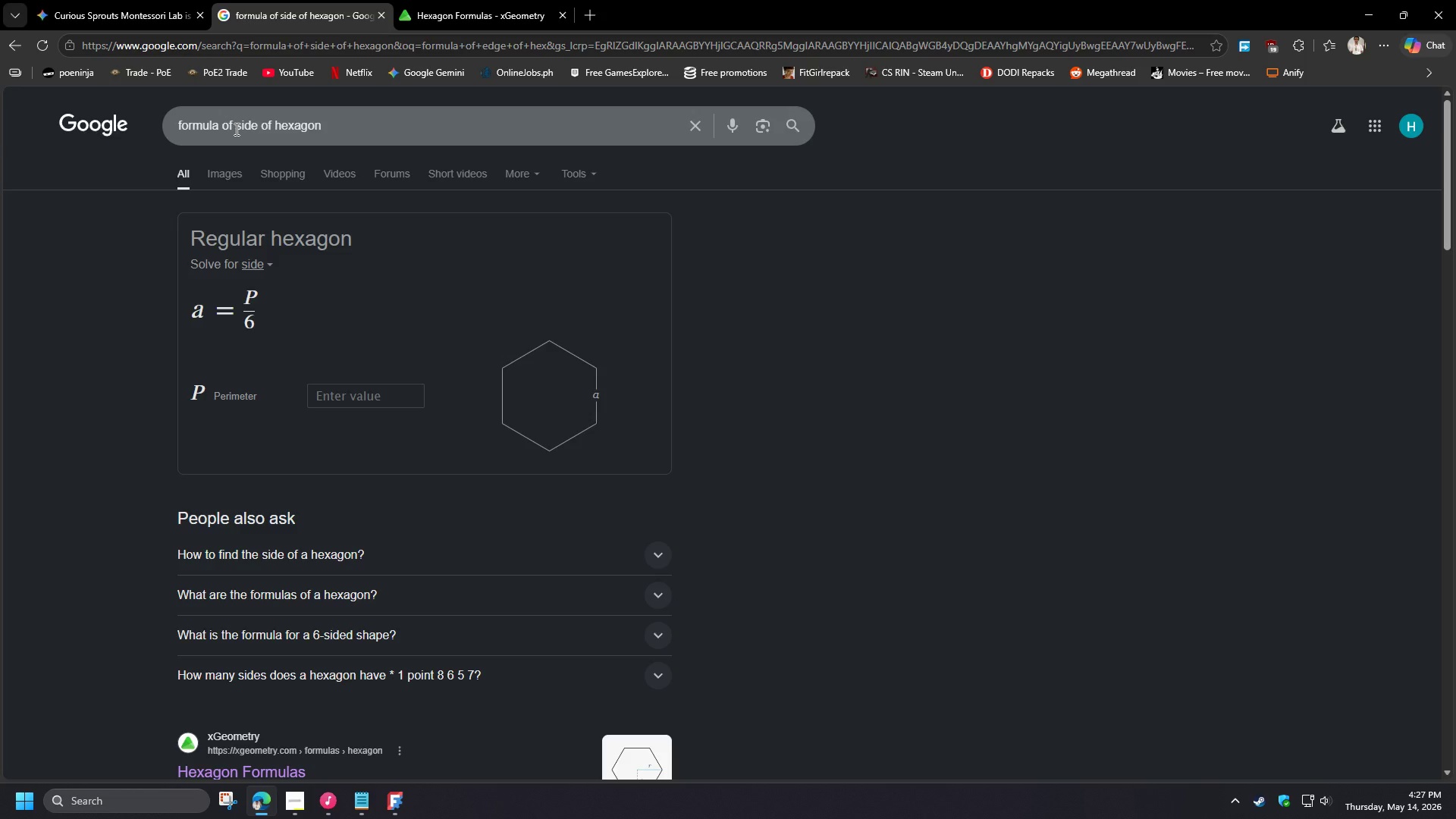 
left_click([236, 129])
 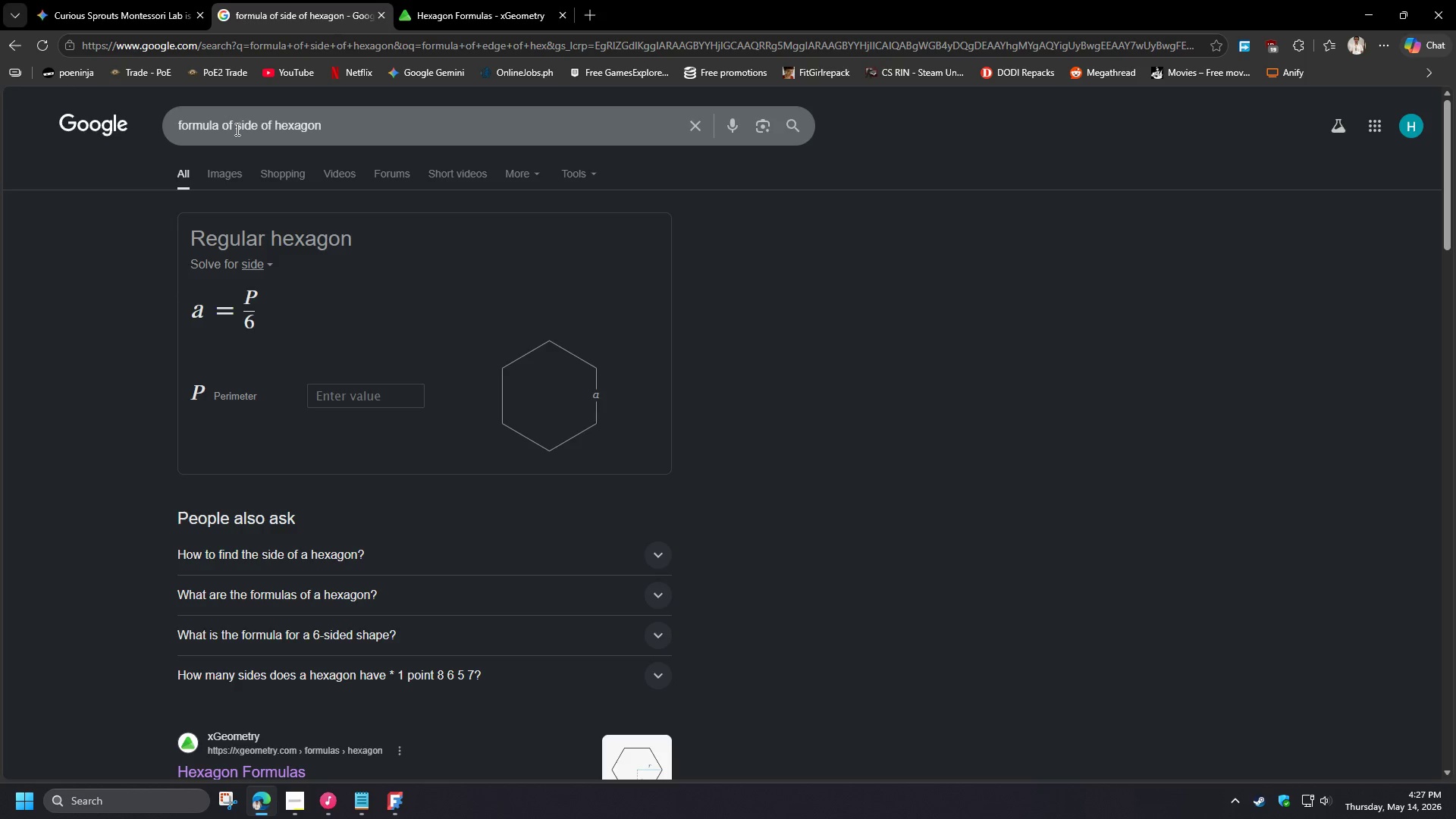 
type(length )
 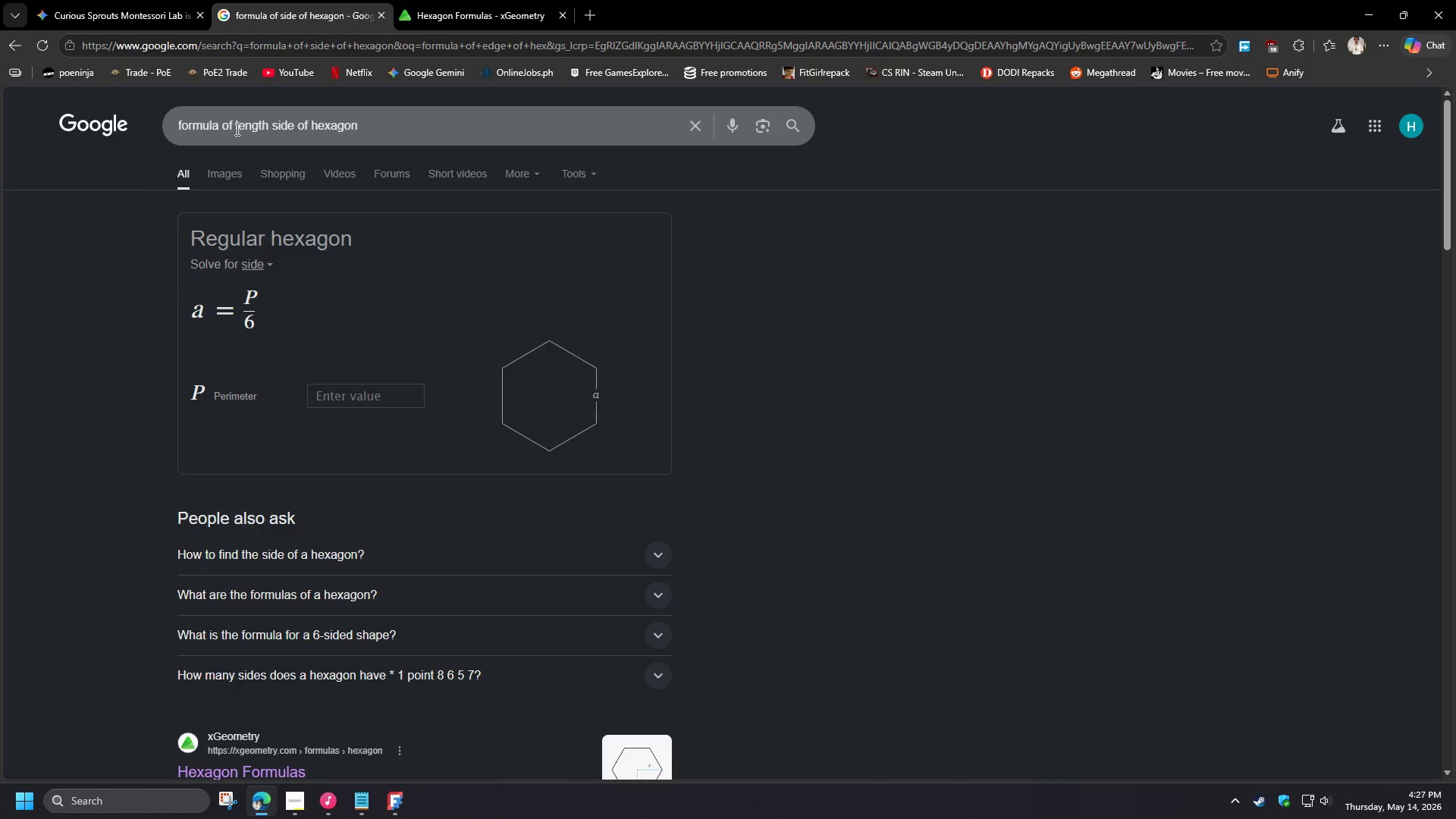 
double_click([236, 129])
 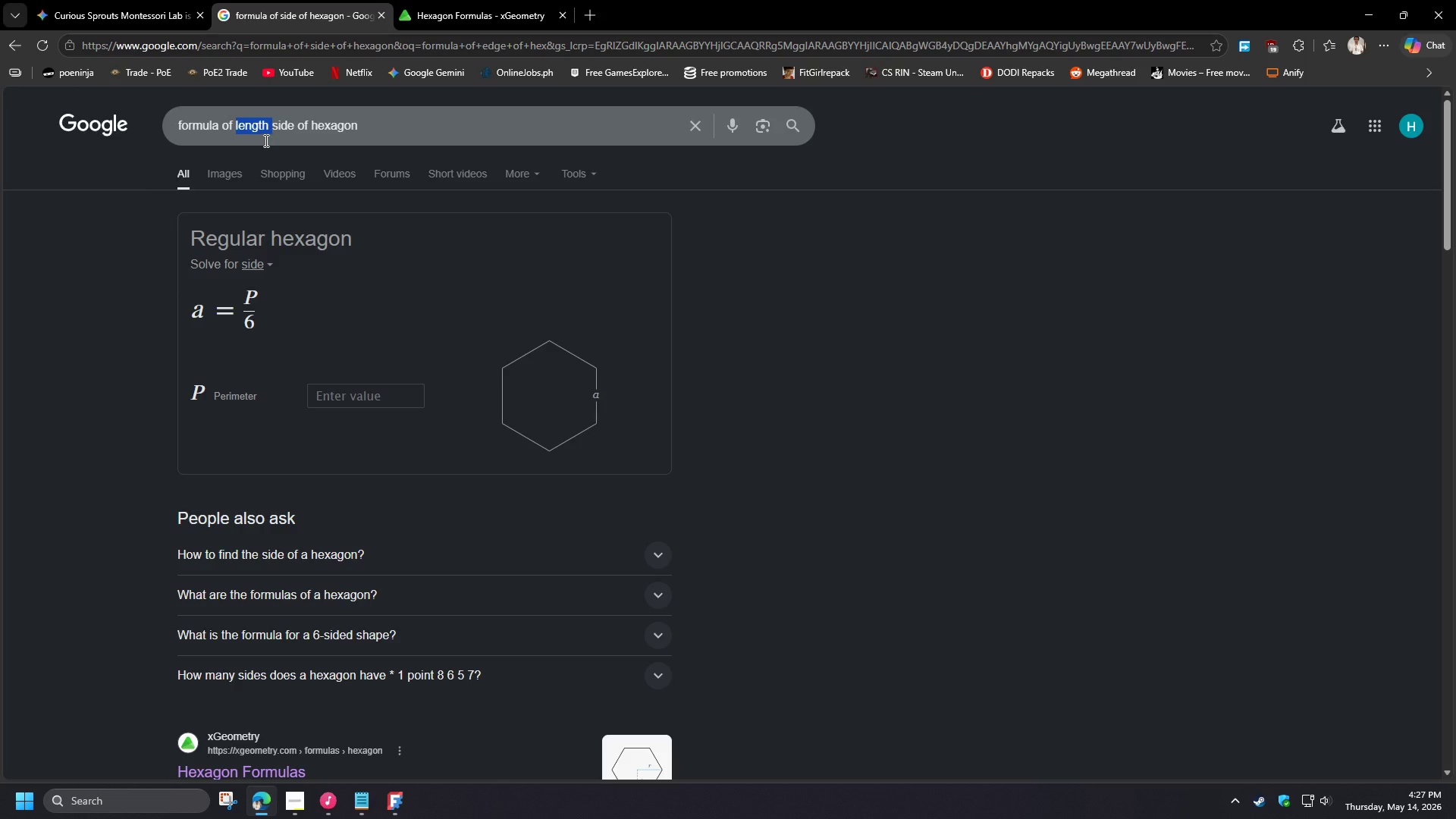 
key(Backspace)
 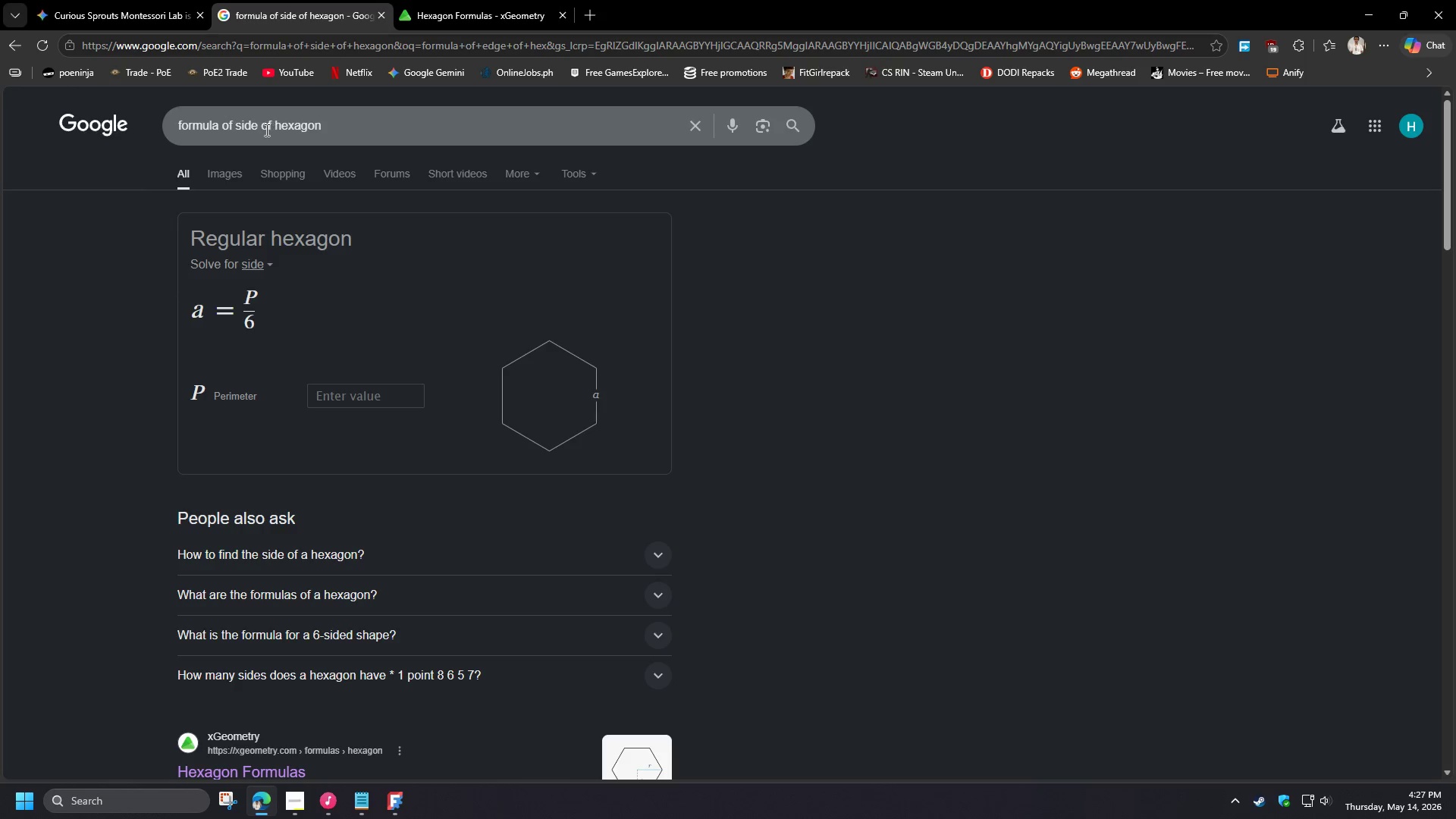 
left_click([262, 129])
 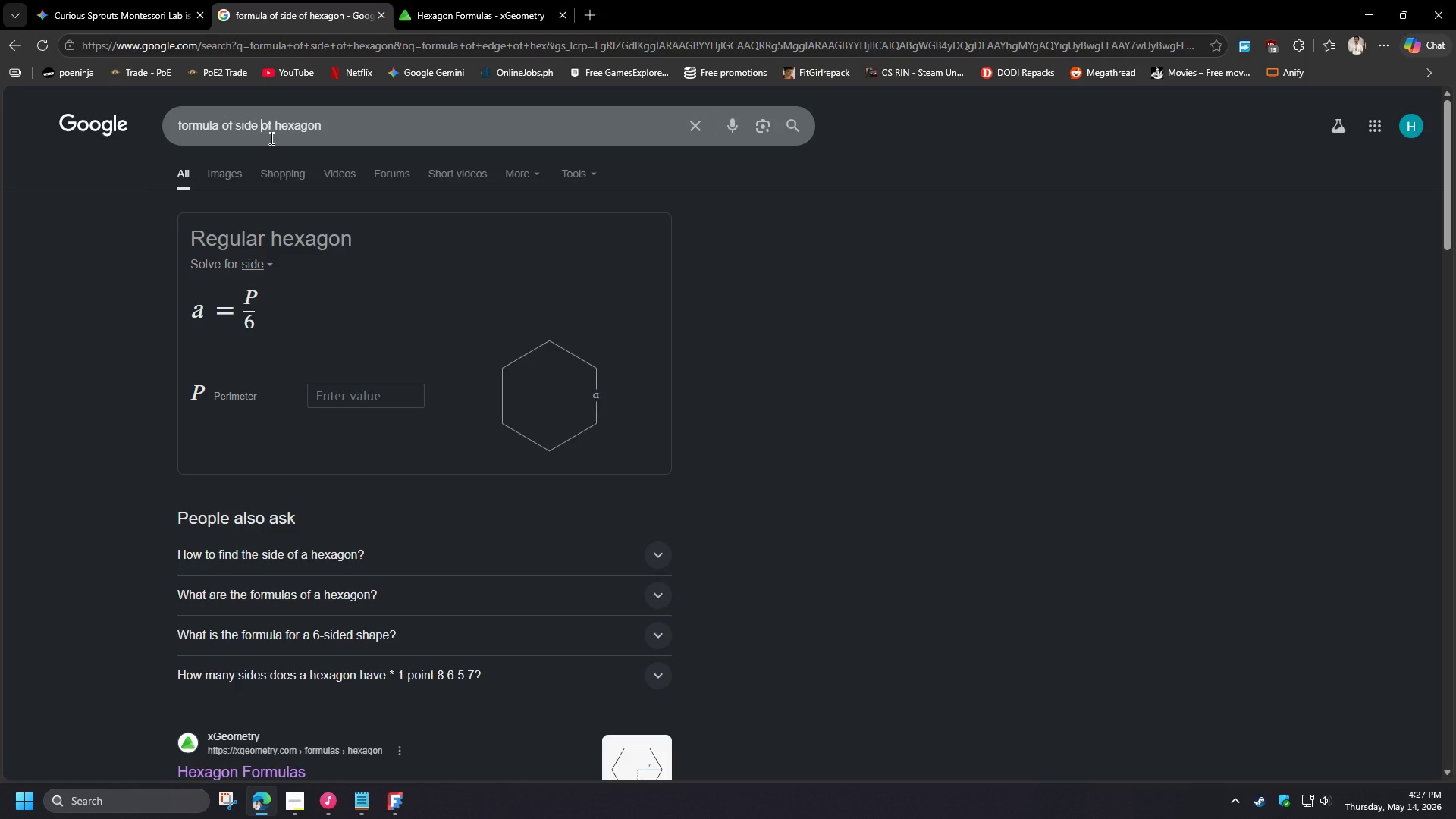 
type(length )
key(NumpadEnter)
 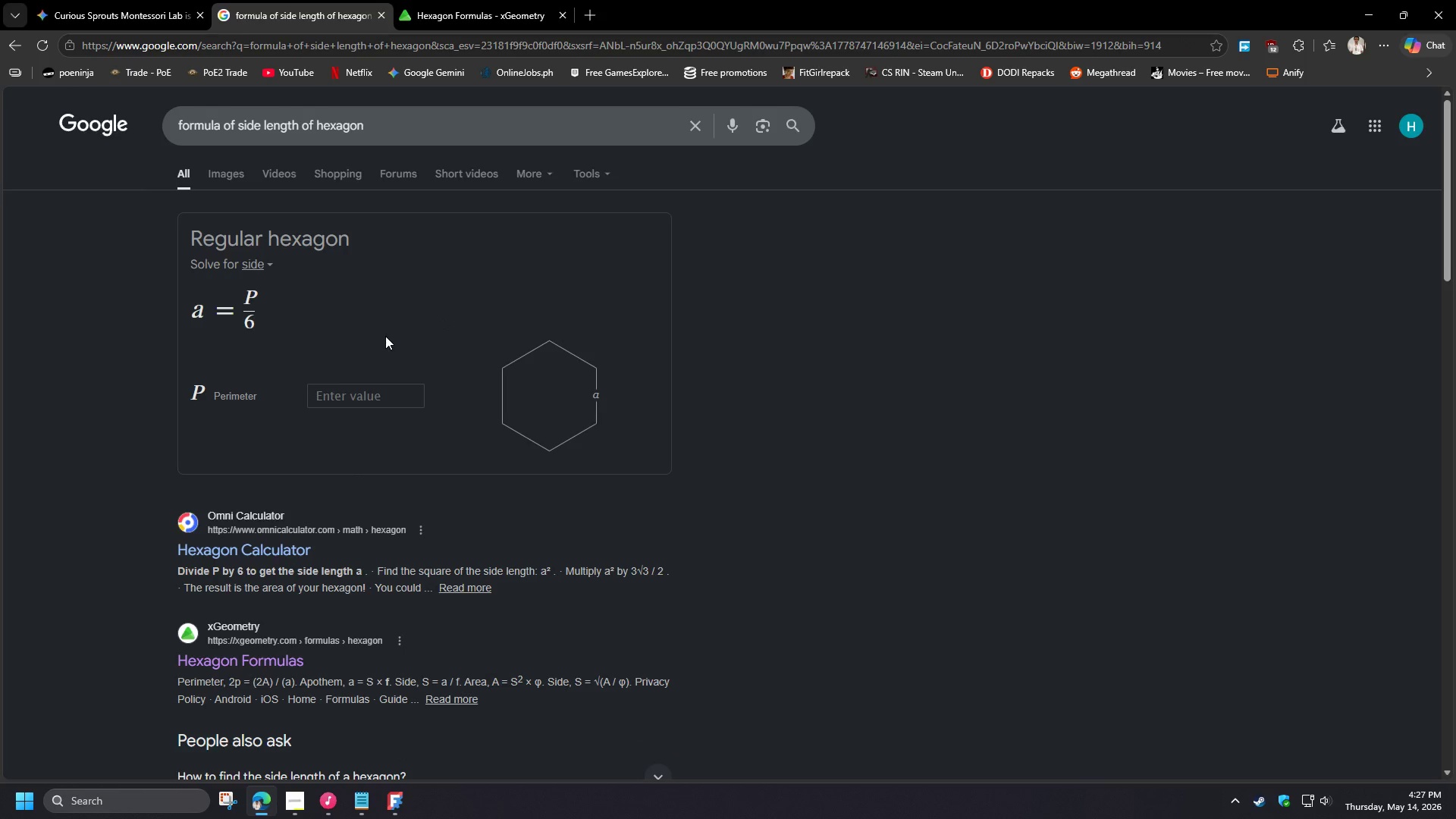 
wait(7.89)
 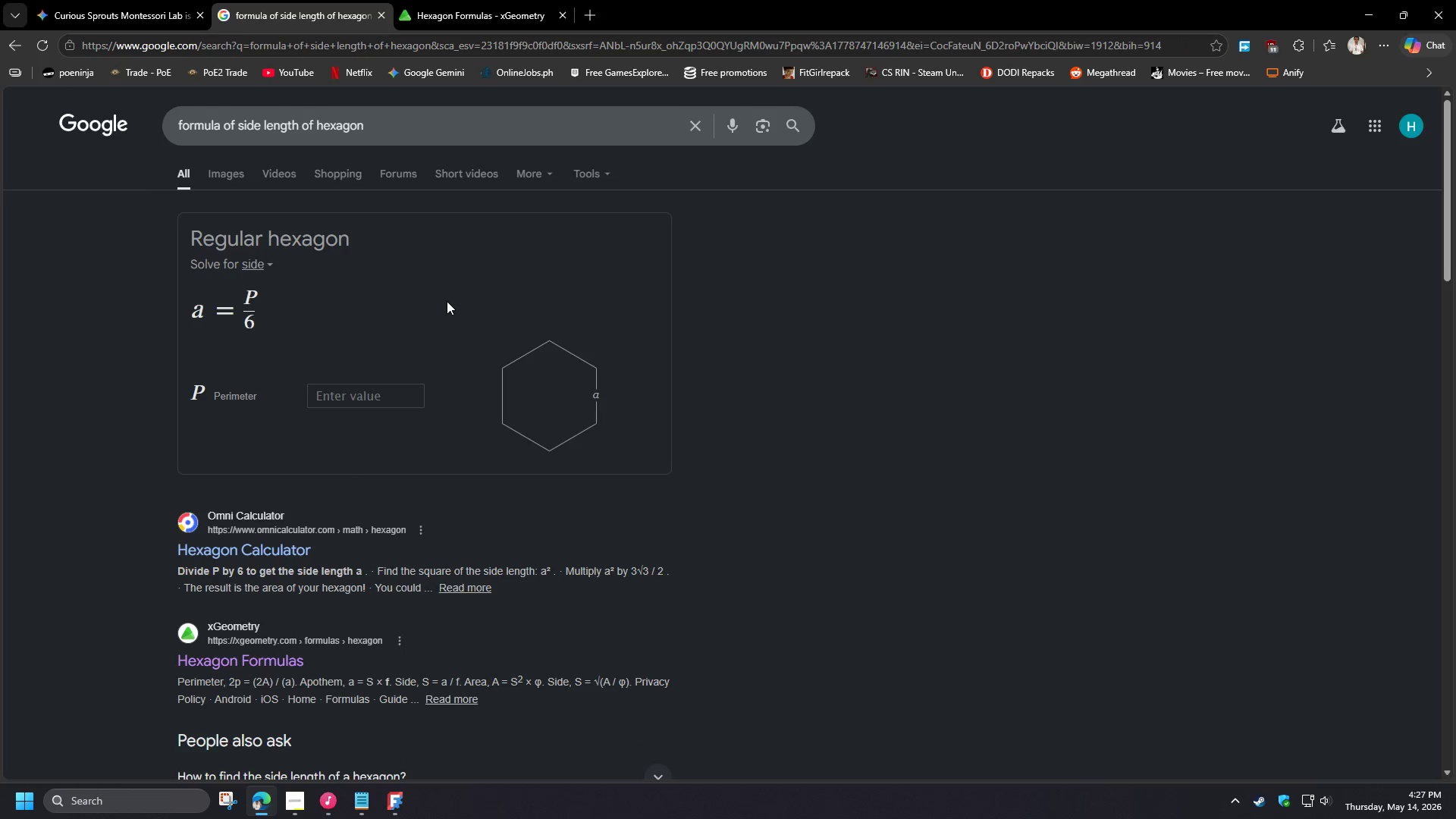 
left_click([269, 265])
 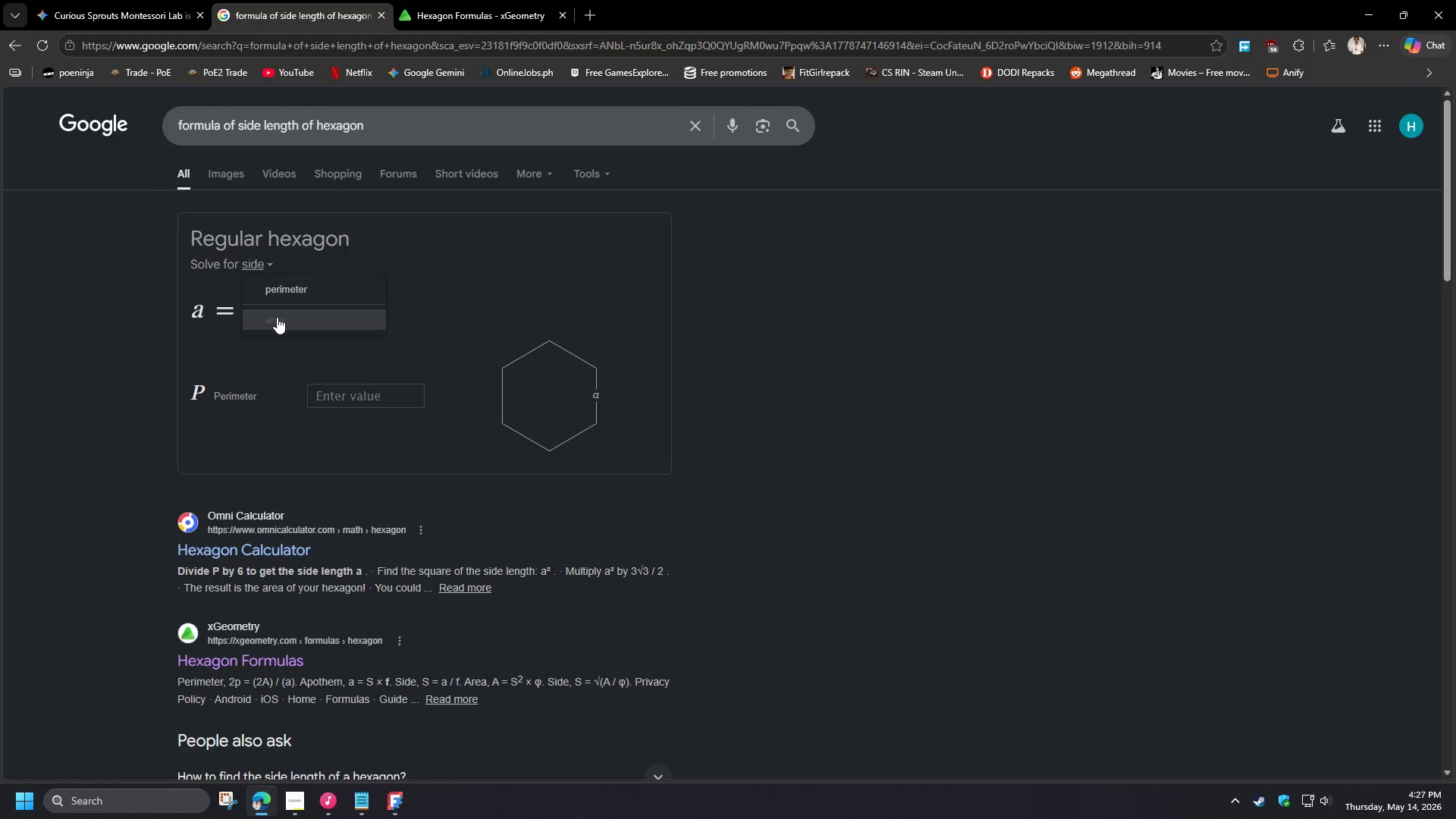 
left_click([289, 290])
 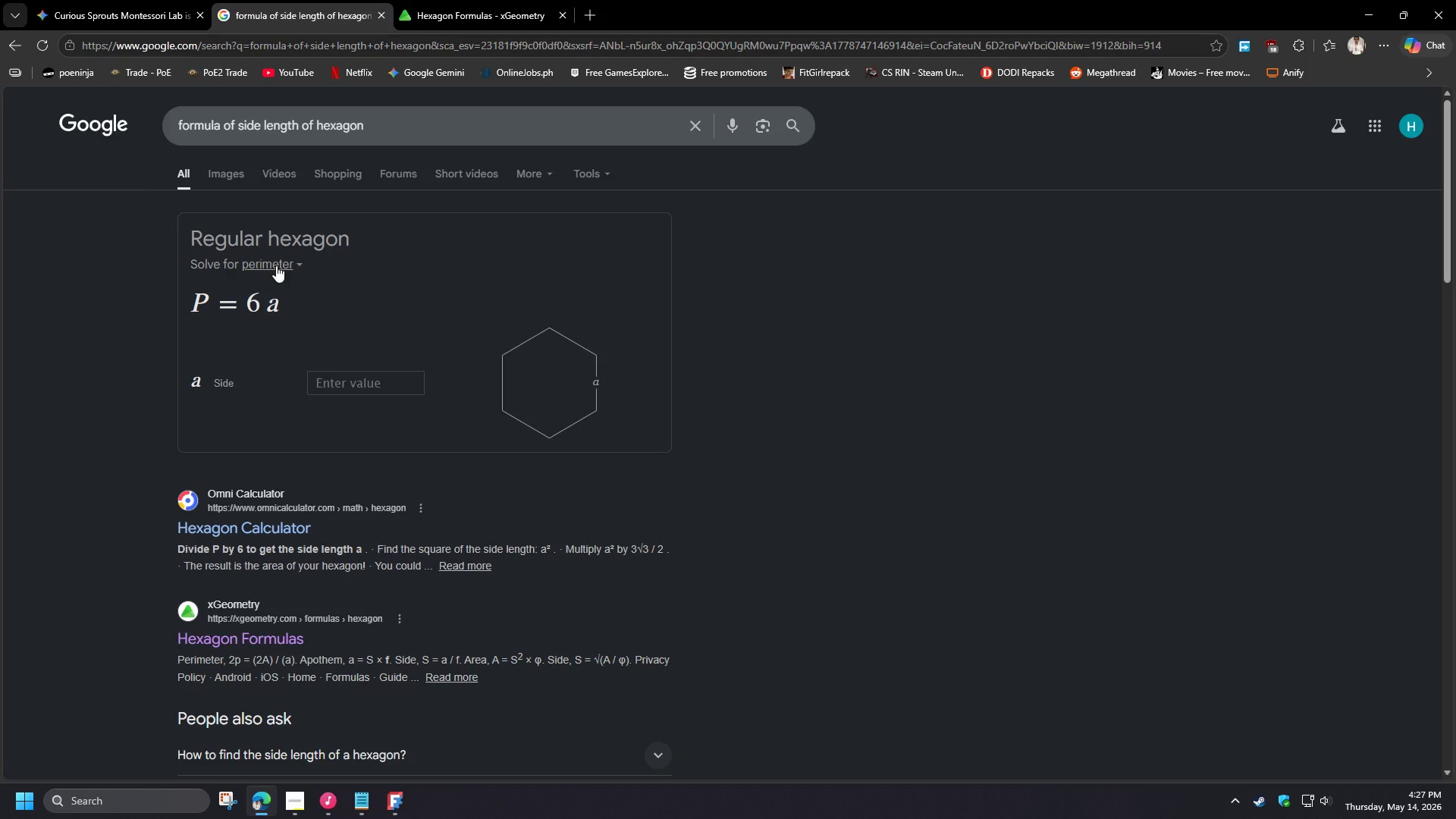 
left_click([276, 265])
 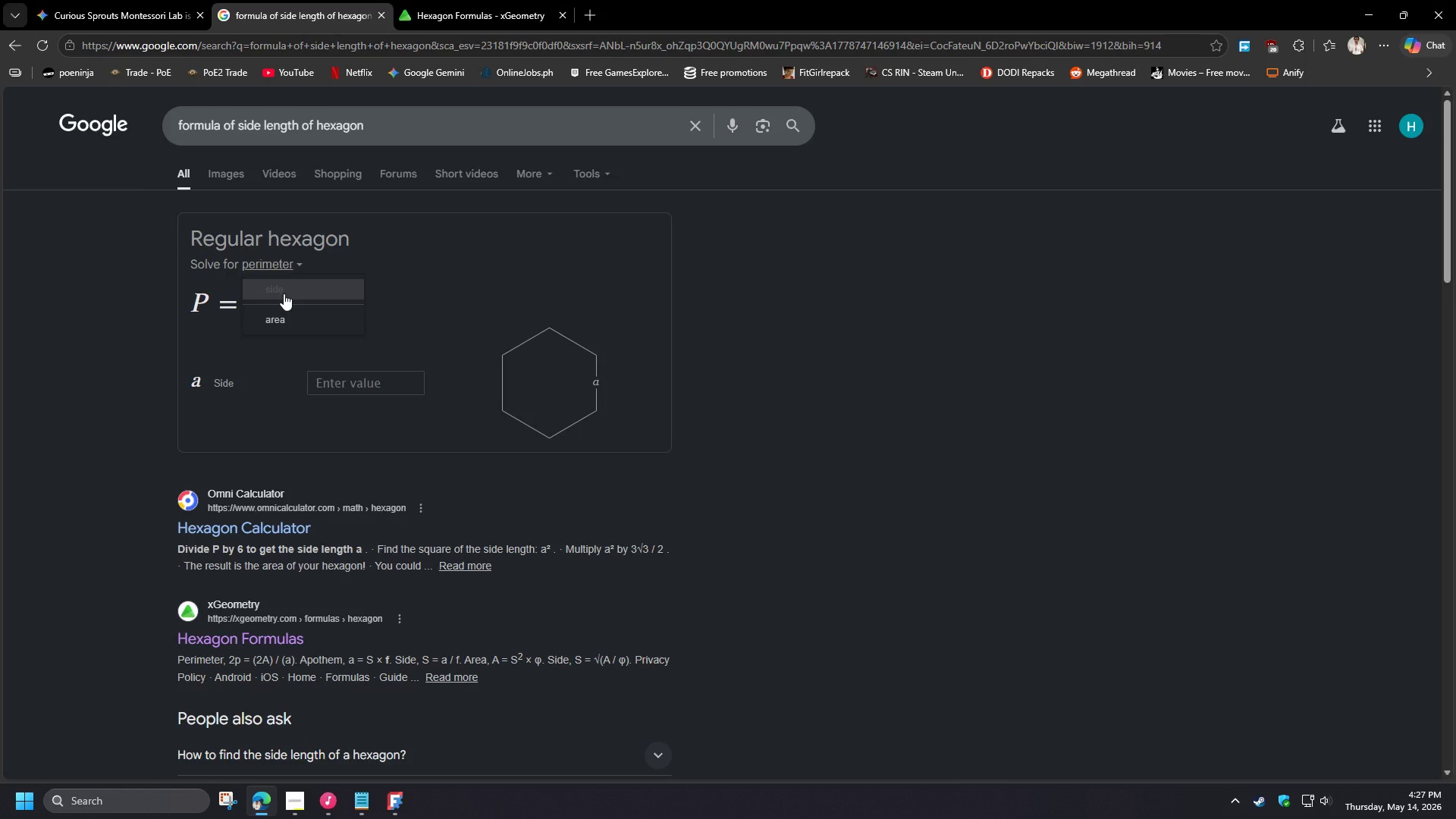 
left_click([284, 293])
 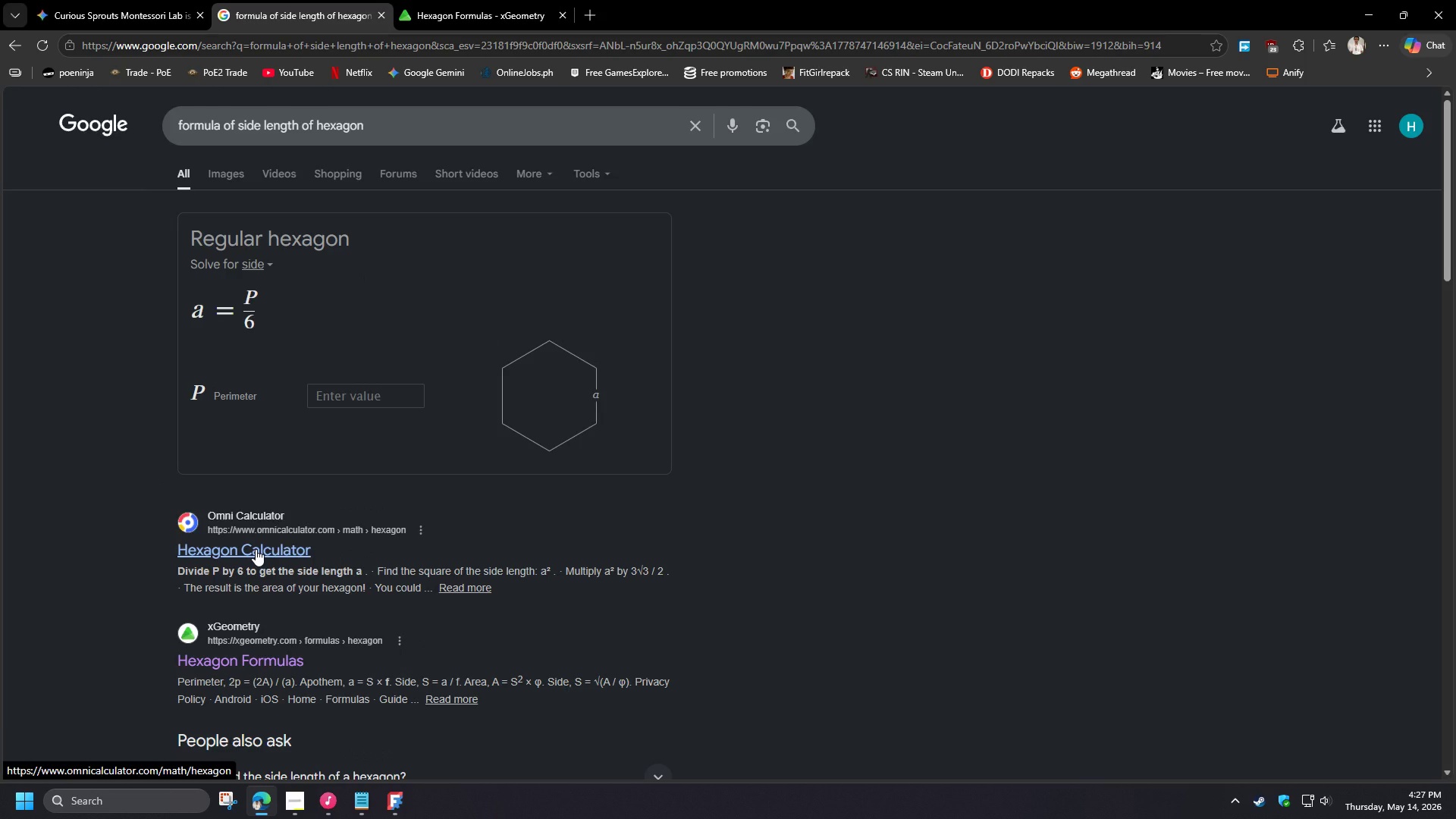 
hold_key(key=ControlLeft, duration=1.5)
left_click([259, 548])
 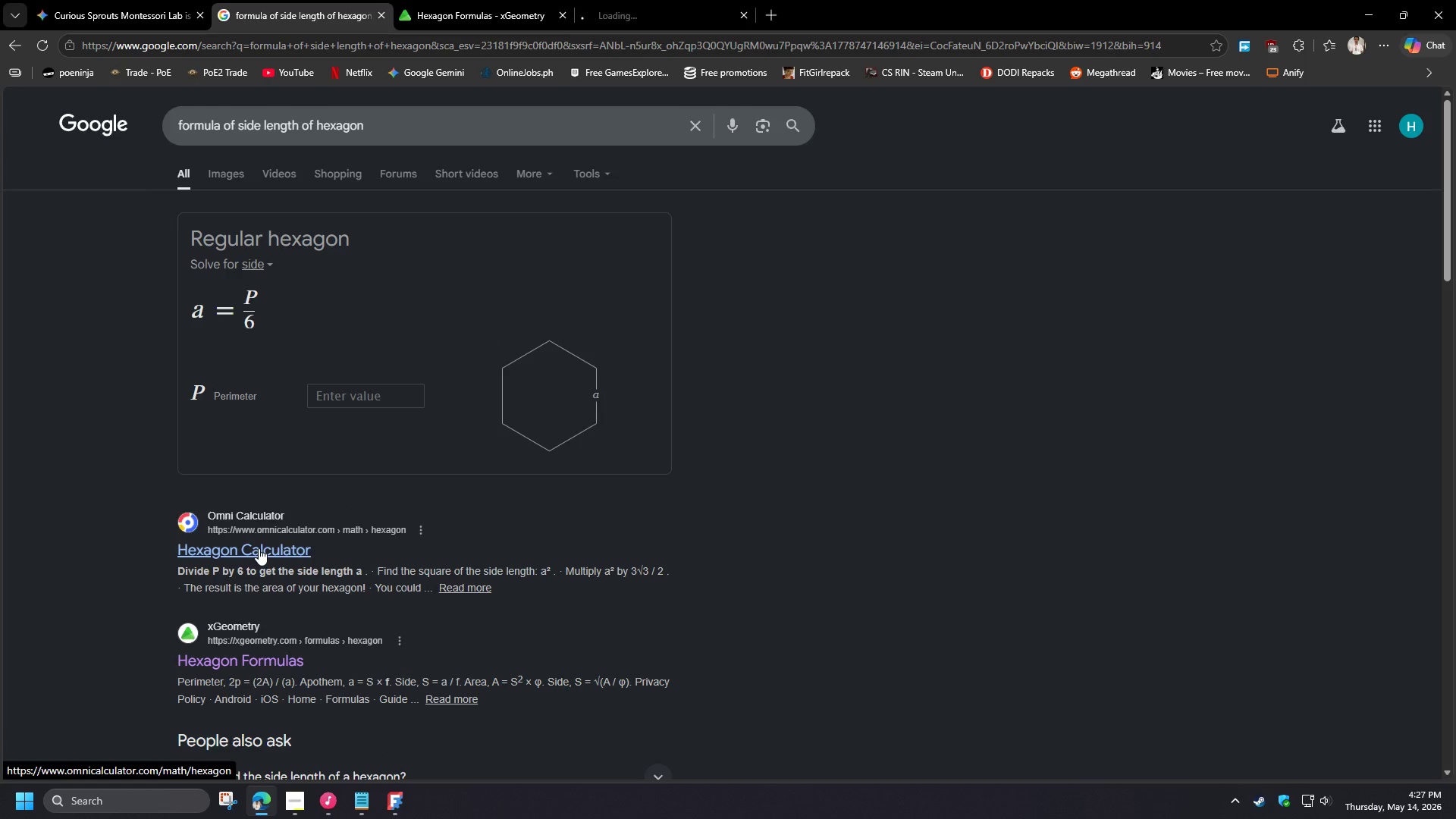 
key(Control+ControlLeft)
 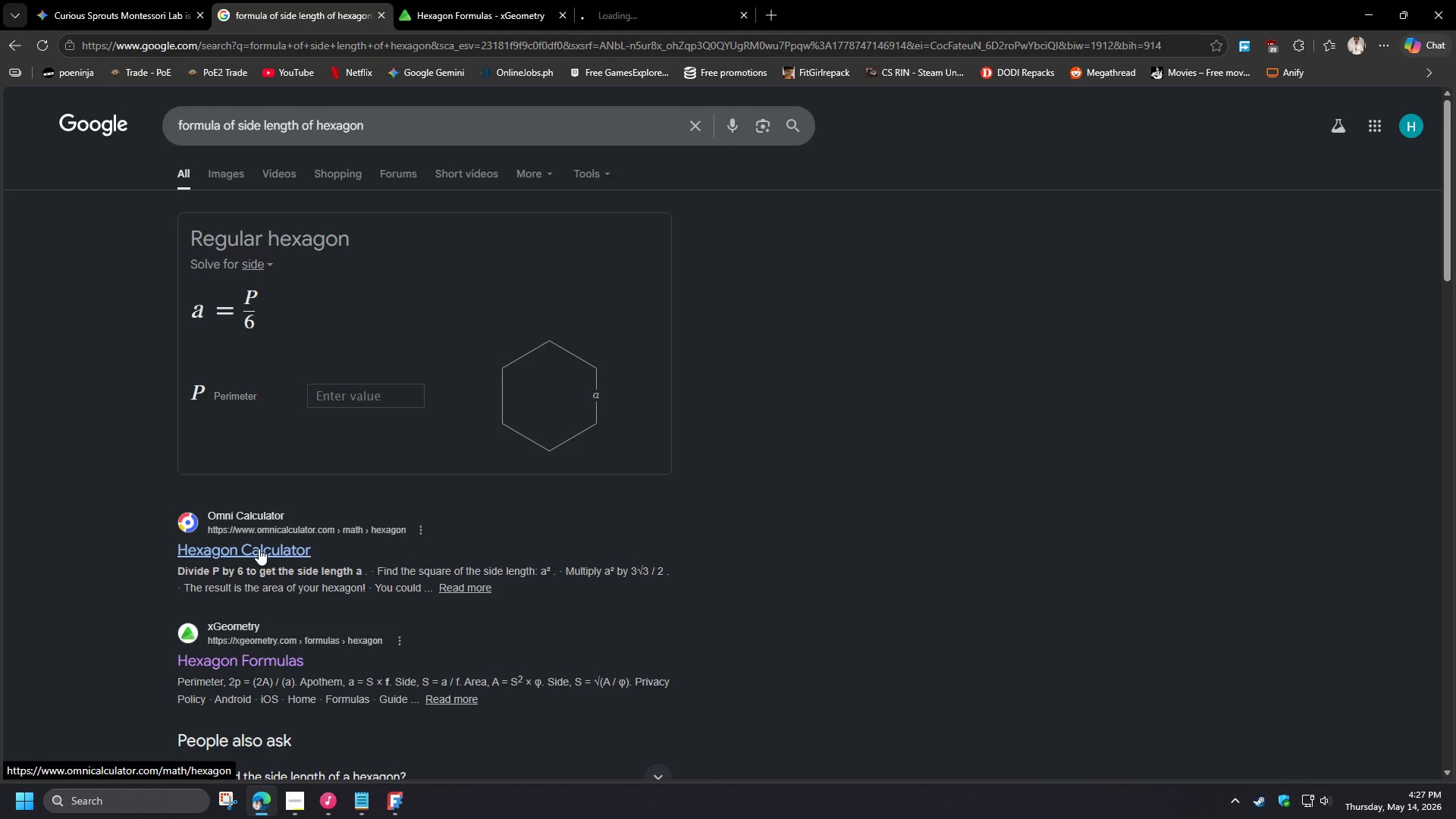 
key(Control+ControlLeft)
 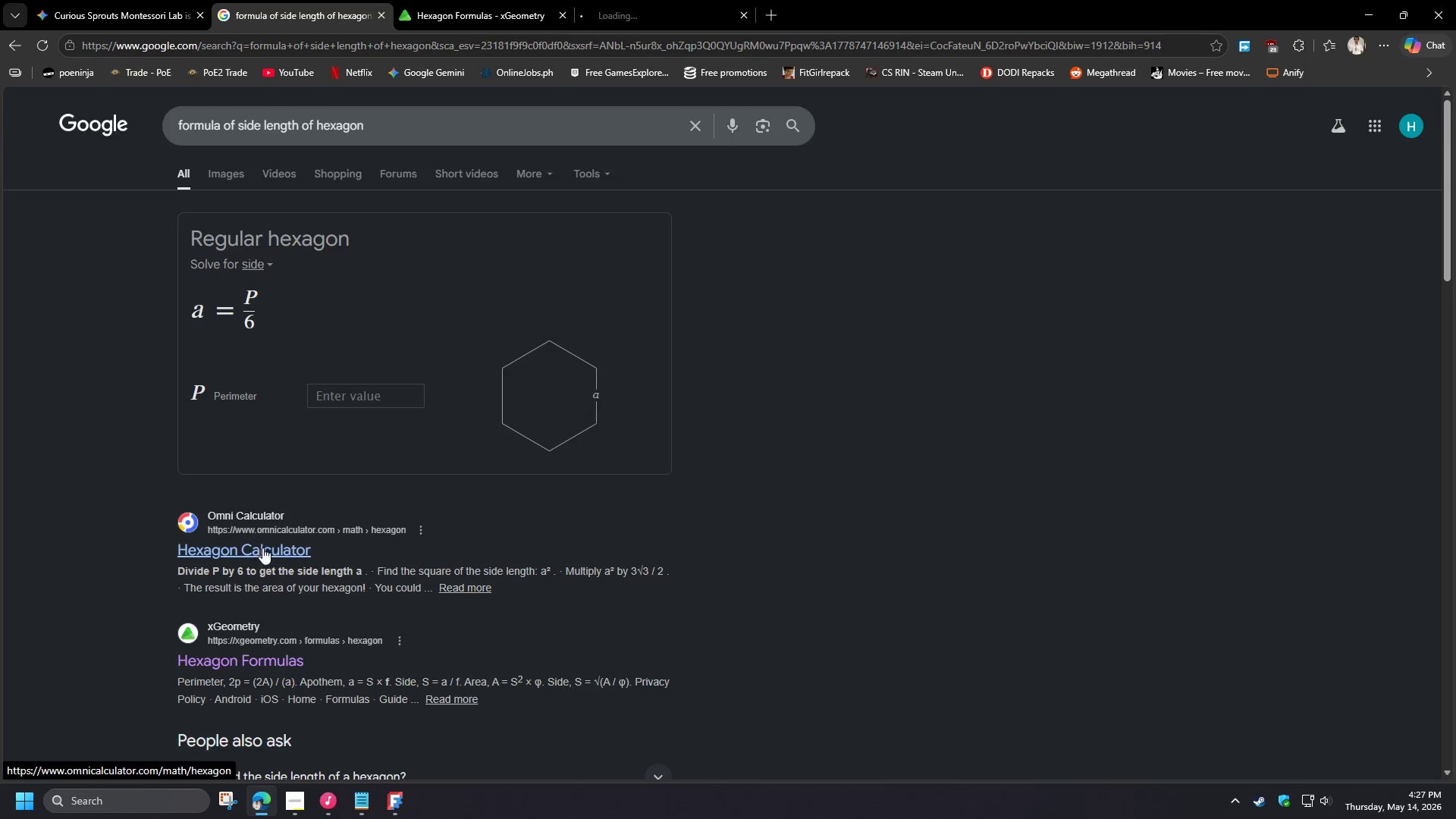 
key(Control+ControlLeft)
 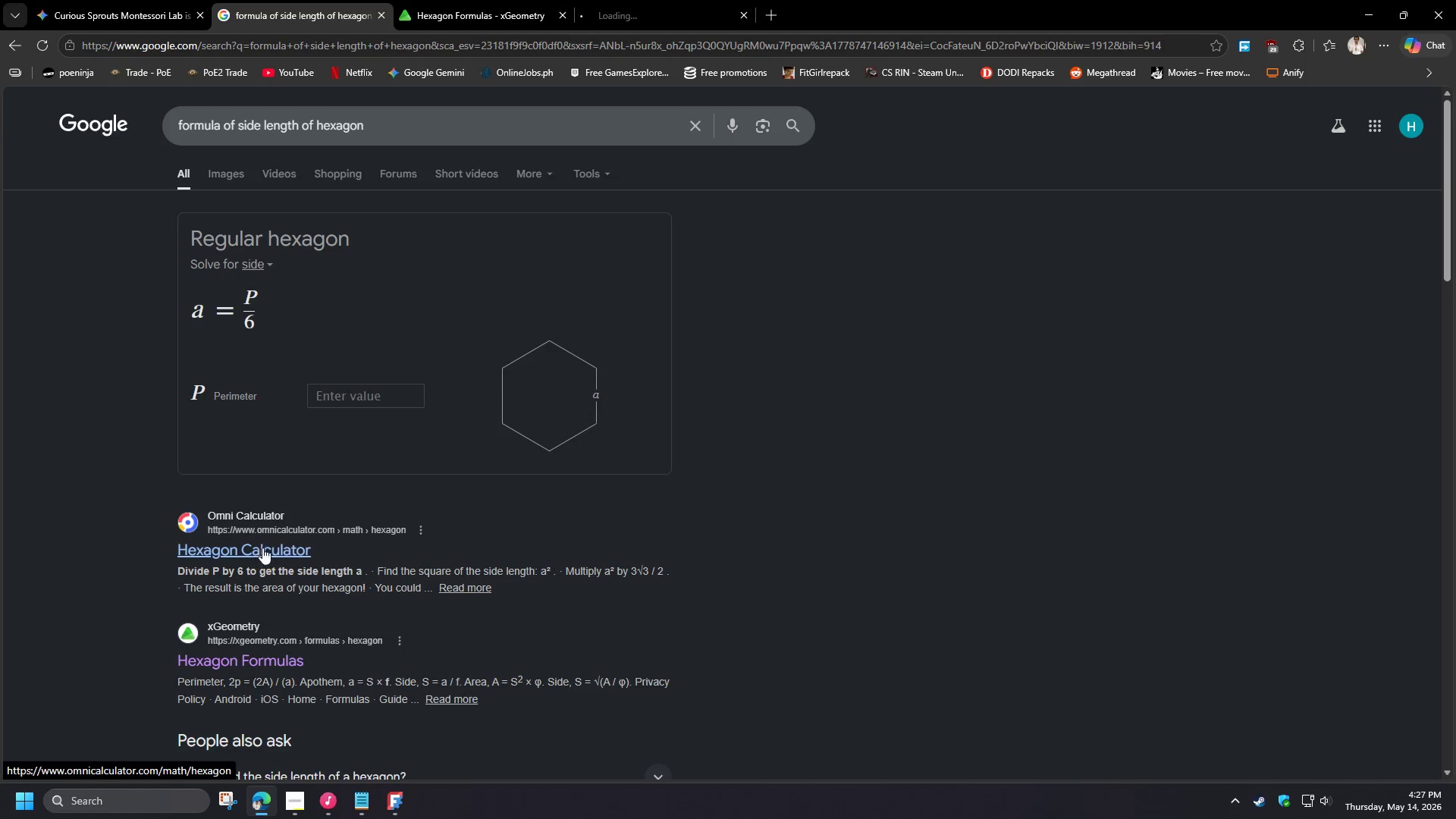 
key(Control+ControlLeft)
 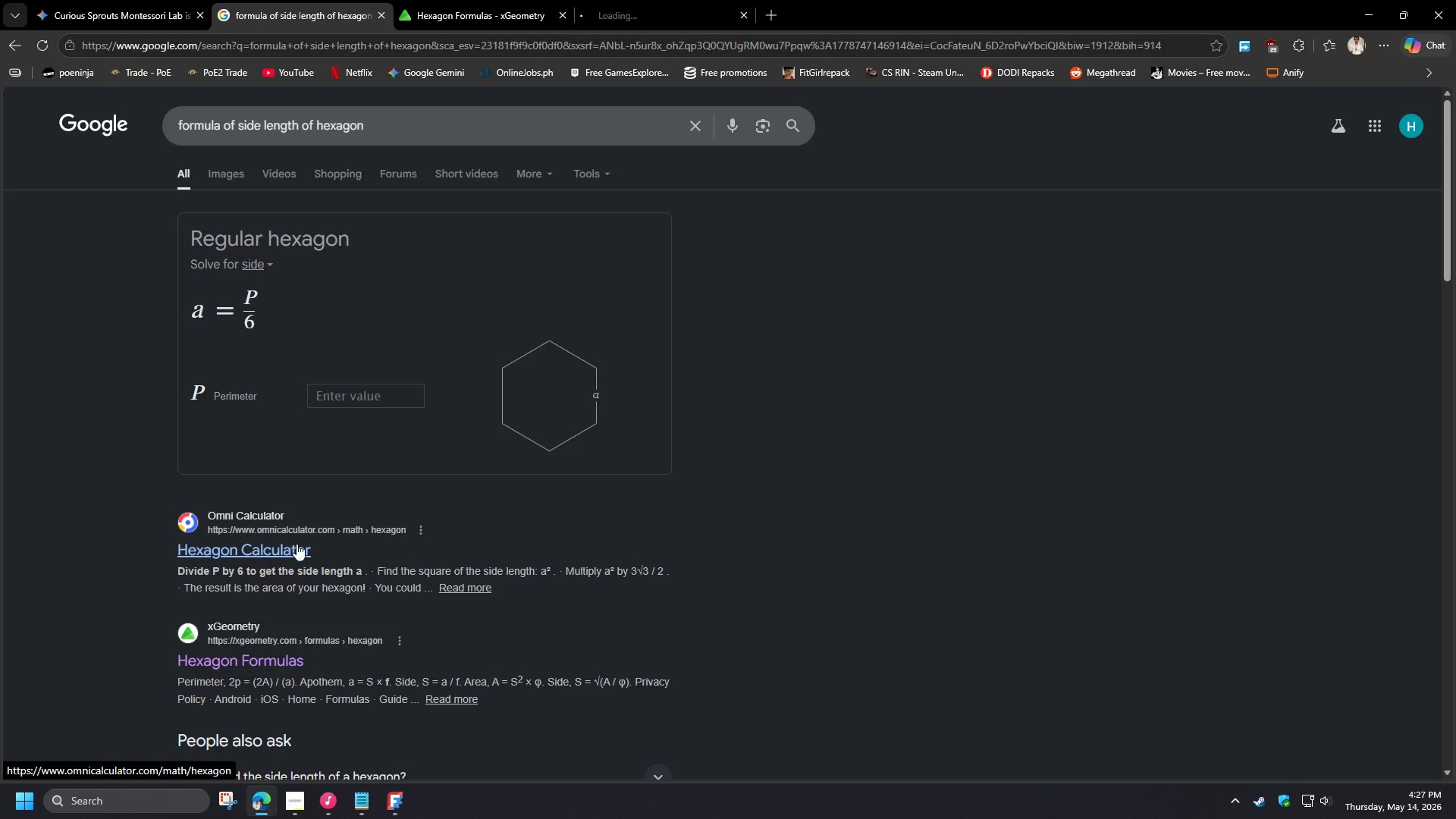 
key(Control+ControlLeft)
 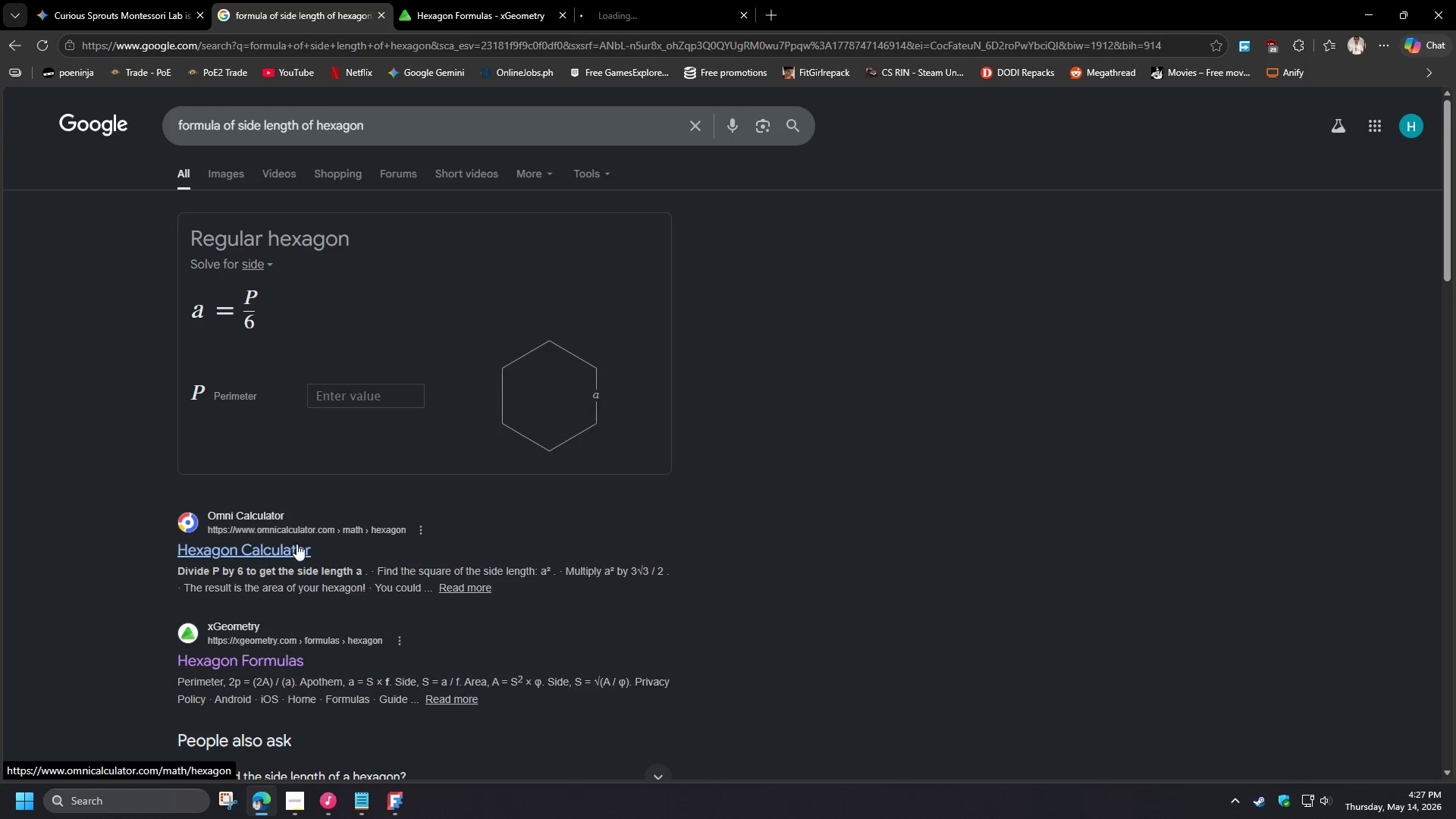 
key(Control+ControlLeft)
 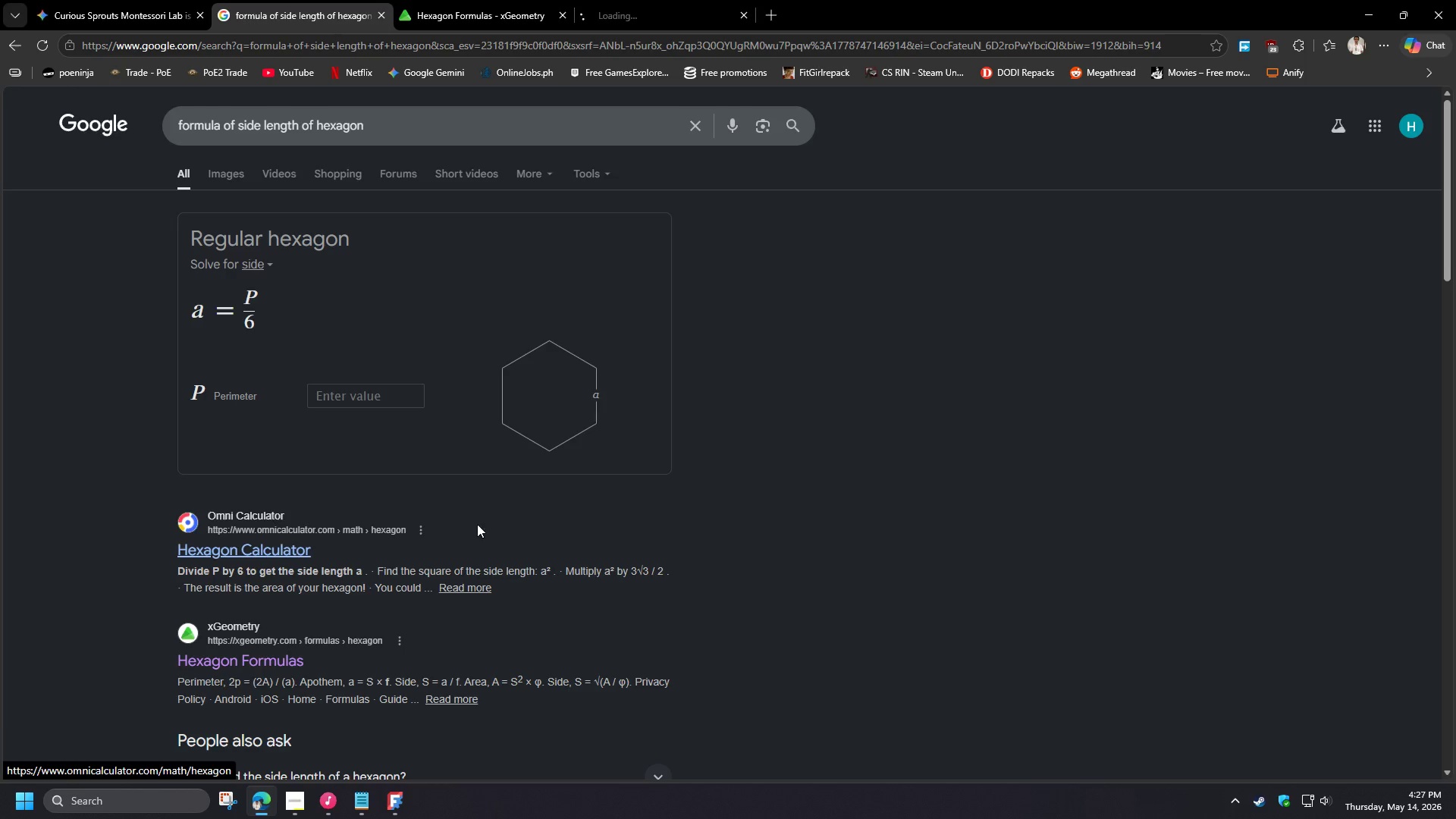 
key(Control+ControlLeft)
 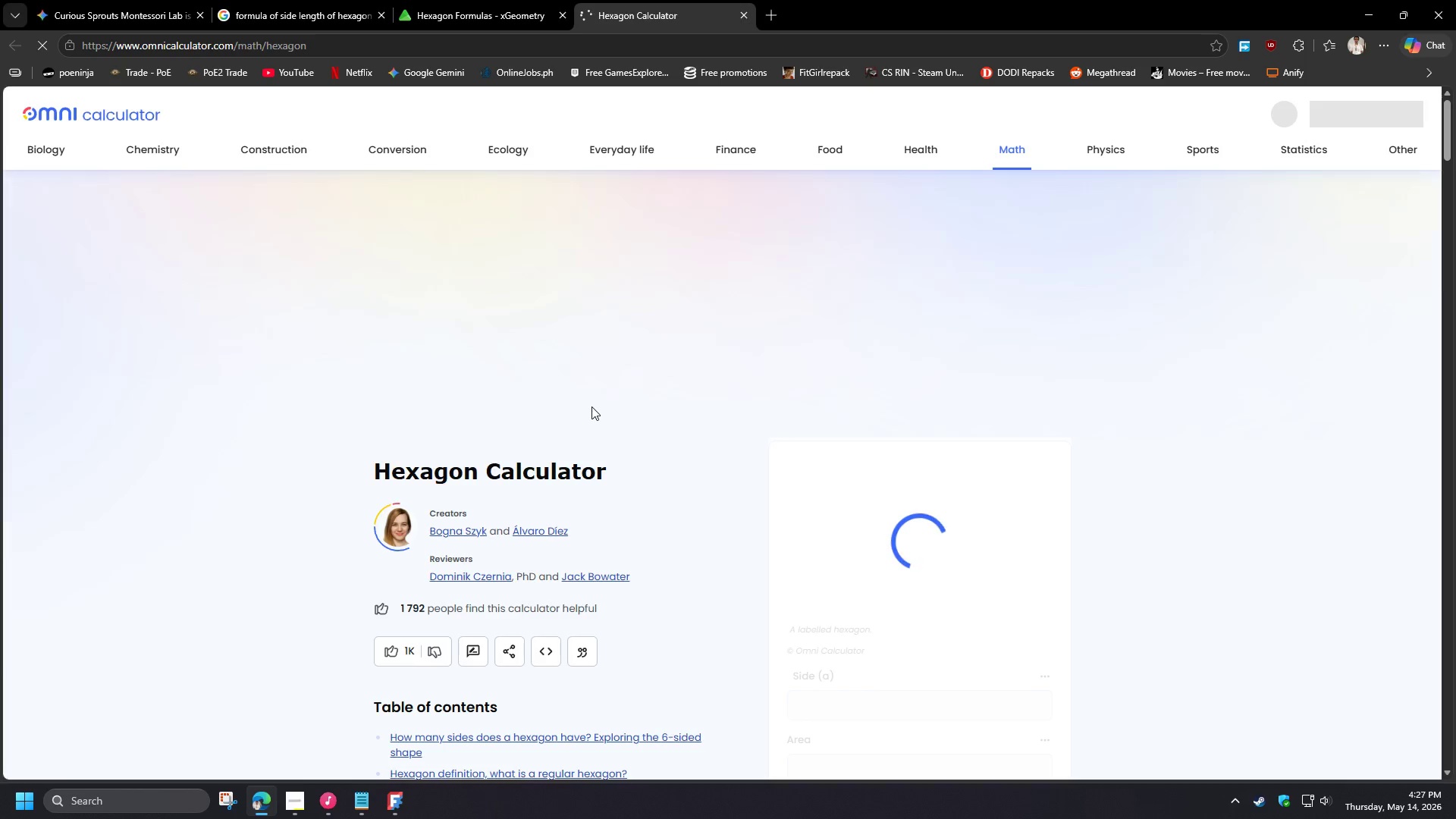 
scroll: coordinate [715, 495], scroll_direction: down, amount: 3.0
 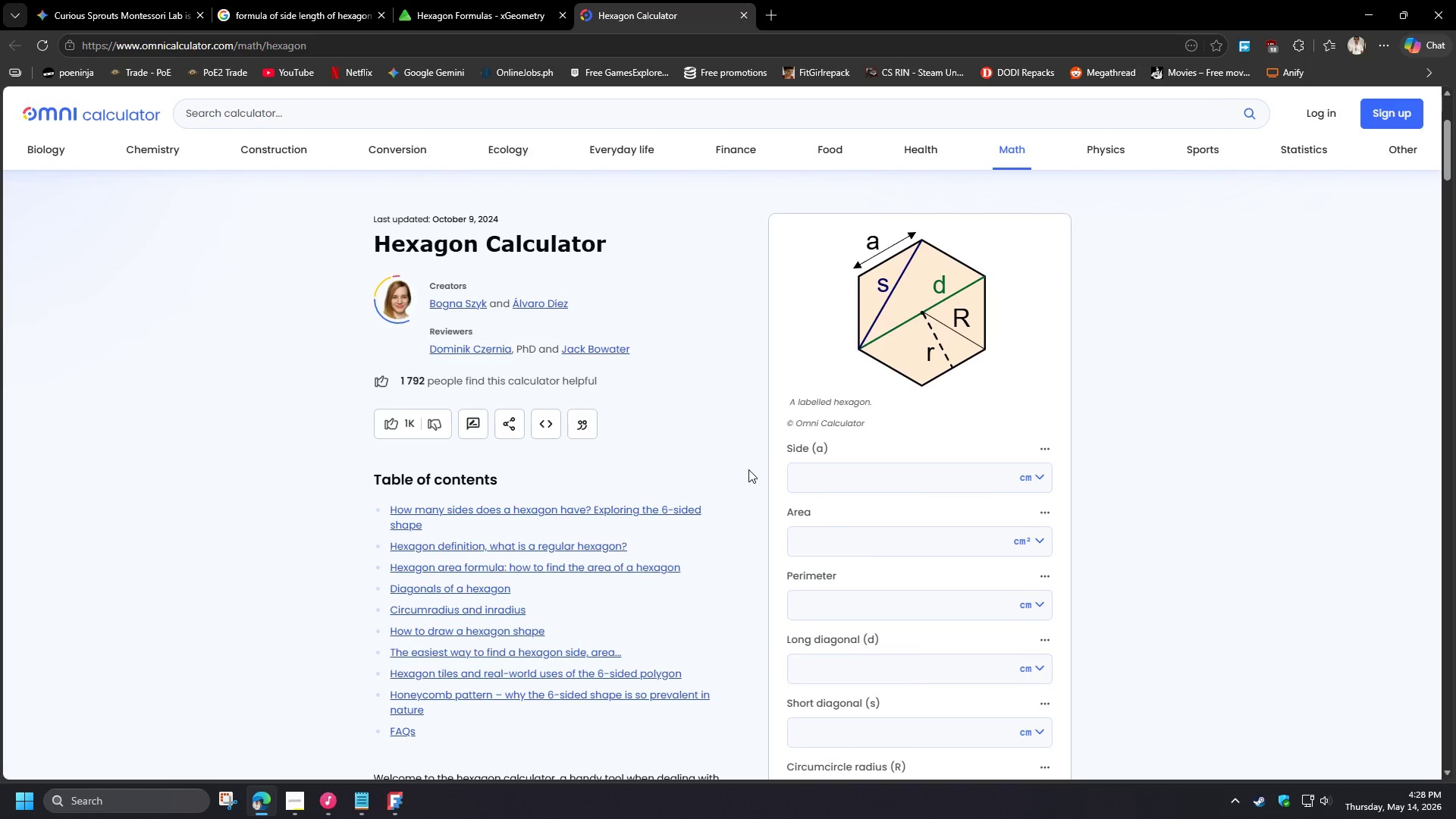 
wait(7.37)
 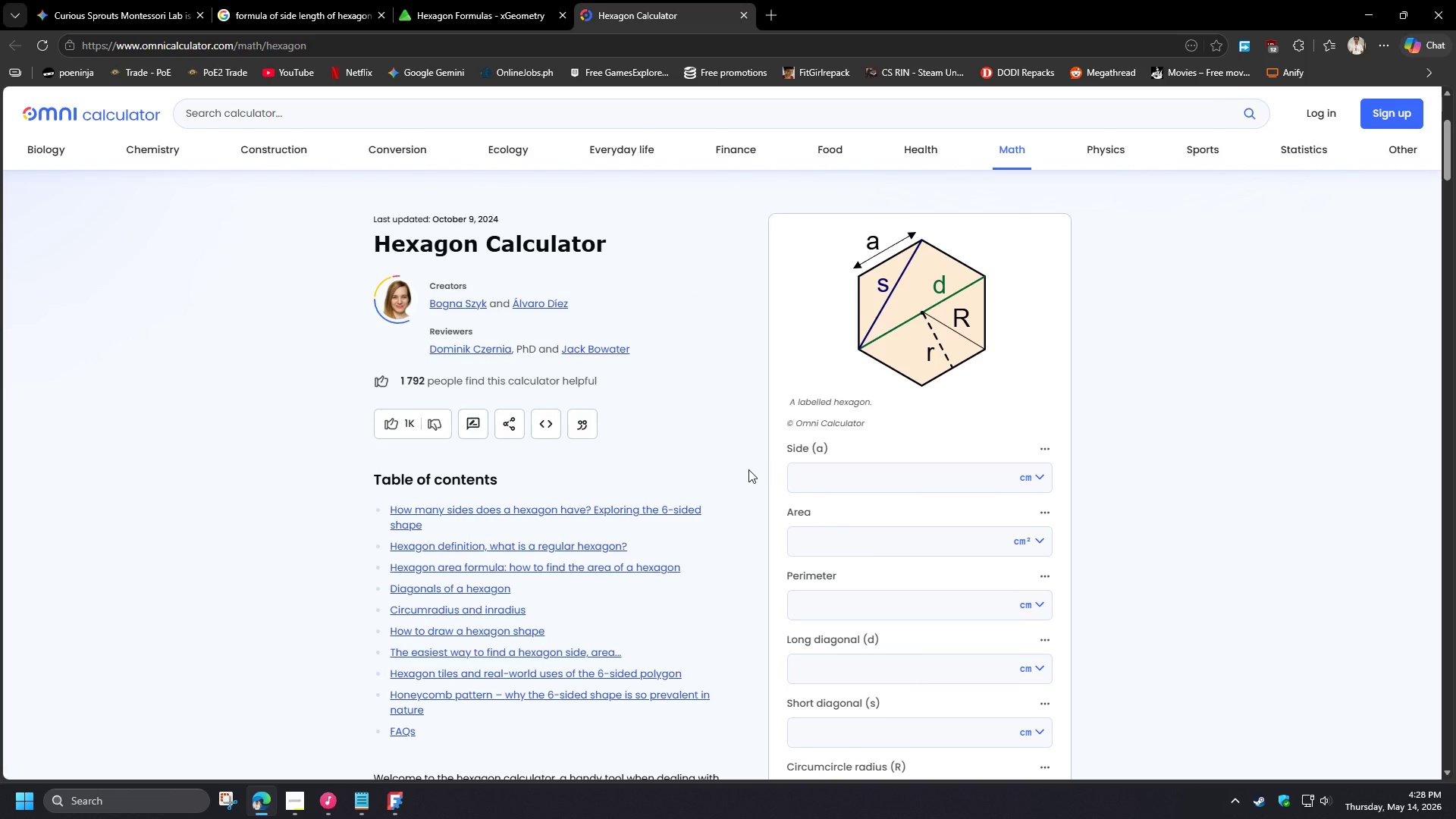 
scroll: coordinate [746, 601], scroll_direction: down, amount: 24.0
 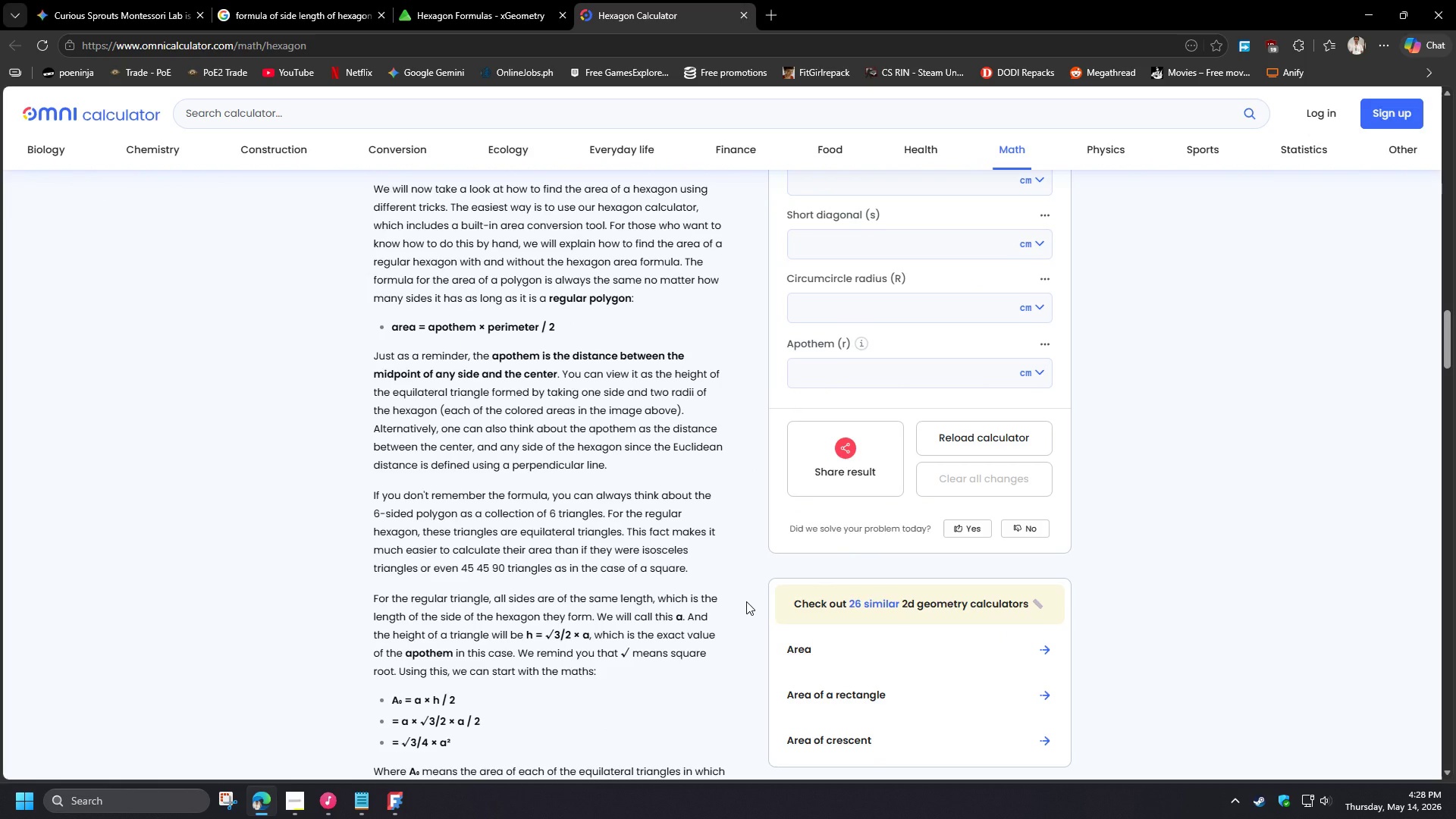 
scroll: coordinate [746, 601], scroll_direction: up, amount: 2.0
 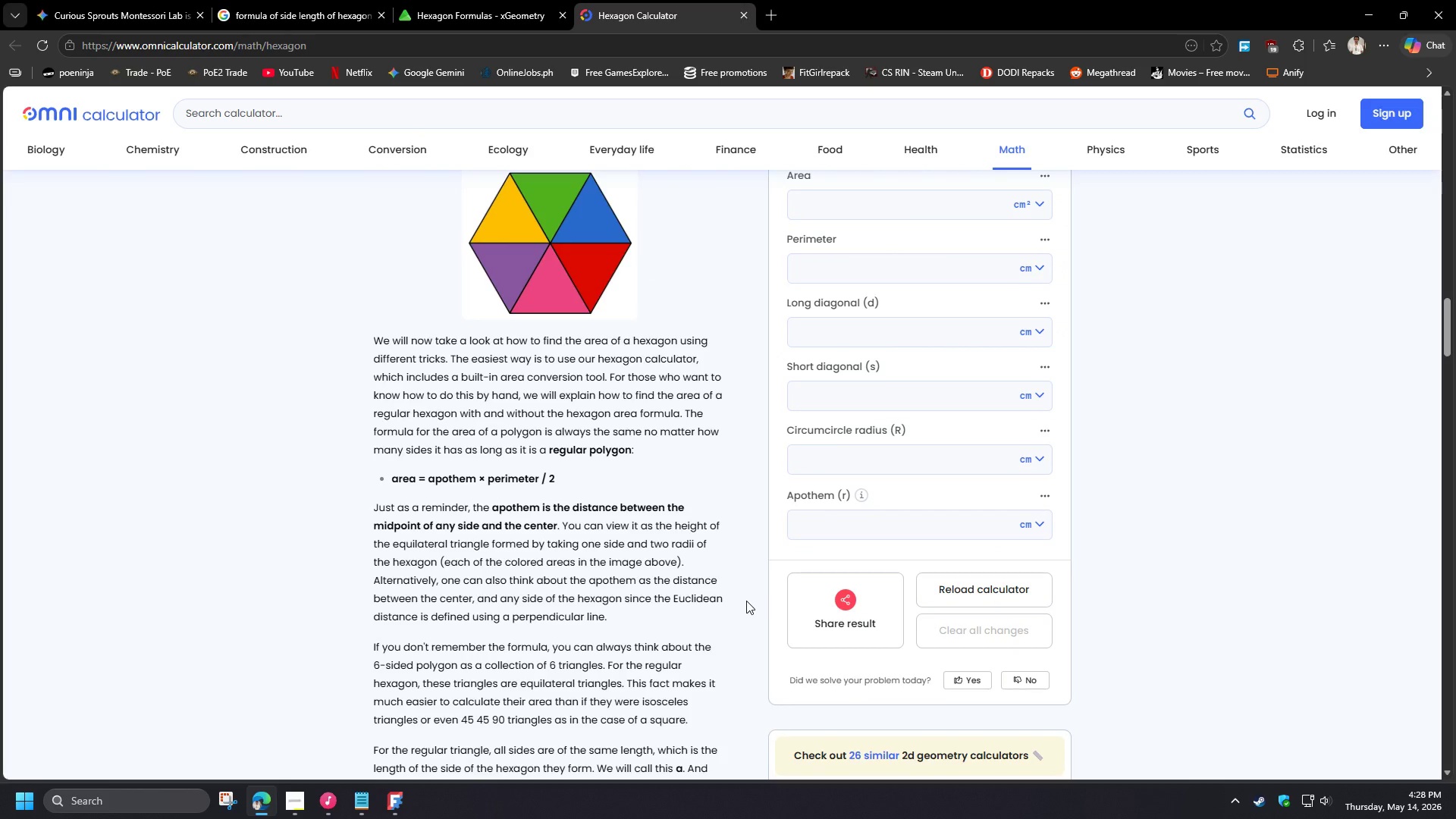 
wait(9.31)
 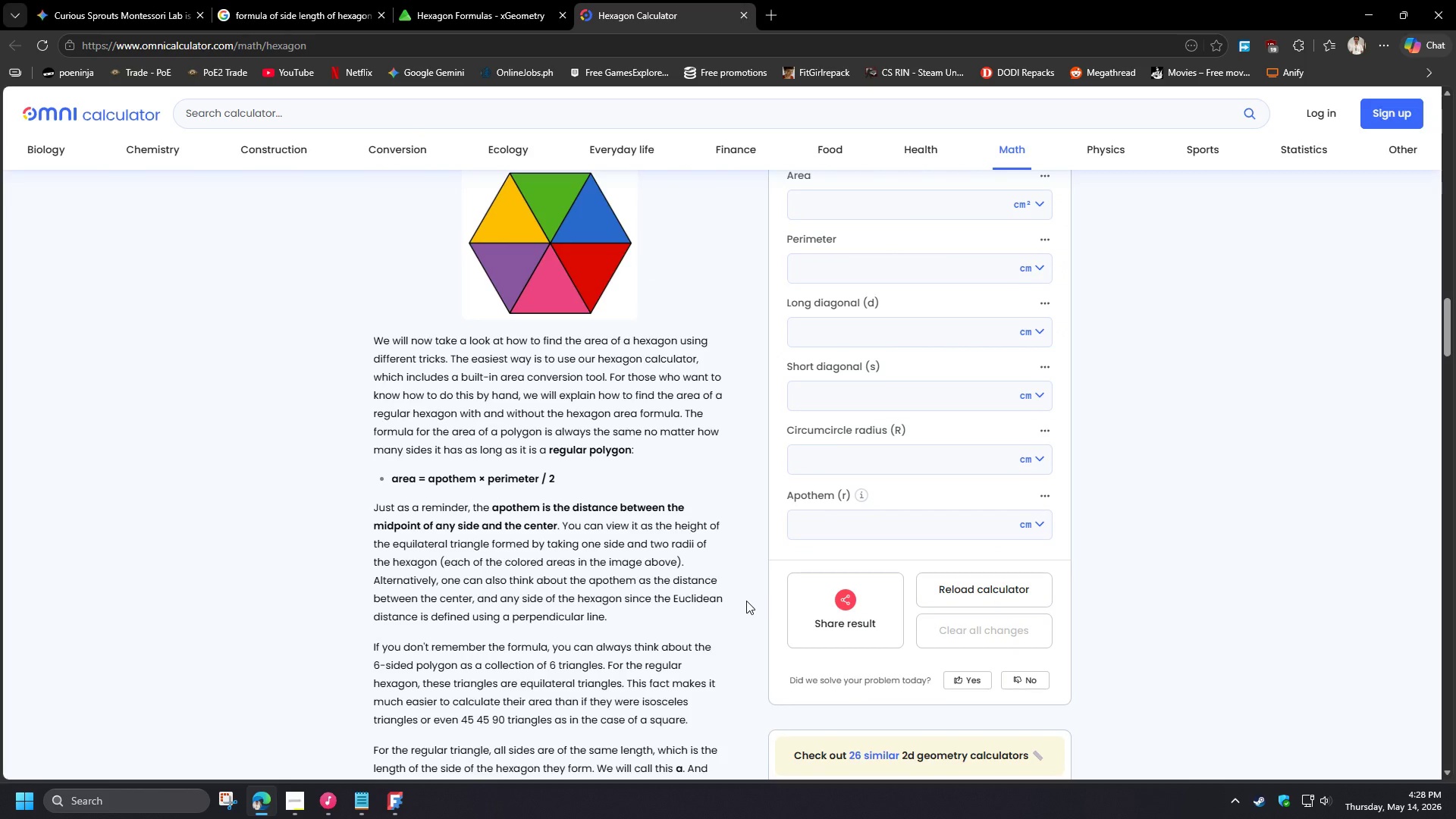 
scroll: coordinate [746, 601], scroll_direction: up, amount: 7.0
 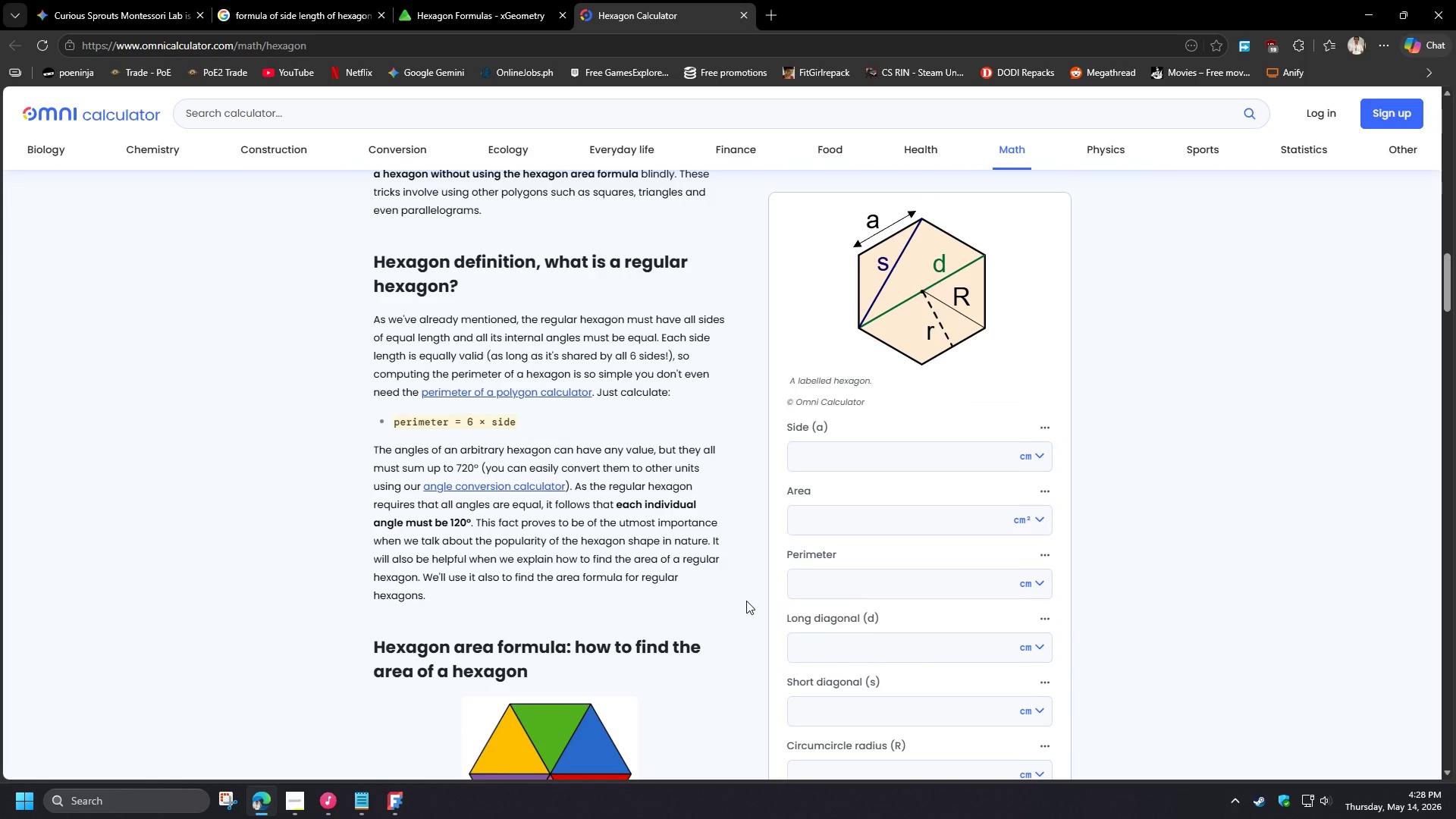 
left_click([519, 0])
 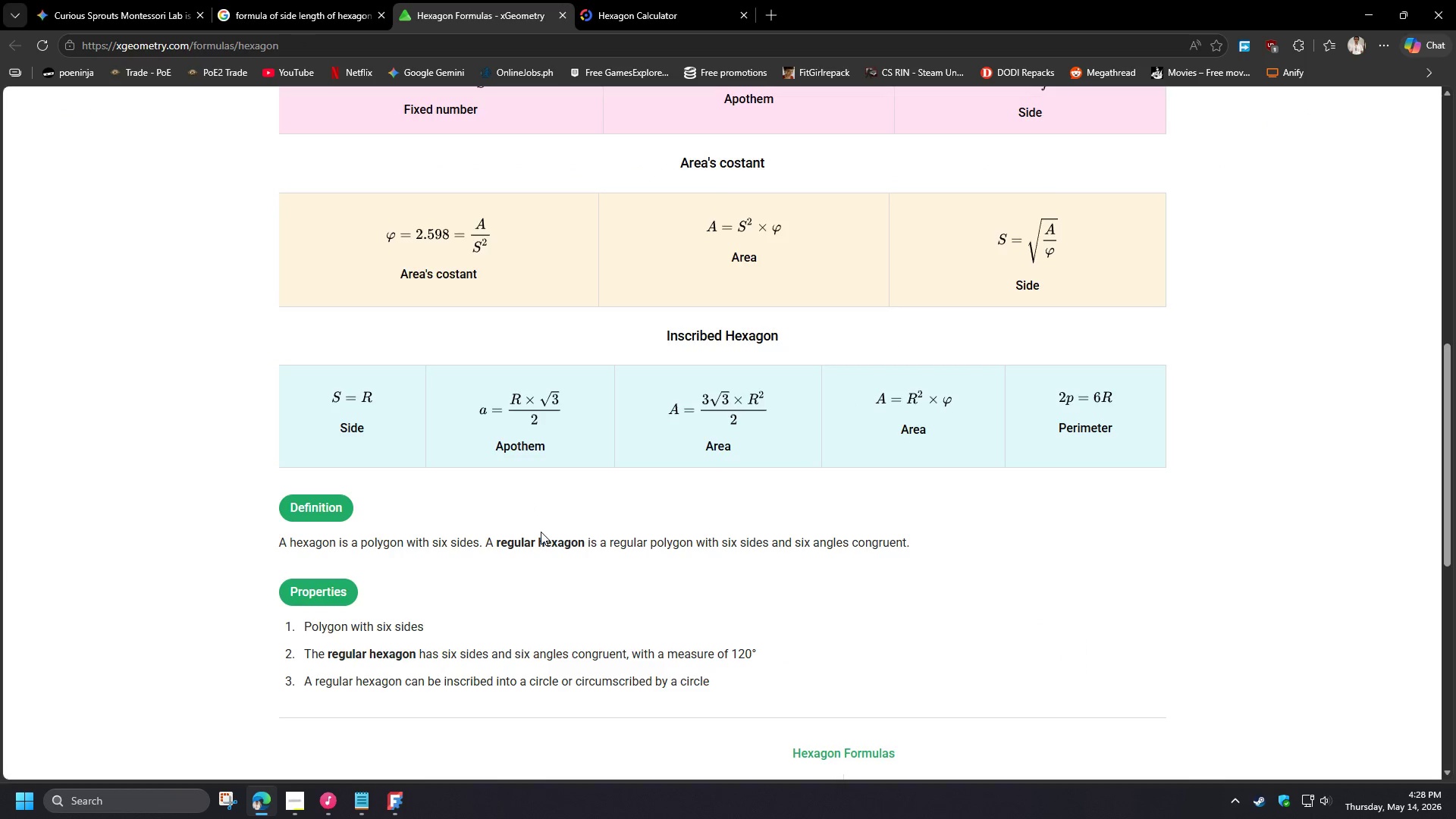 
scroll: coordinate [714, 522], scroll_direction: up, amount: 9.0
 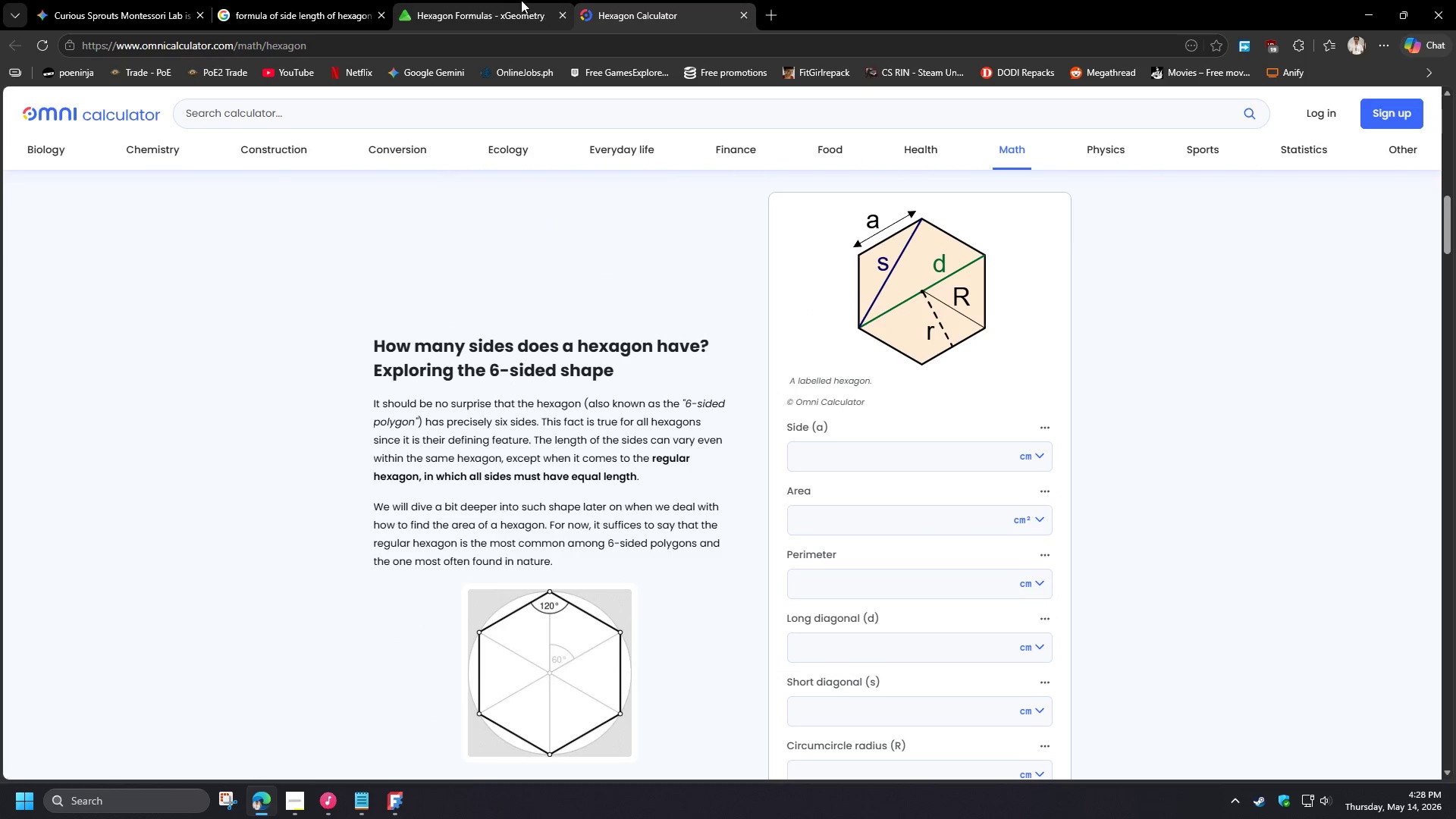 
scroll: coordinate [444, 510], scroll_direction: down, amount: 7.0
 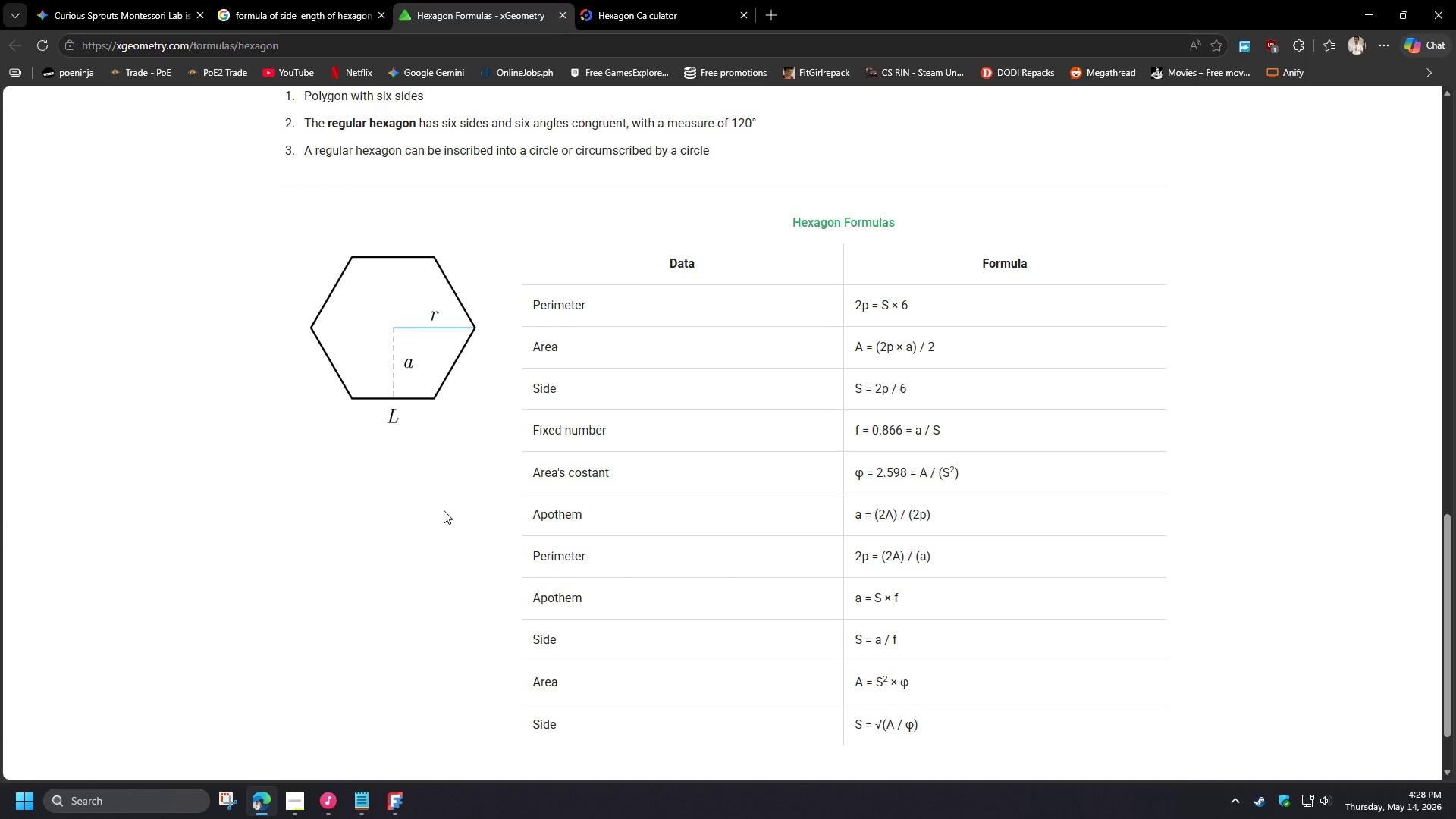 
wait(9.2)
 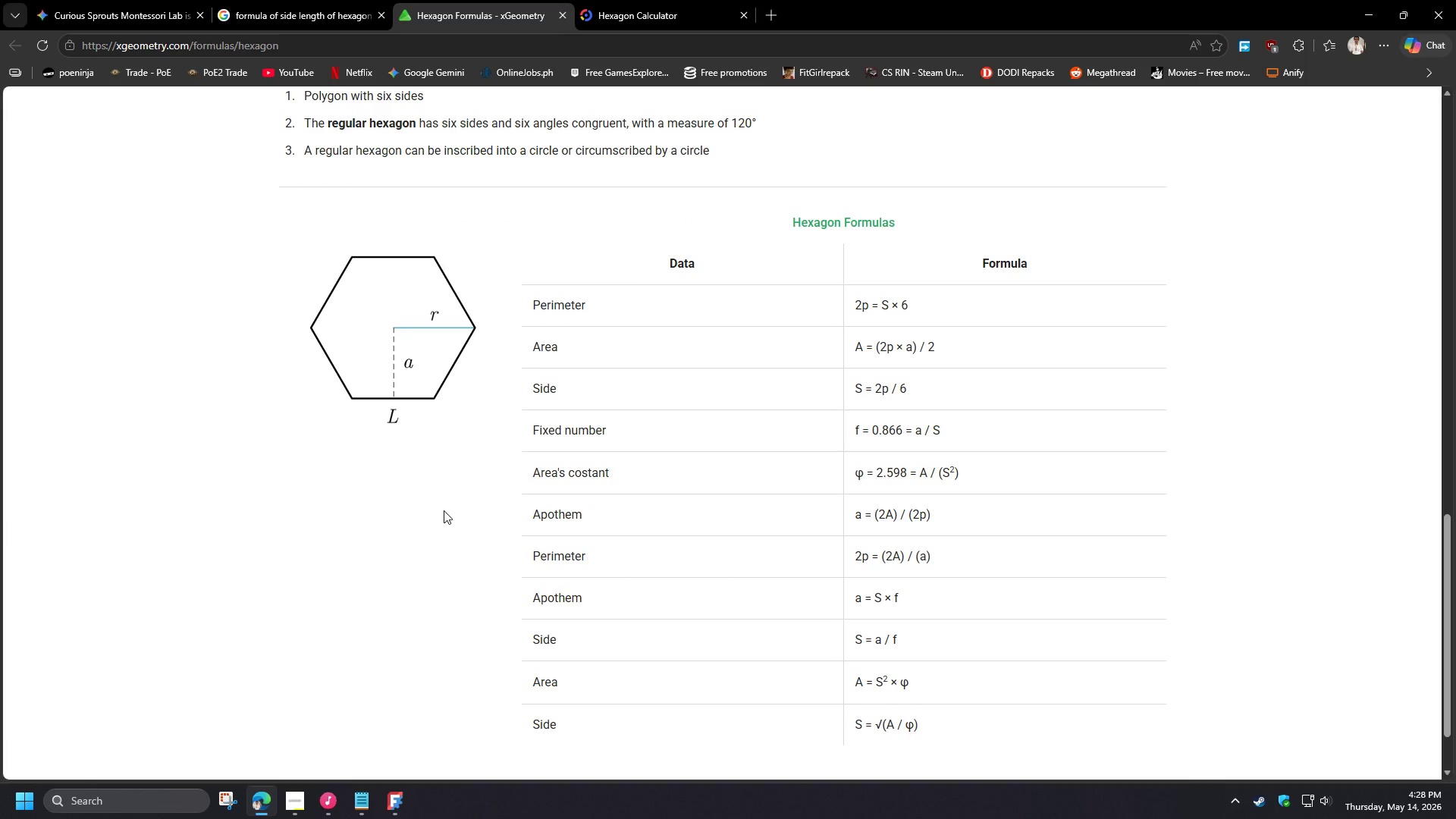 
scroll: coordinate [447, 550], scroll_direction: down, amount: 2.0
 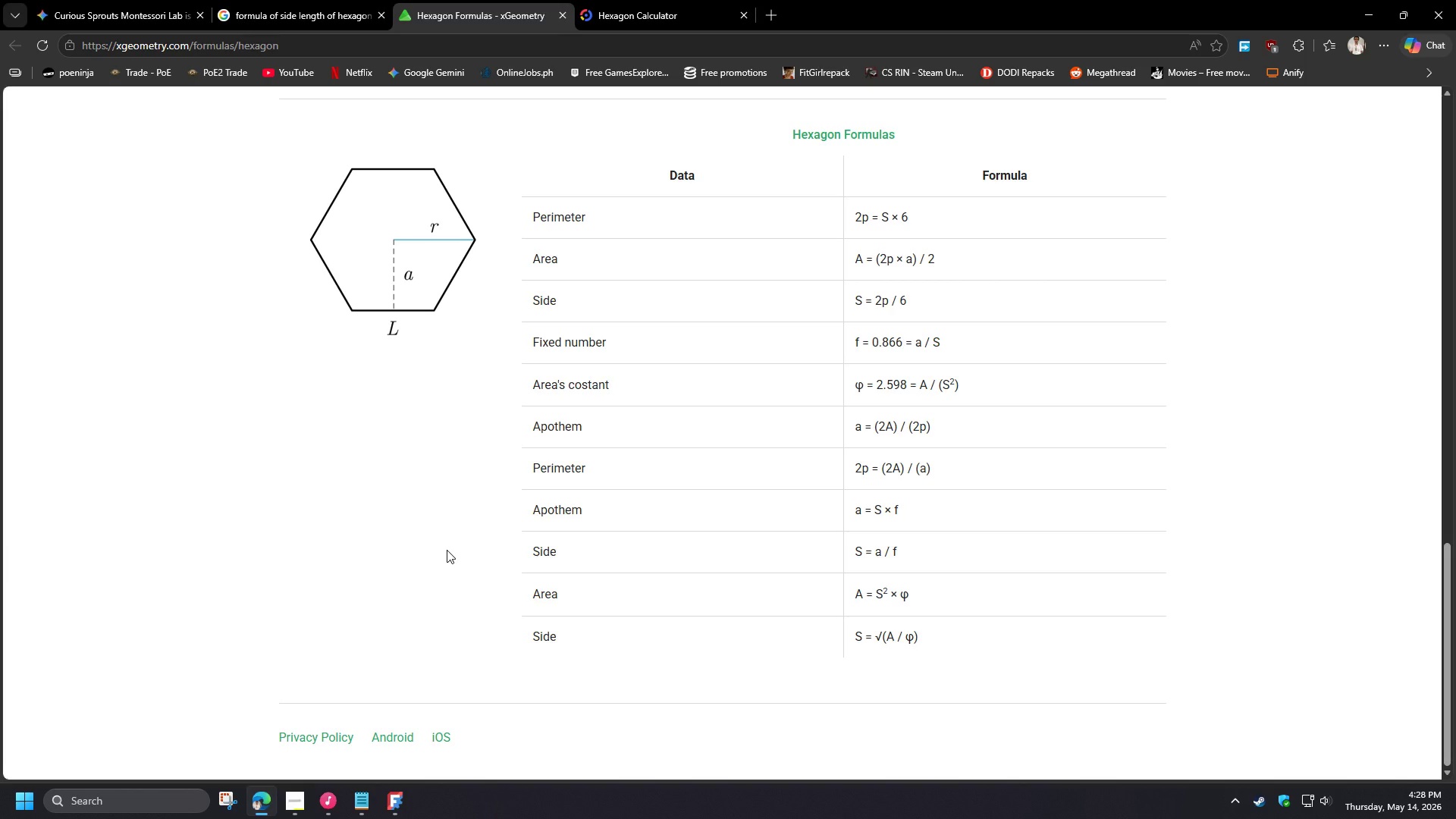 
scroll: coordinate [447, 550], scroll_direction: up, amount: 1.0
 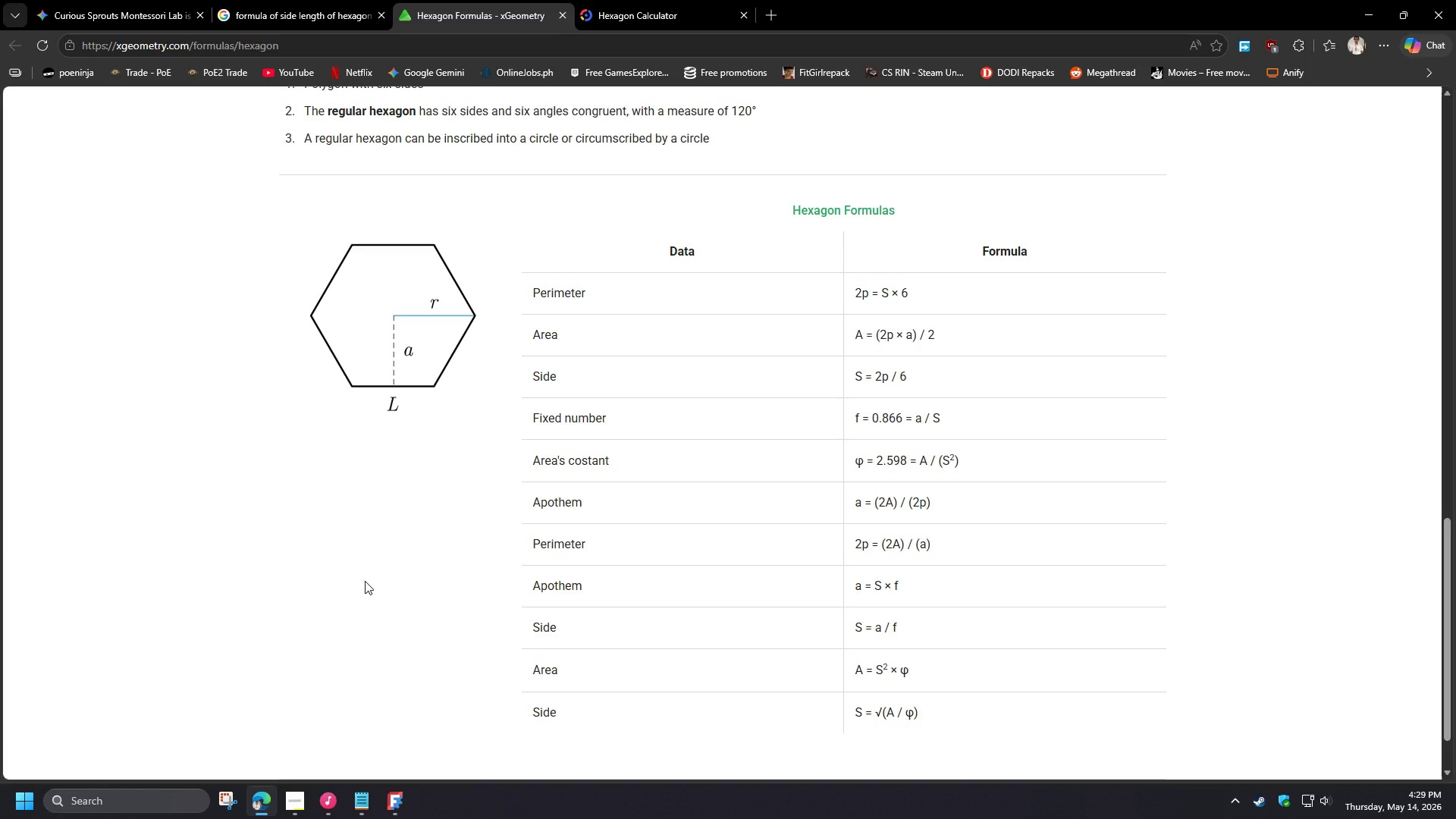 
wait(29.39)
 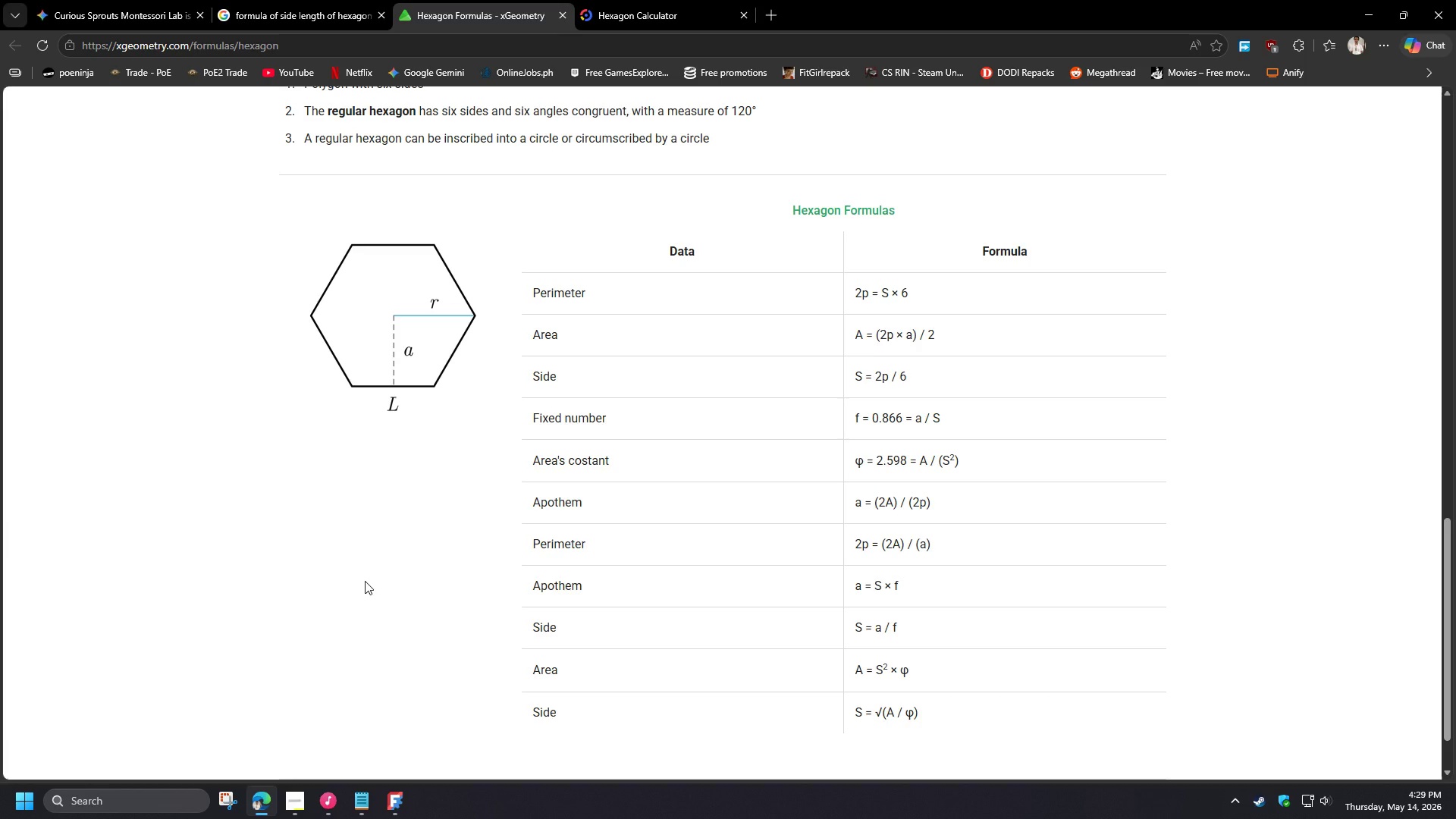 
left_click([270, 805])
 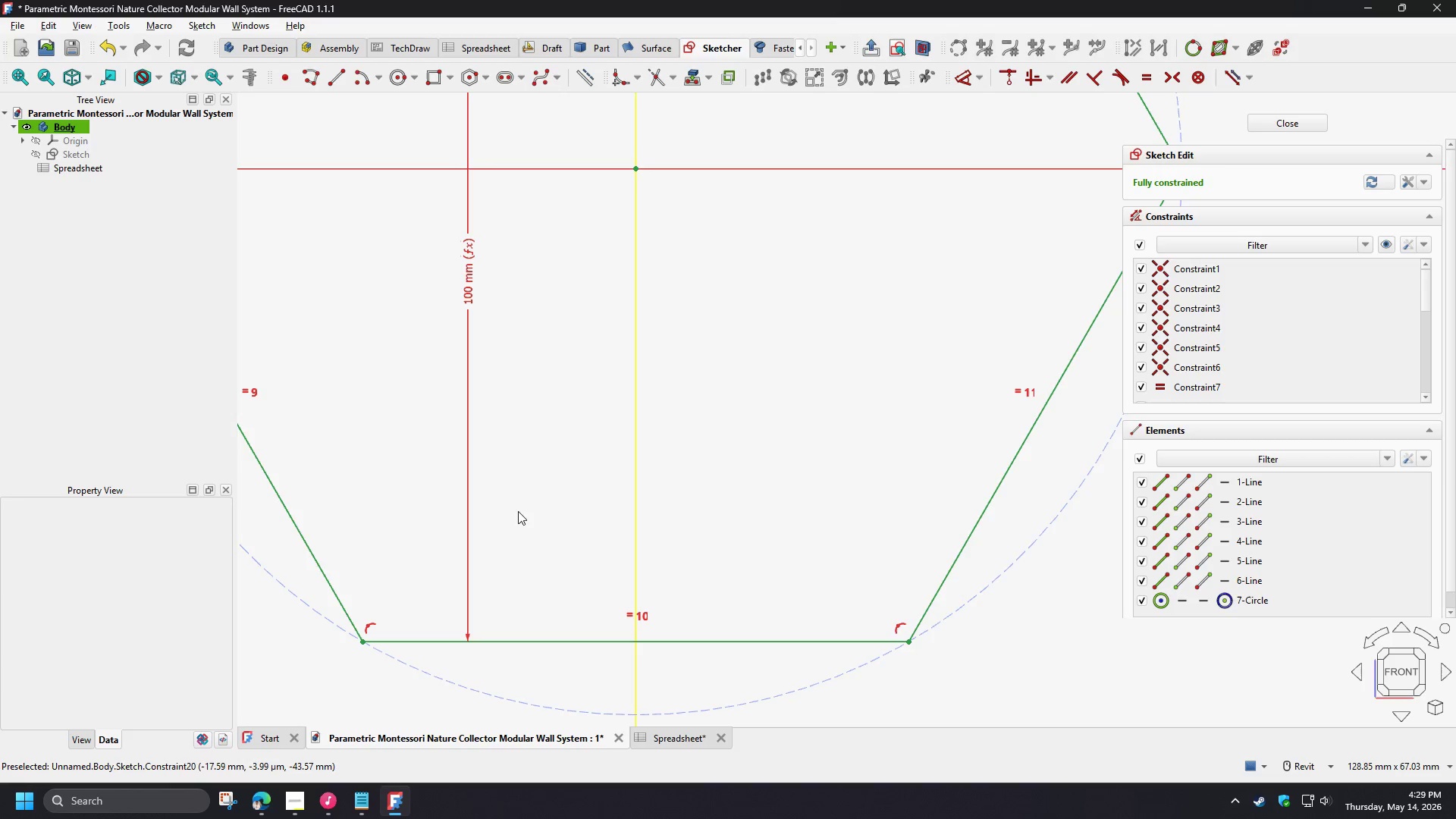 
scroll: coordinate [516, 544], scroll_direction: down, amount: 4.0
 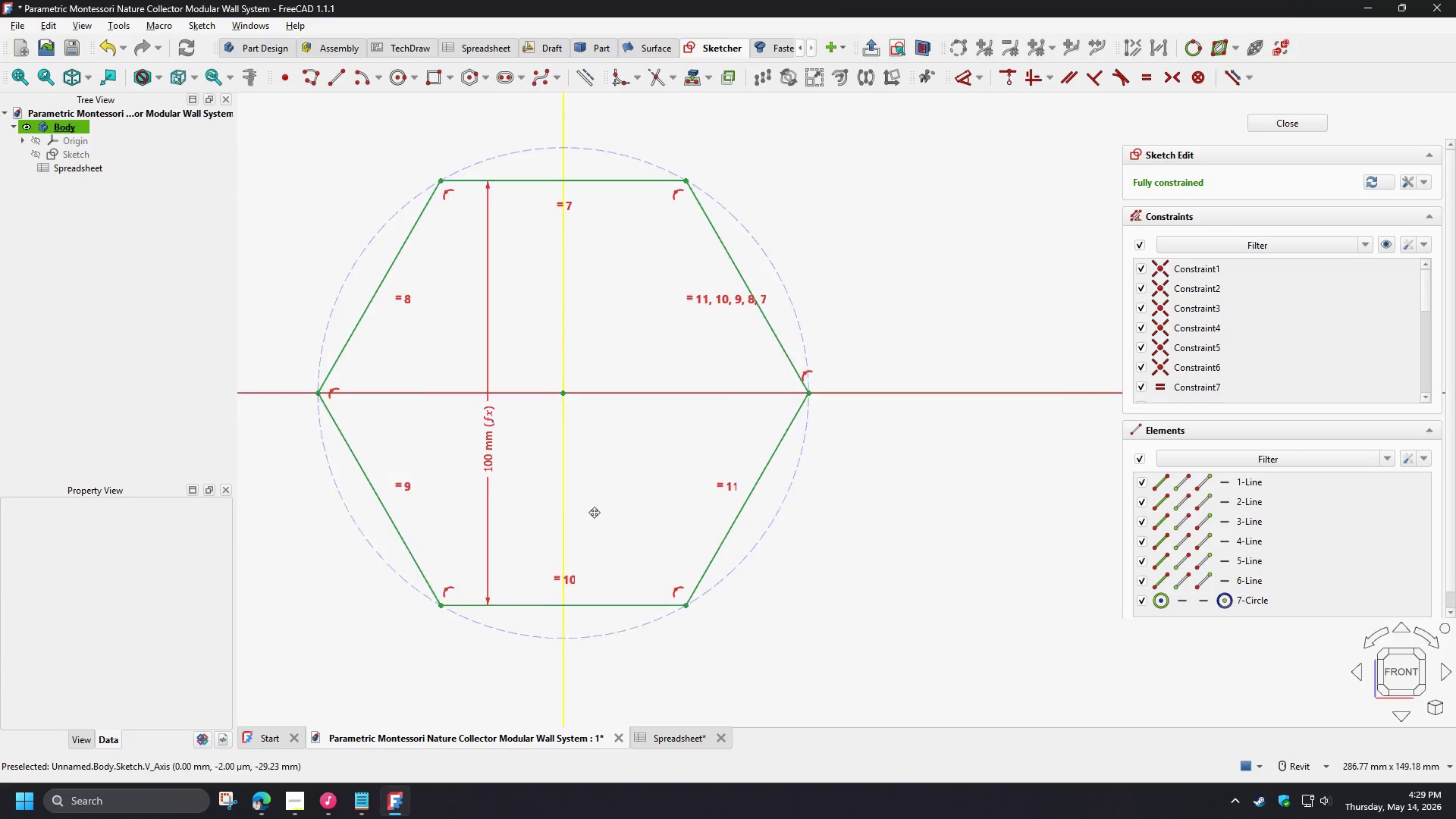 
scroll: coordinate [598, 467], scroll_direction: up, amount: 2.0
 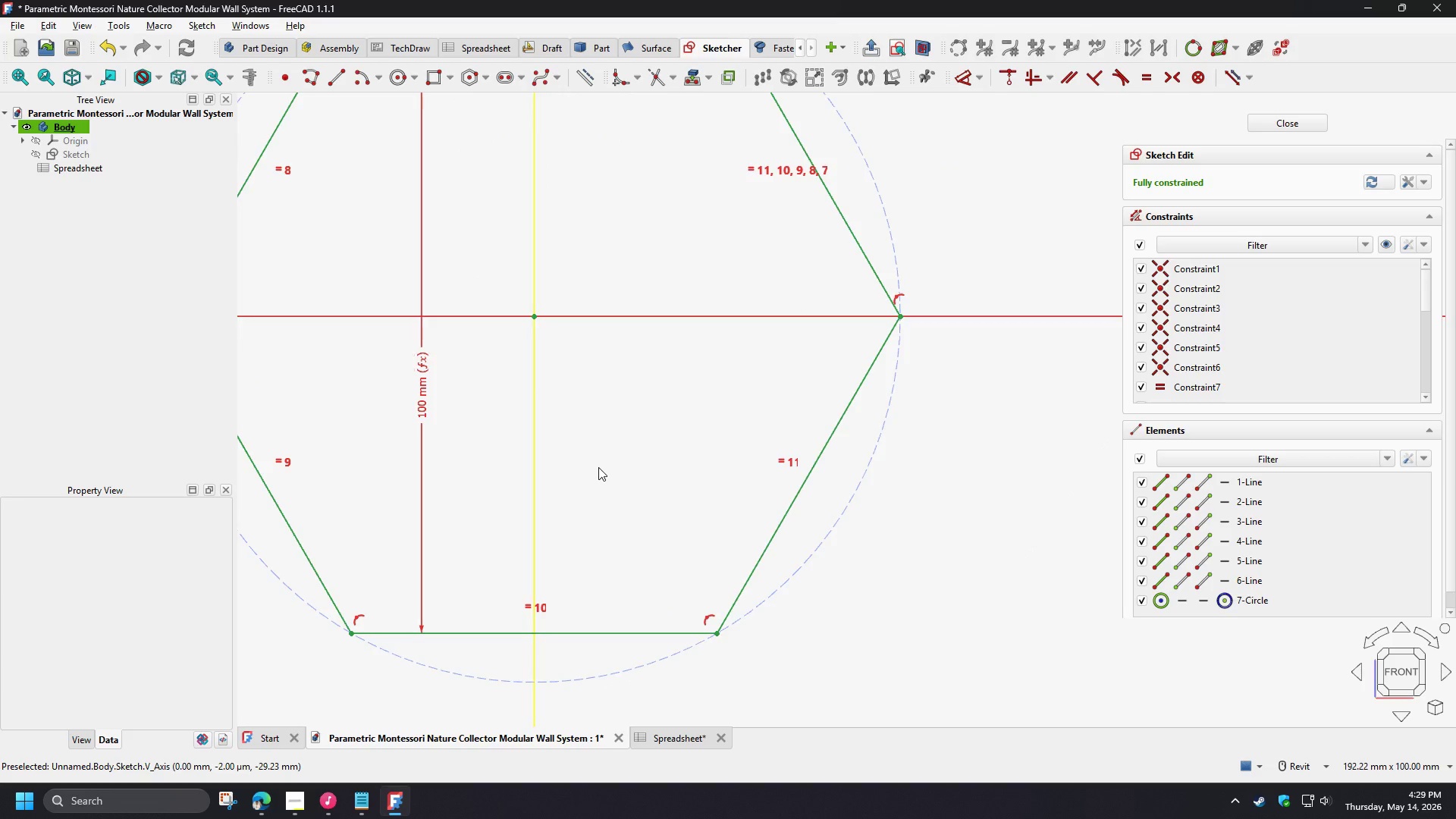 
scroll: coordinate [598, 467], scroll_direction: down, amount: 1.0
 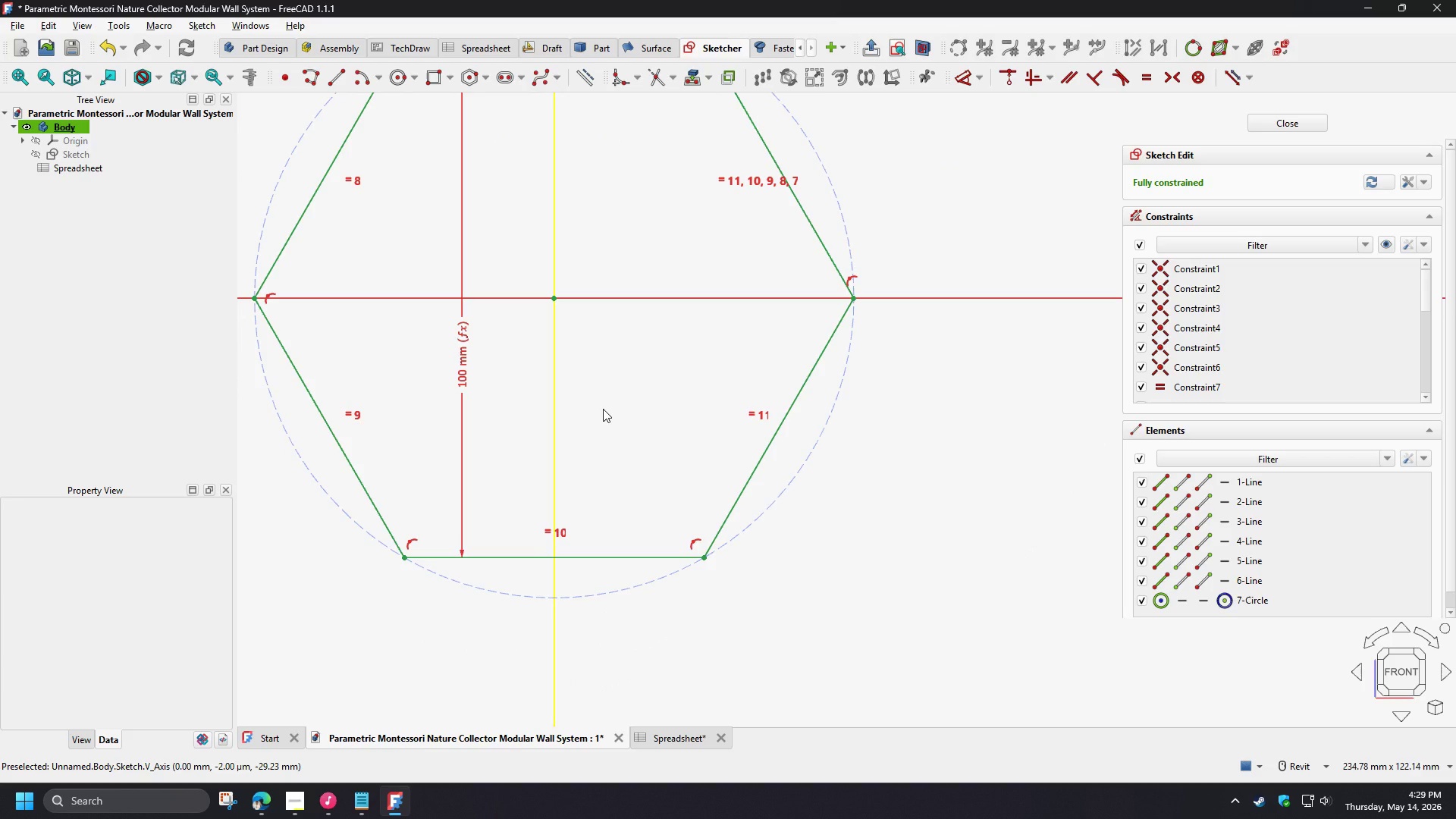 
scroll: coordinate [505, 519], scroll_direction: up, amount: 4.0
 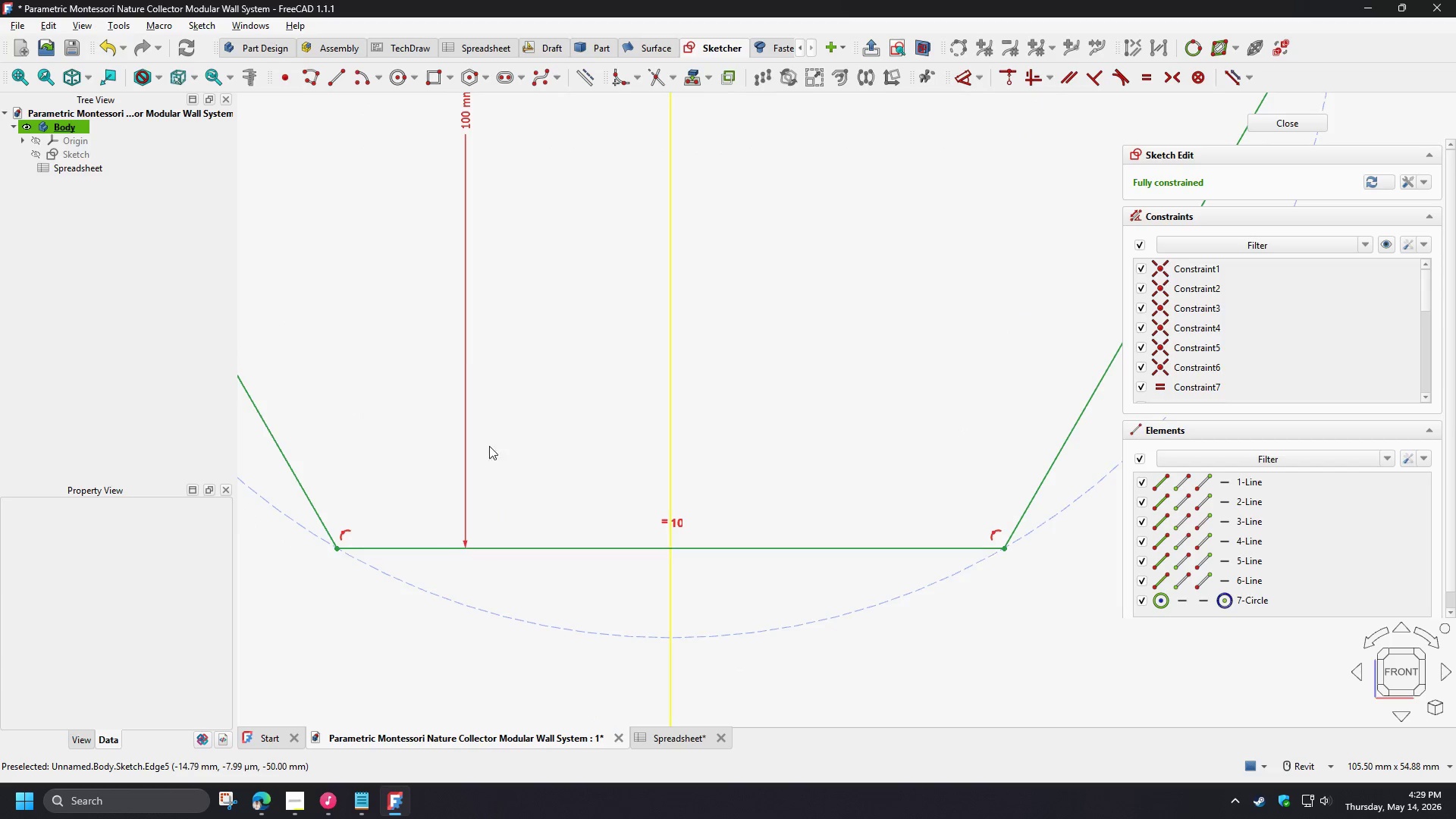 
left_click([319, 80])
 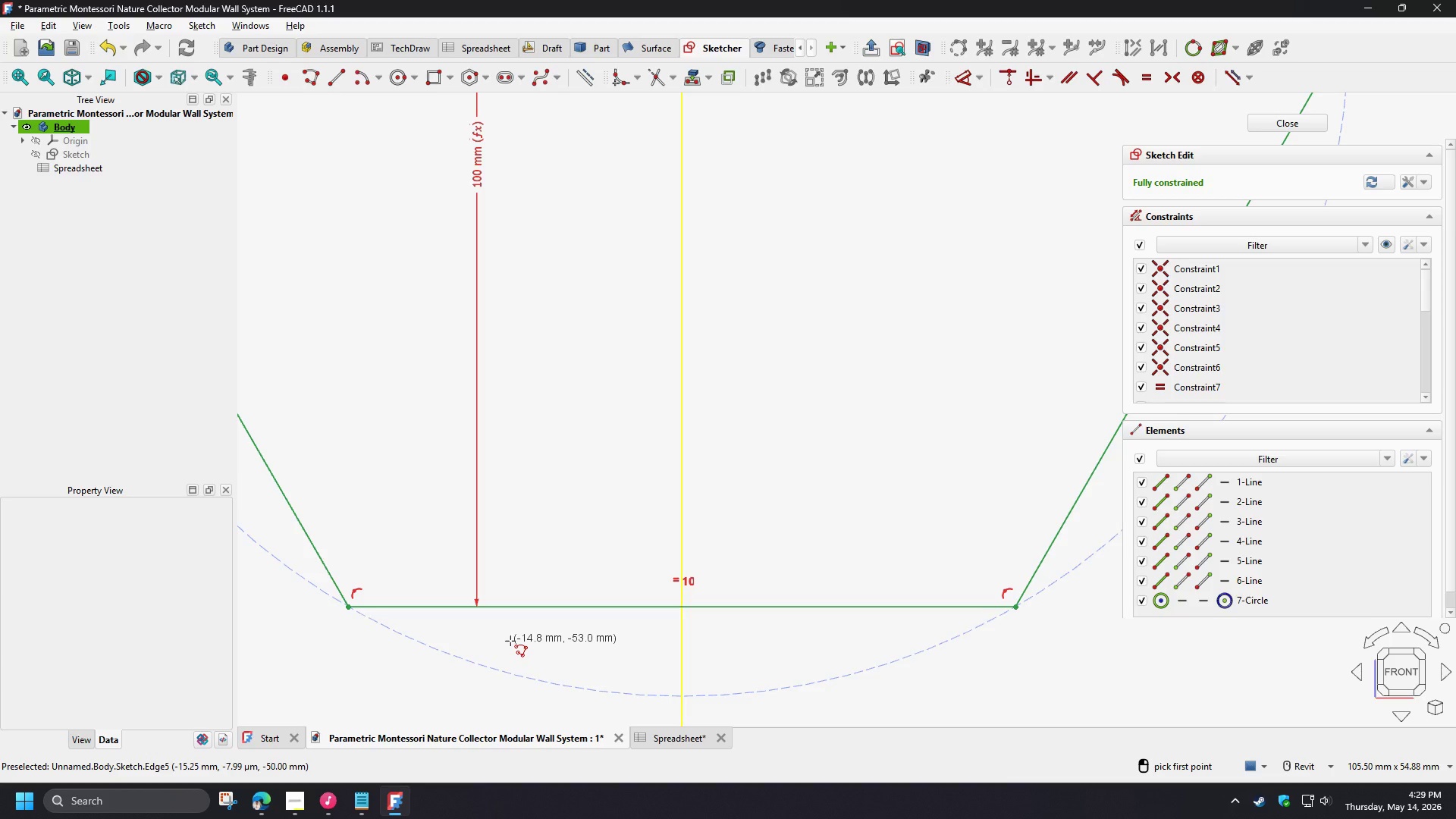 
wait(6.14)
 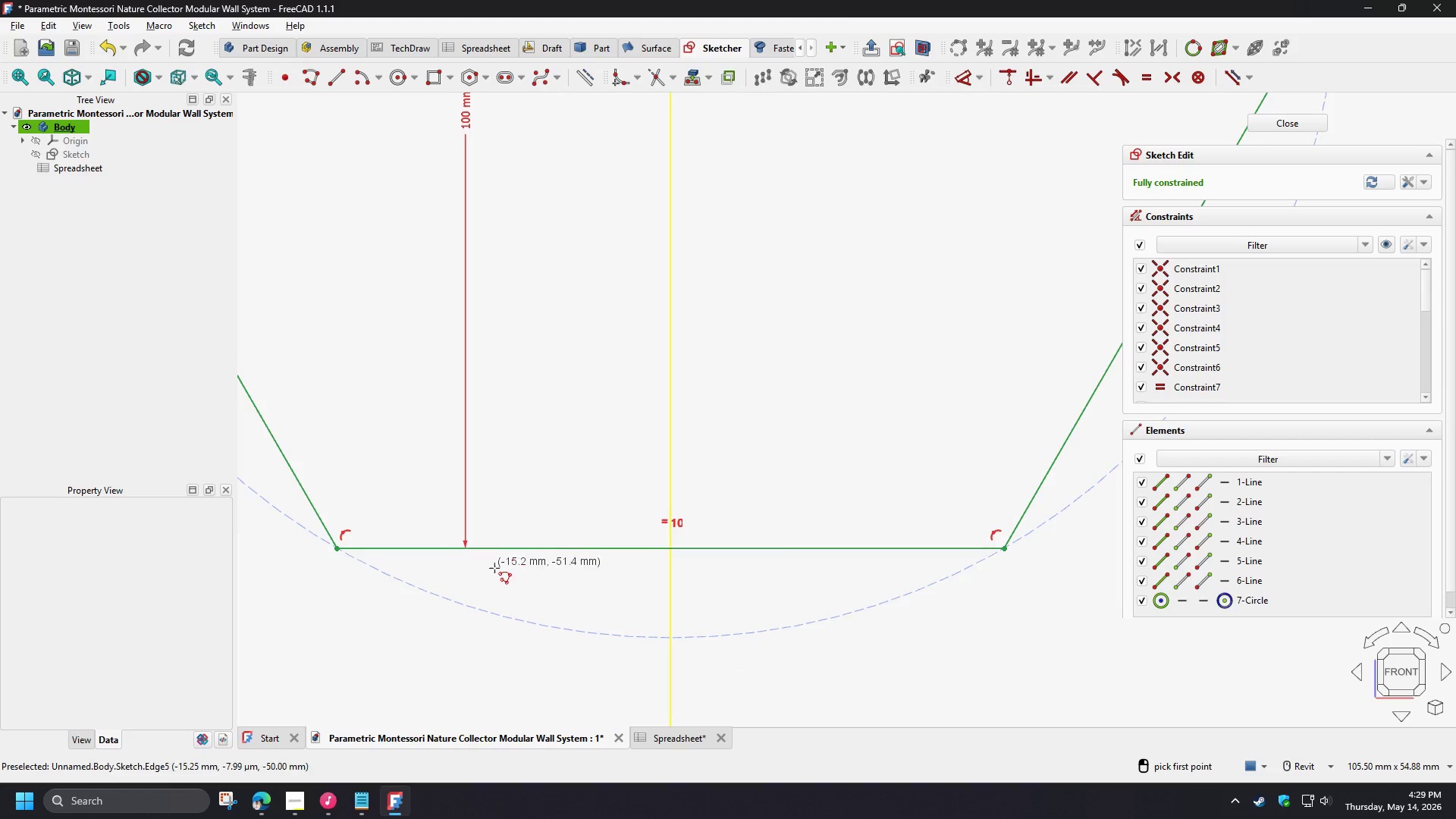 
scroll: coordinate [510, 641], scroll_direction: down, amount: 1.0
 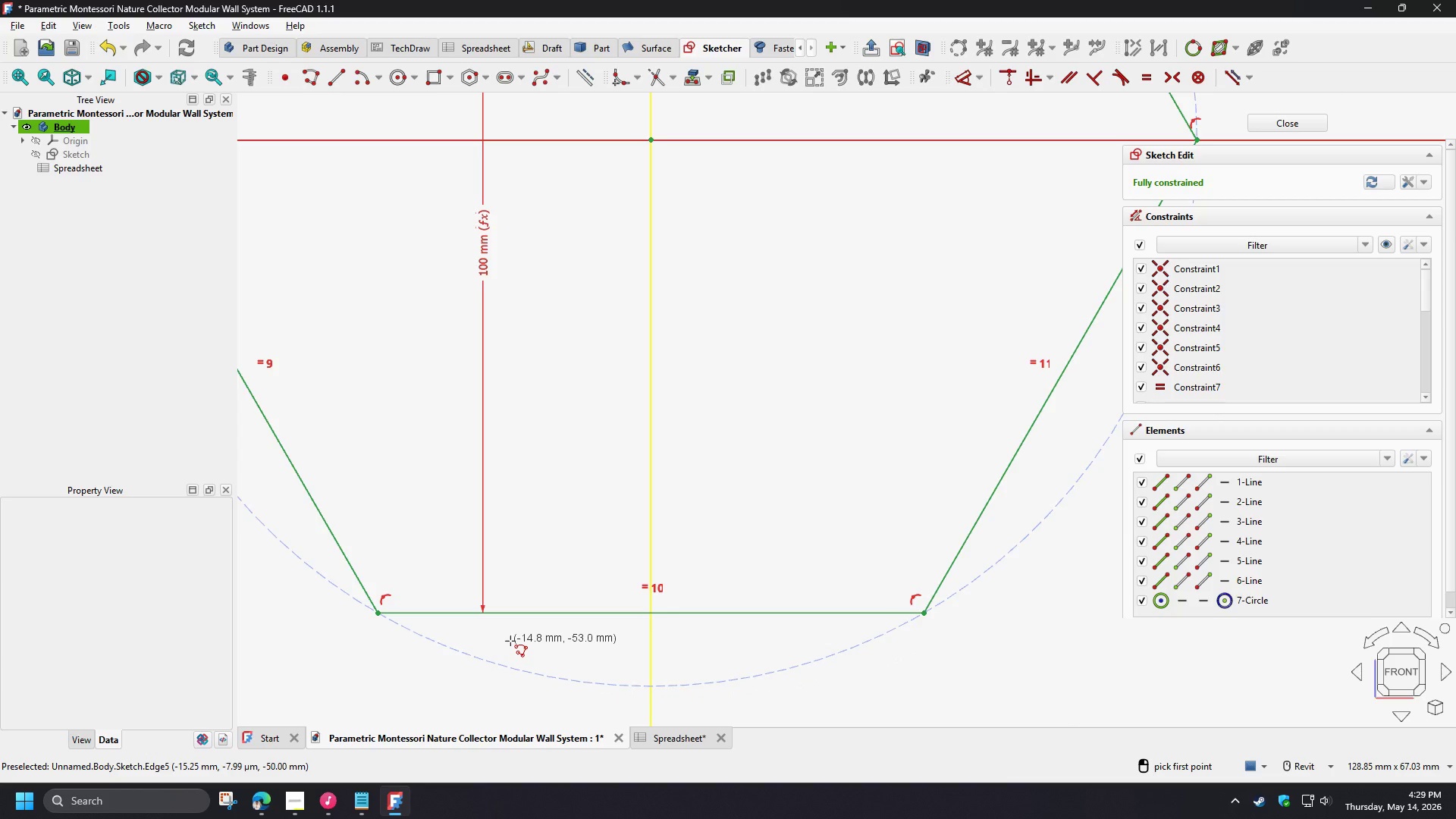 
scroll: coordinate [510, 641], scroll_direction: up, amount: 2.0
 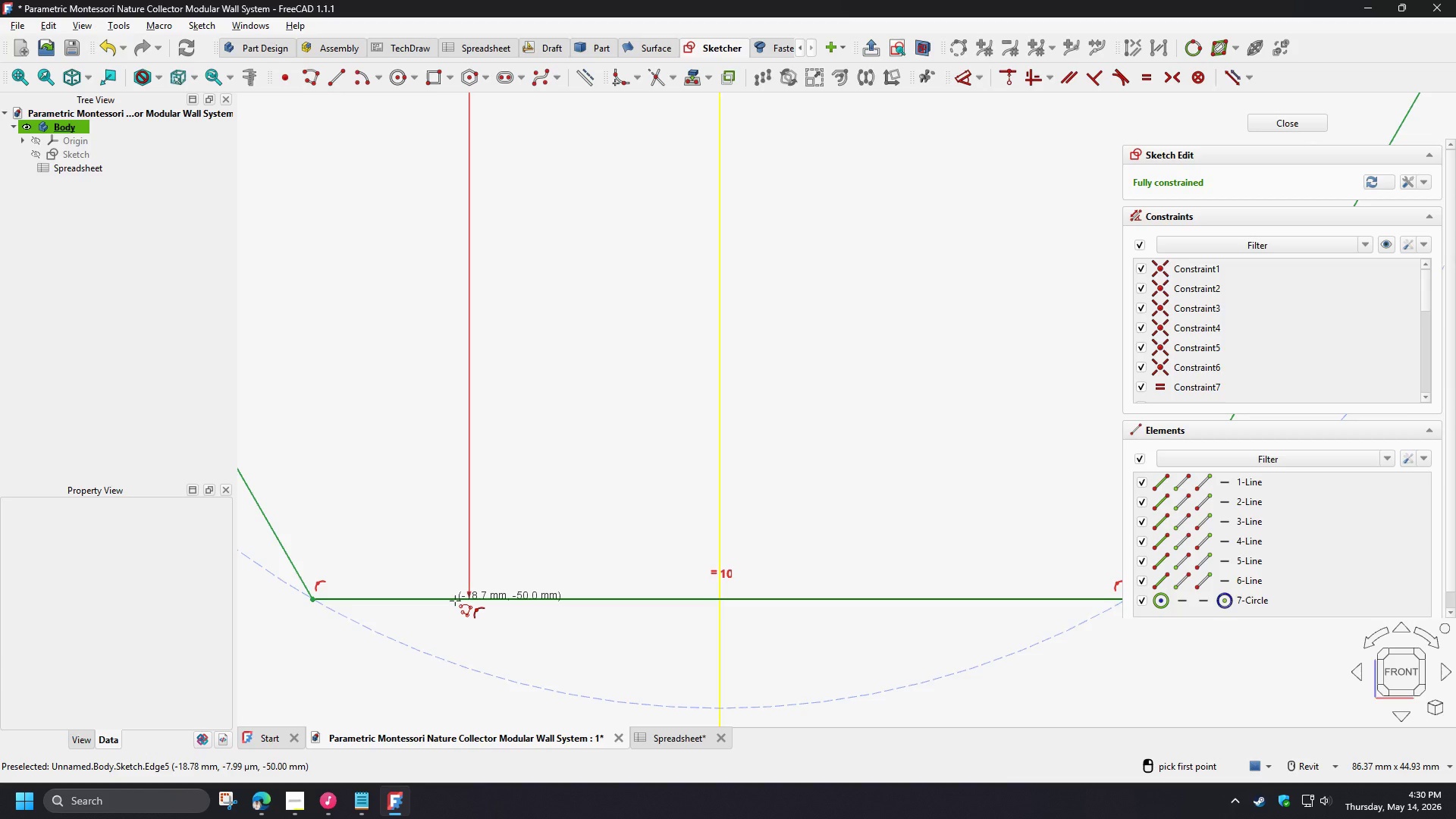 
wait(28.6)
 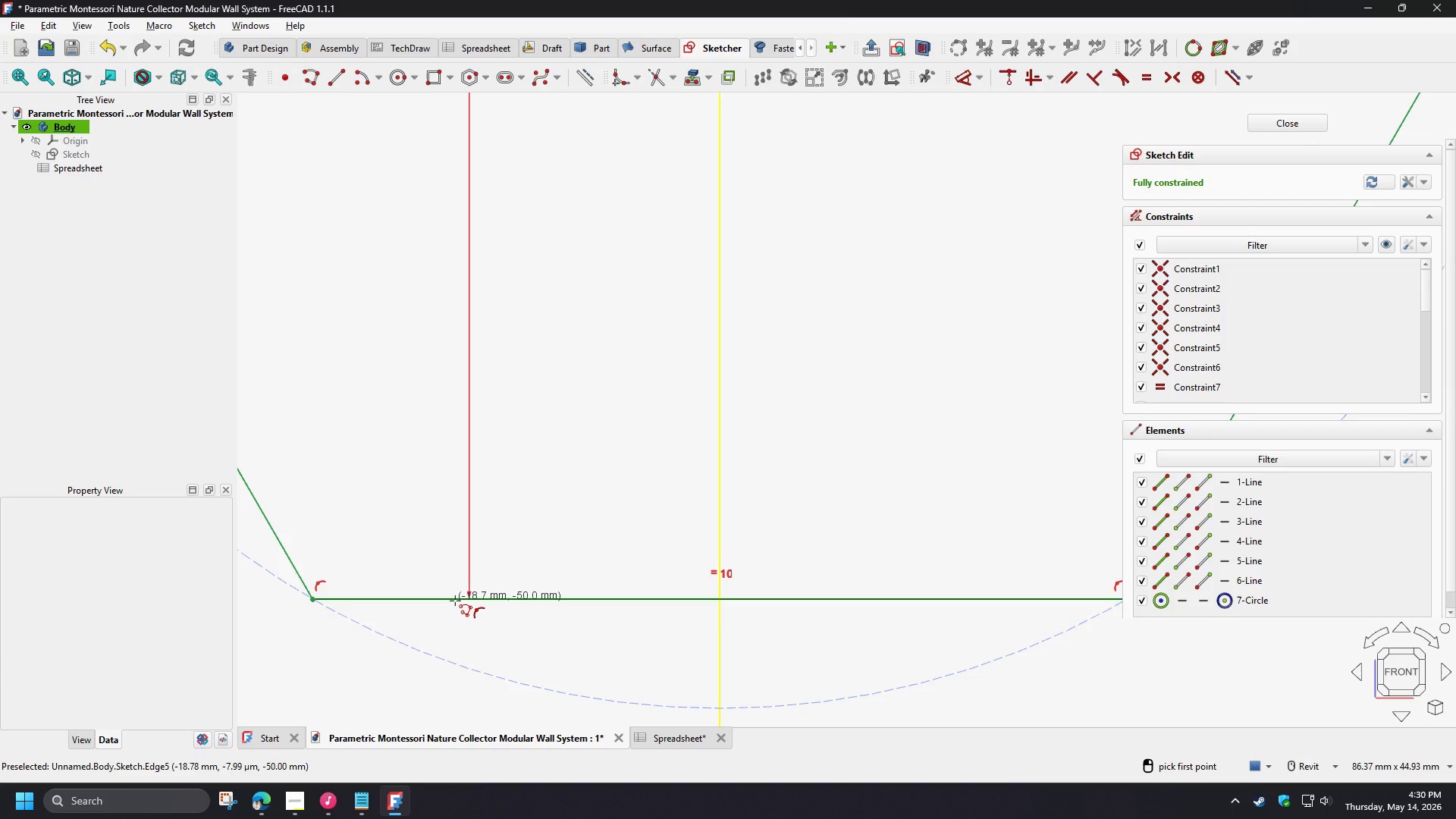 
scroll: coordinate [505, 554], scroll_direction: none, amount: 0.0
 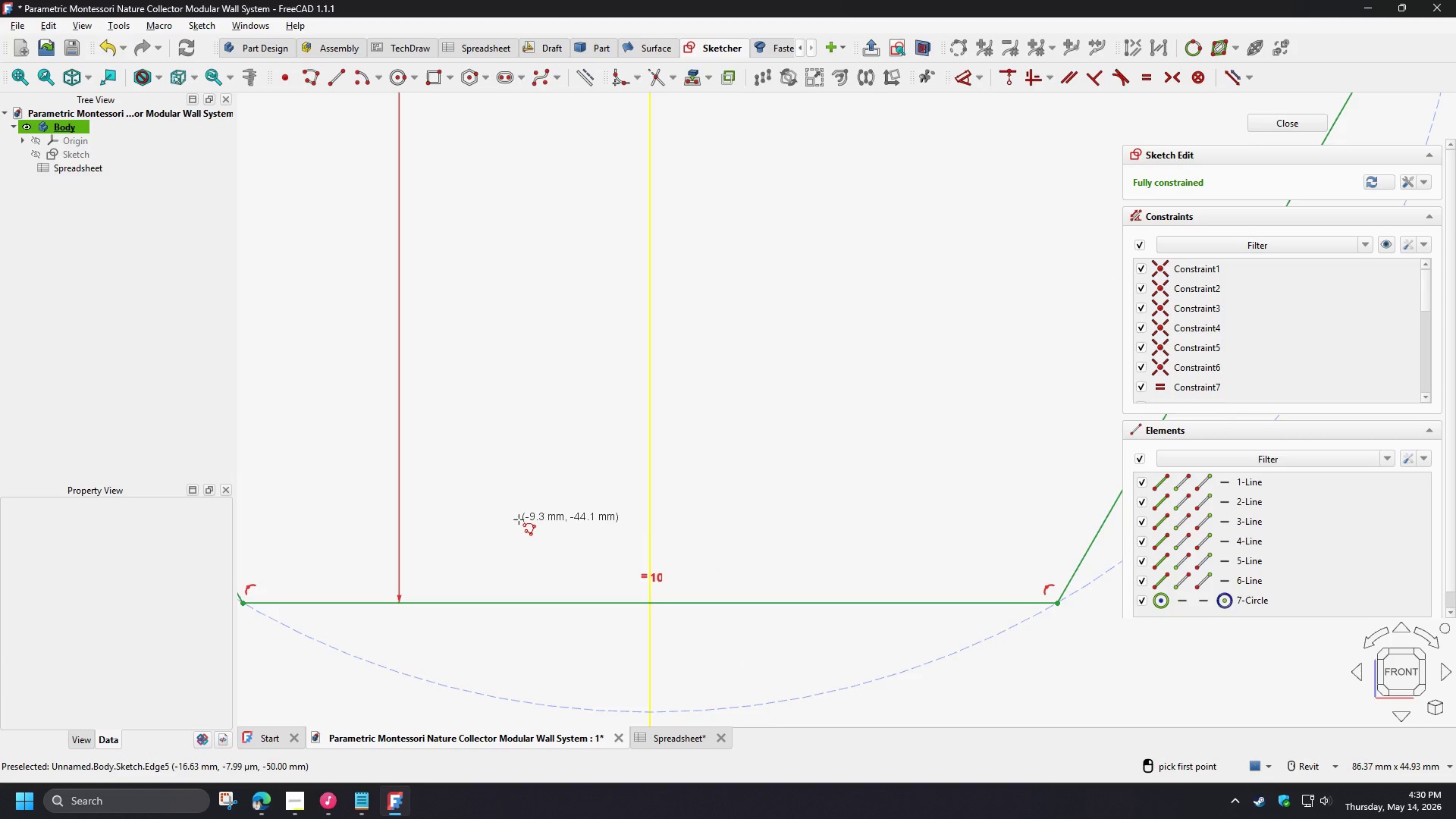 
right_click([519, 519])
 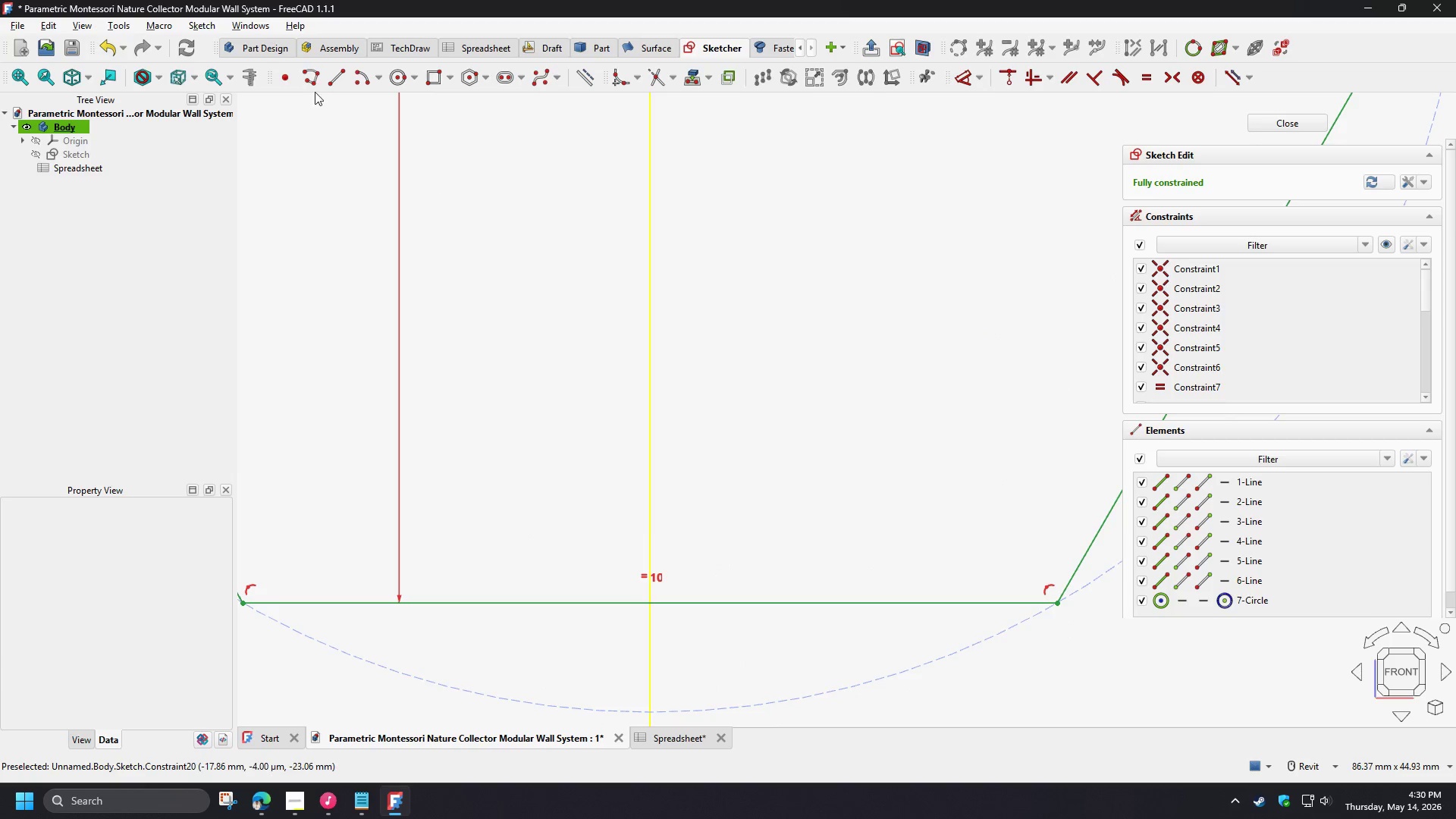 
left_click([310, 82])
 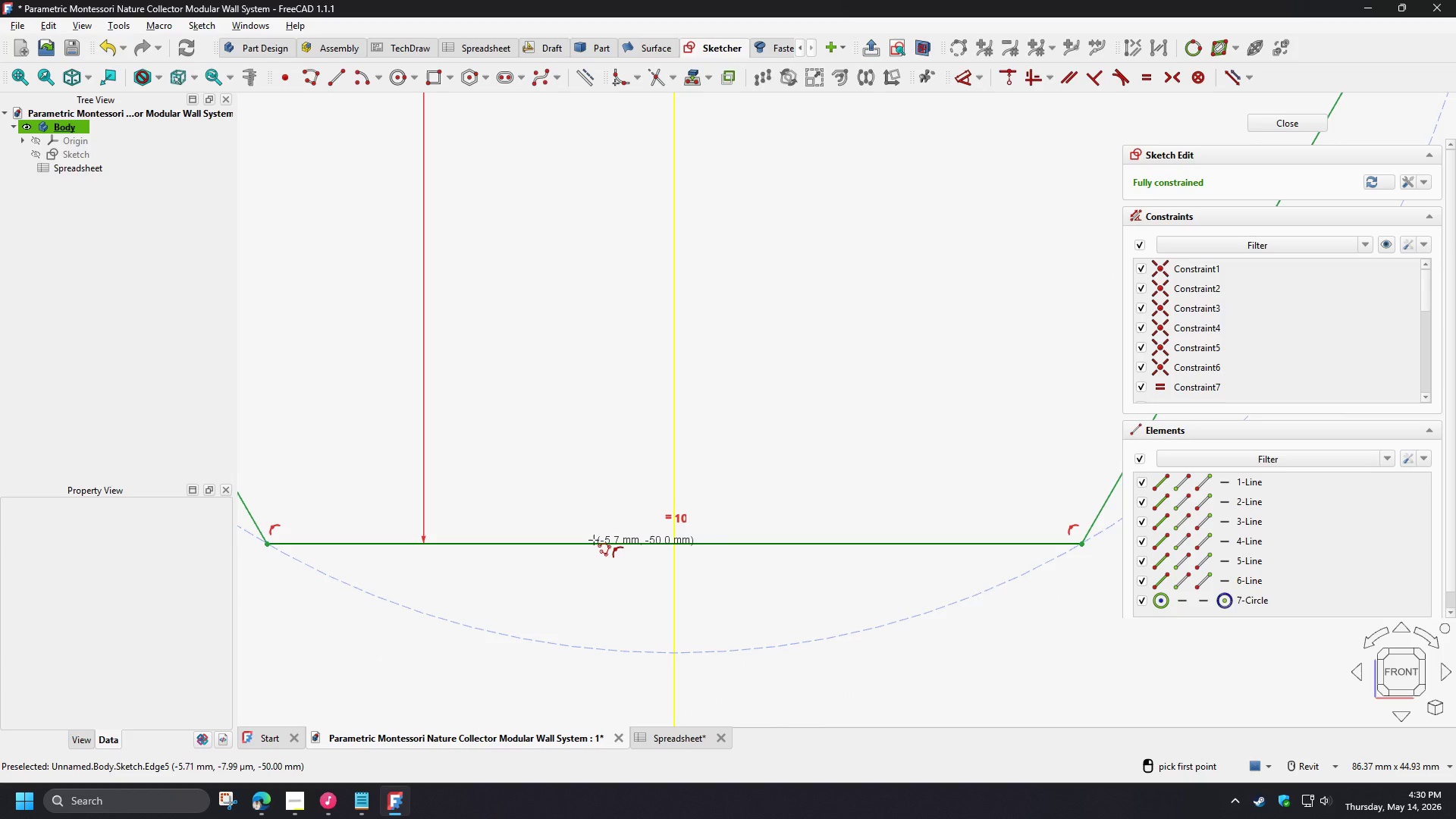 
wait(7.81)
 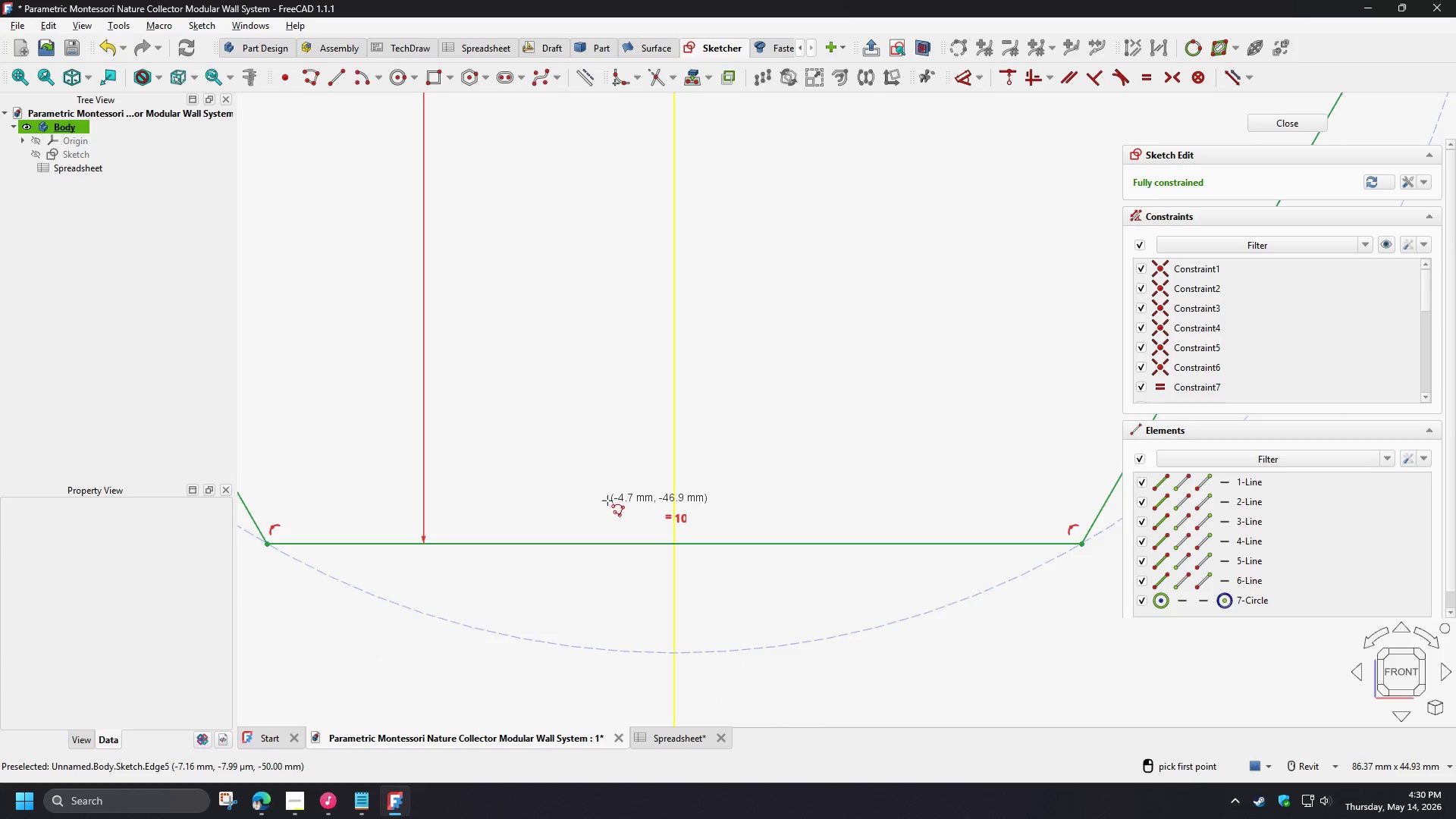 
left_click([594, 540])
 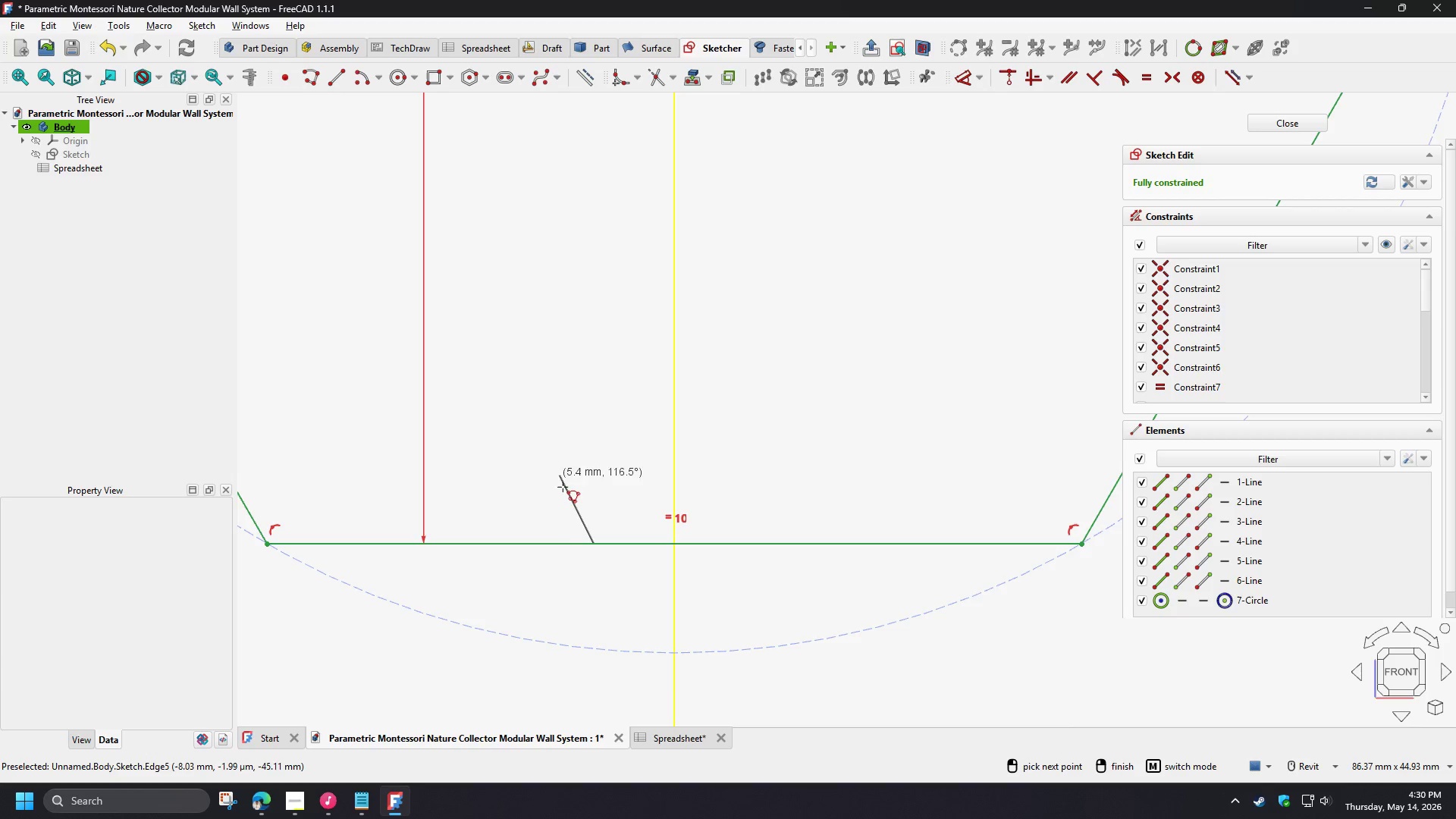 
scroll: coordinate [564, 485], scroll_direction: down, amount: 3.0
 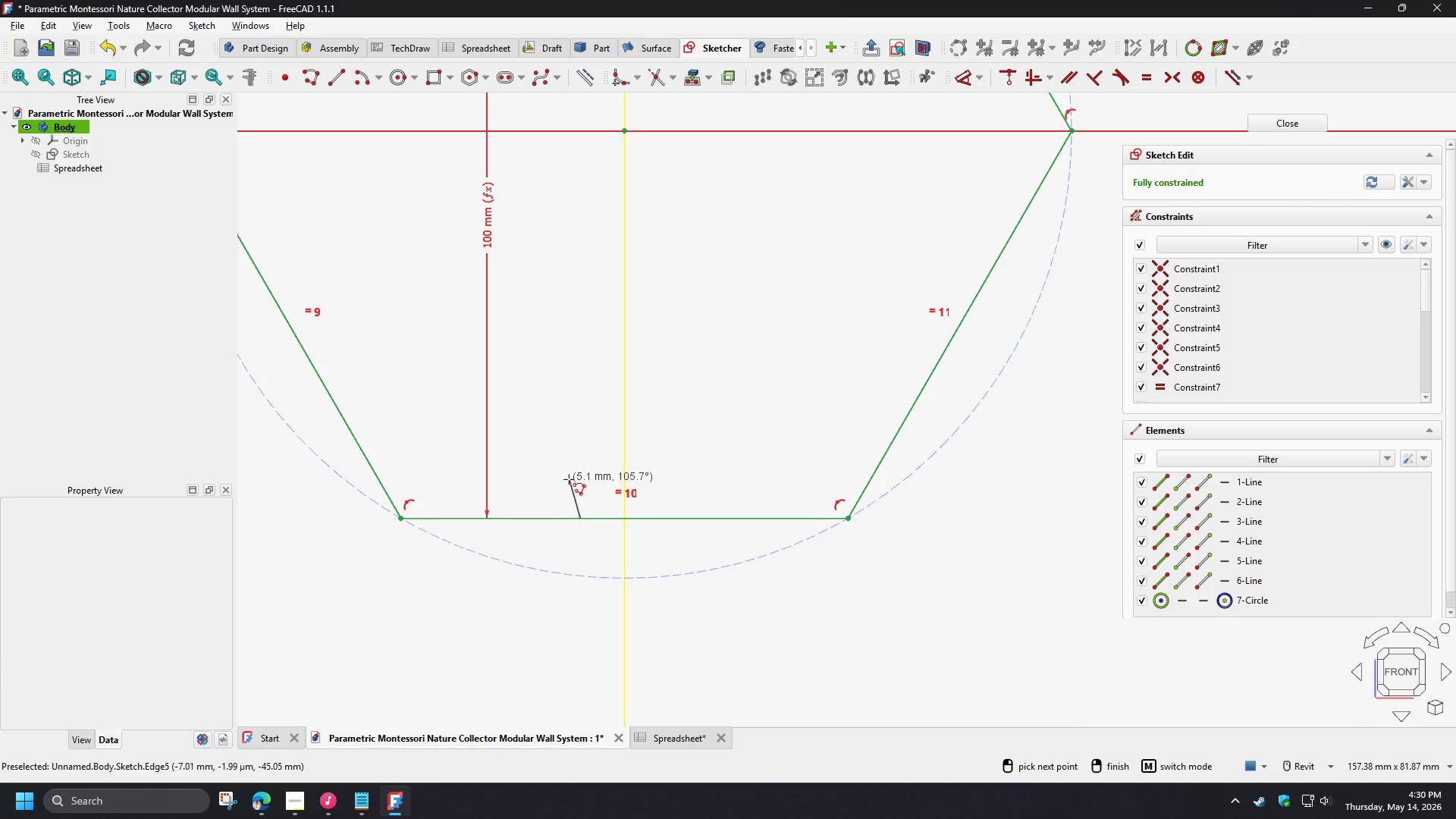 
scroll: coordinate [562, 481], scroll_direction: up, amount: 3.0
 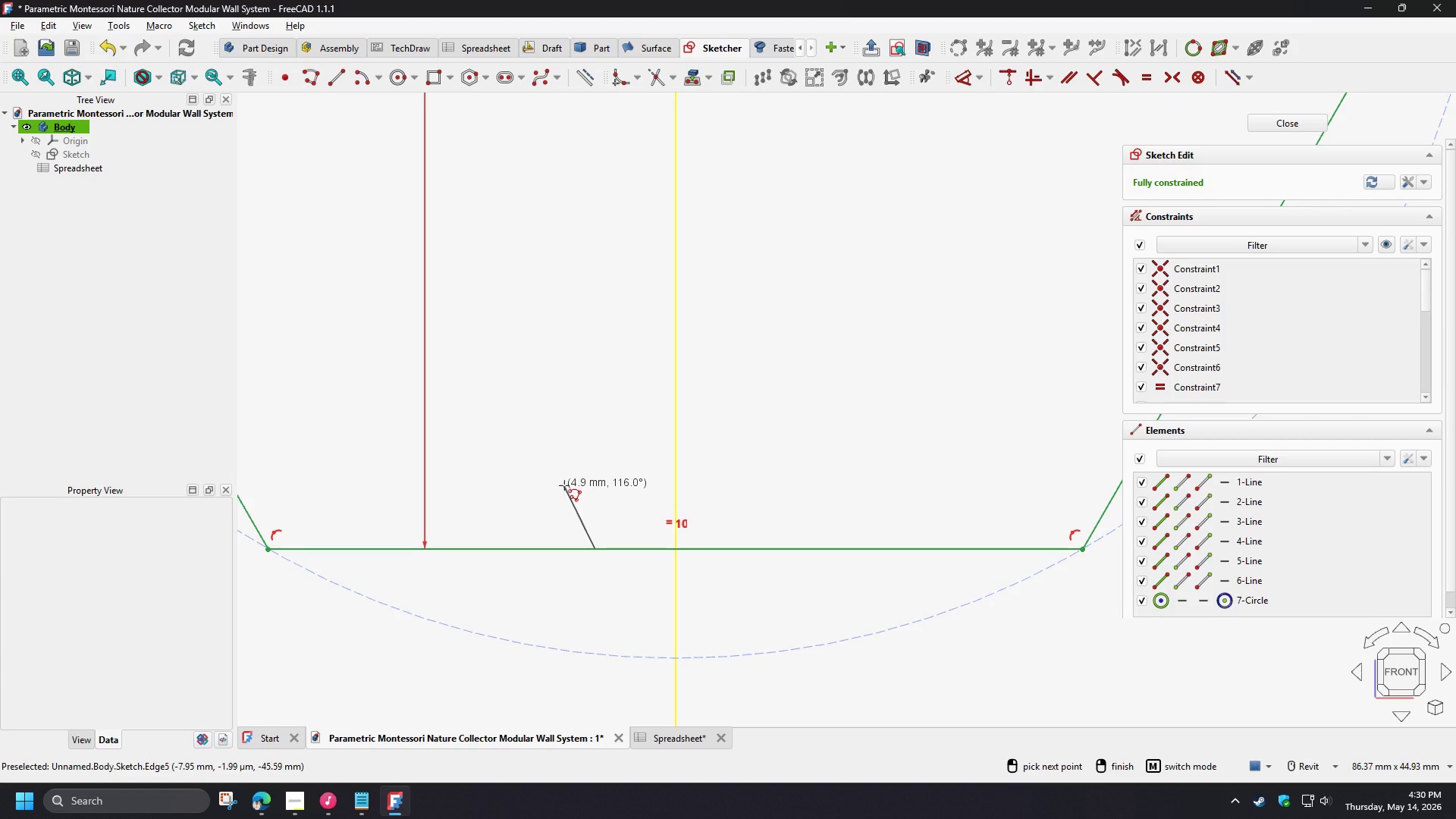 
wait(10.41)
 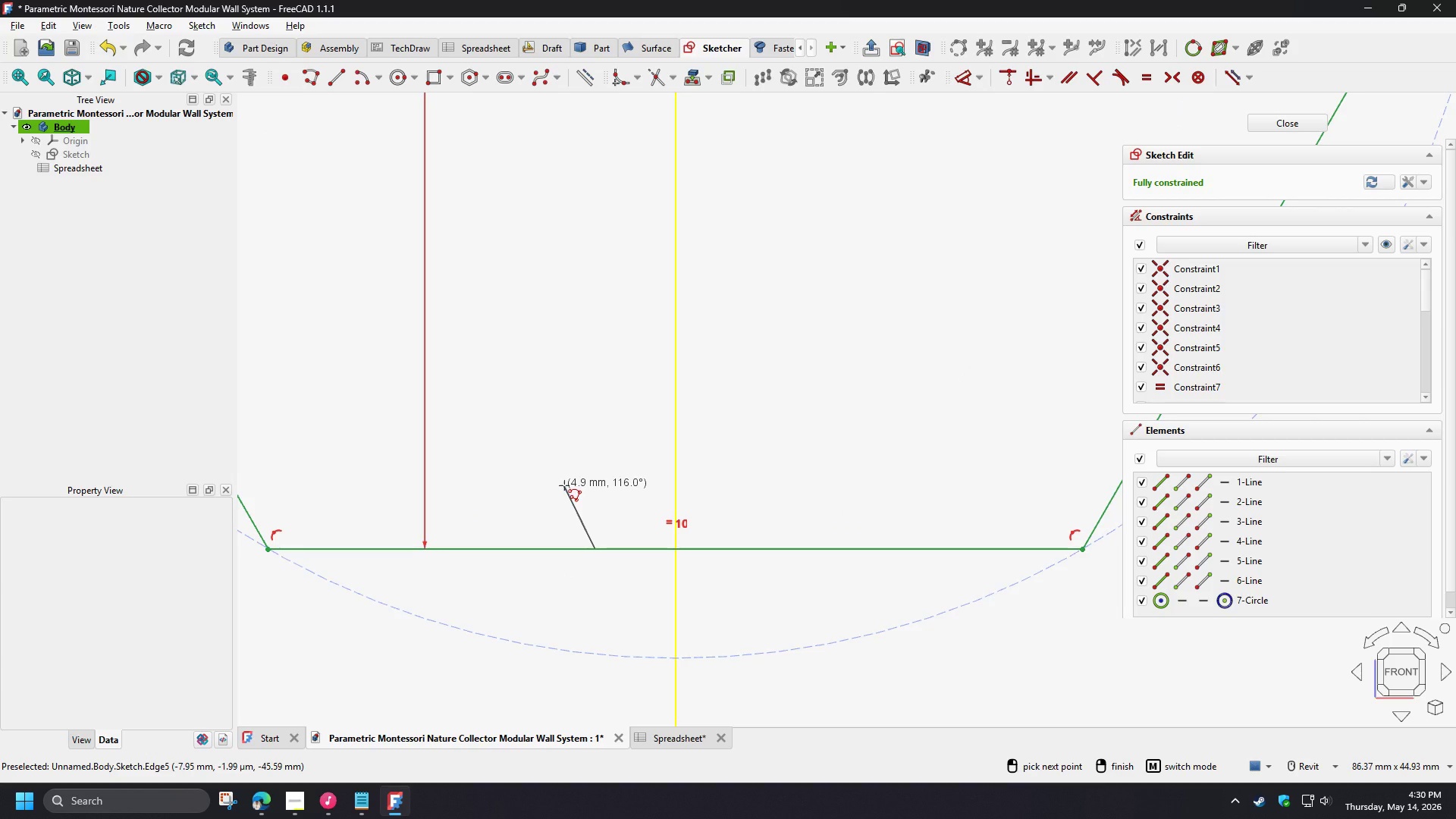 
left_click_drag(start_coordinate=[564, 485], to_coordinate=[568, 485])
 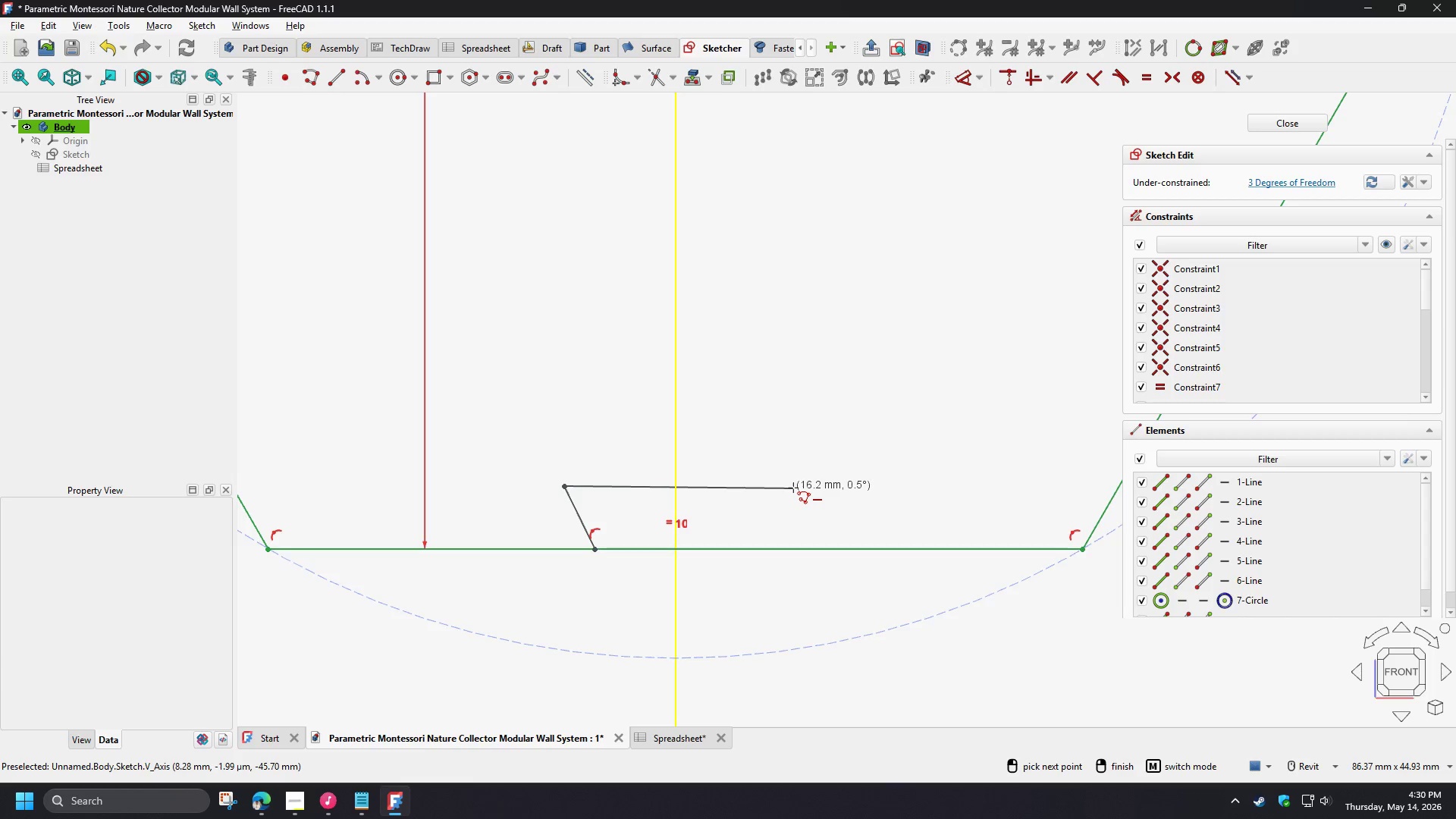 
left_click([793, 488])
 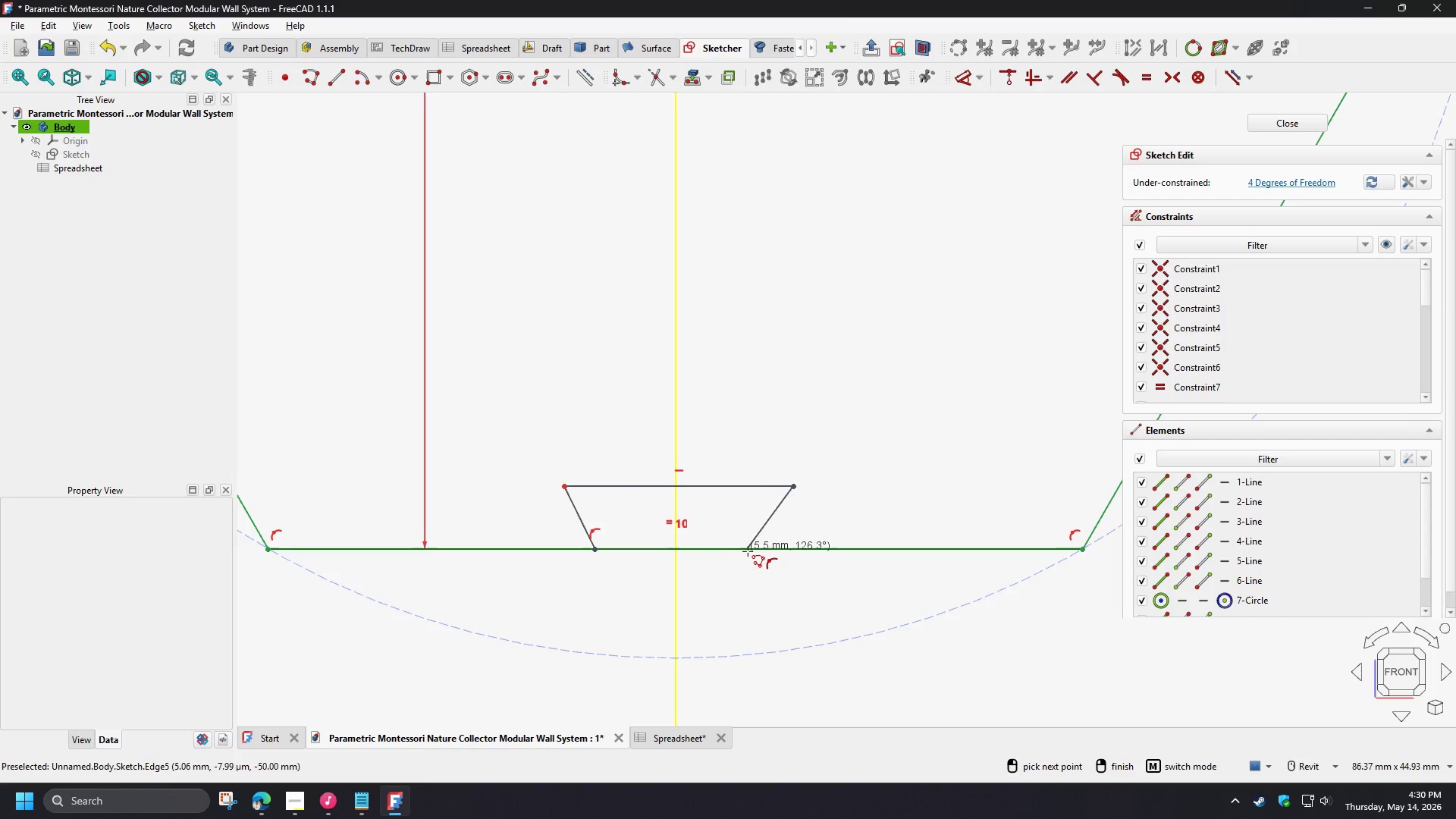 
left_click([755, 551])
 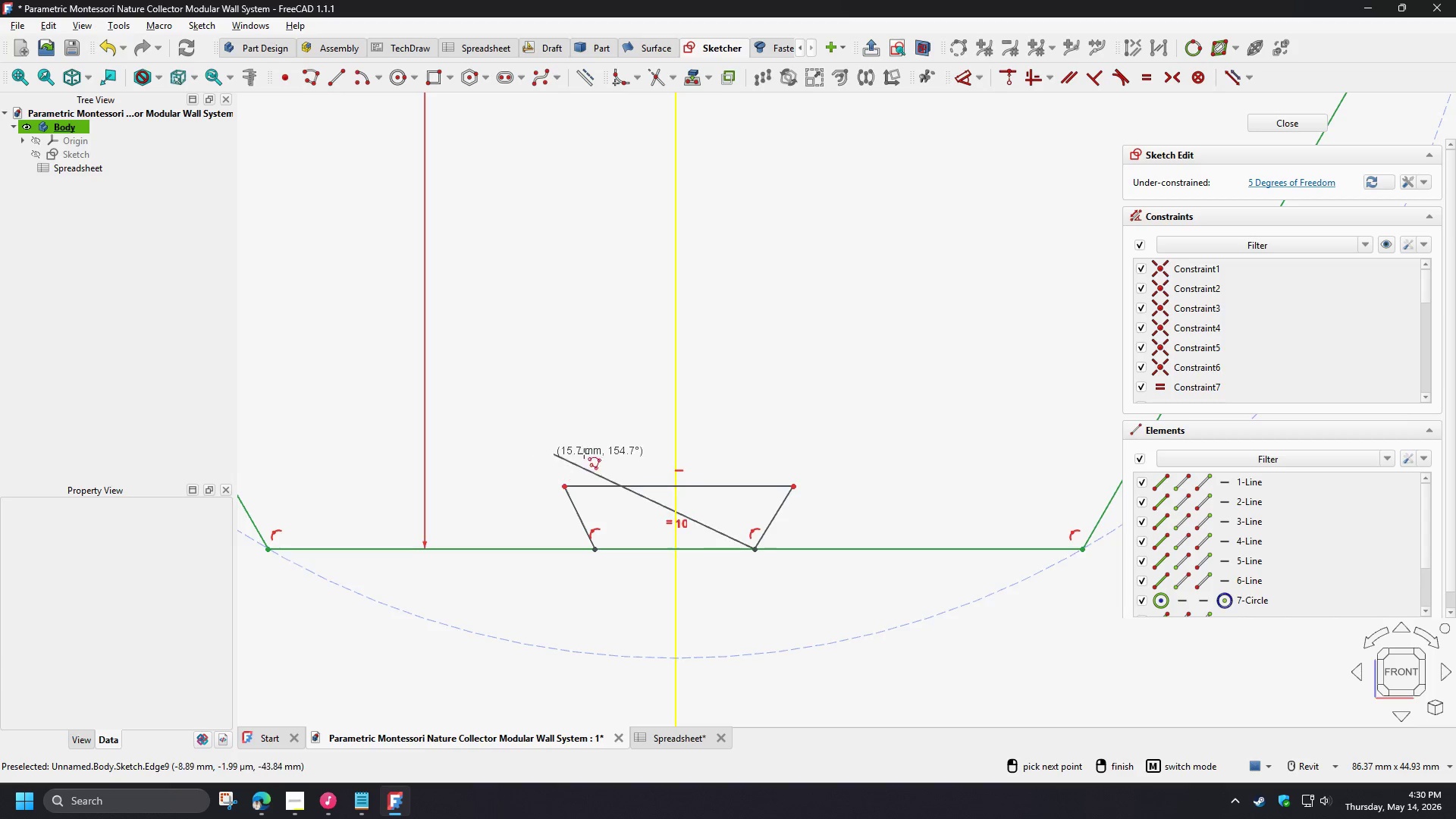 
right_click([623, 466])
 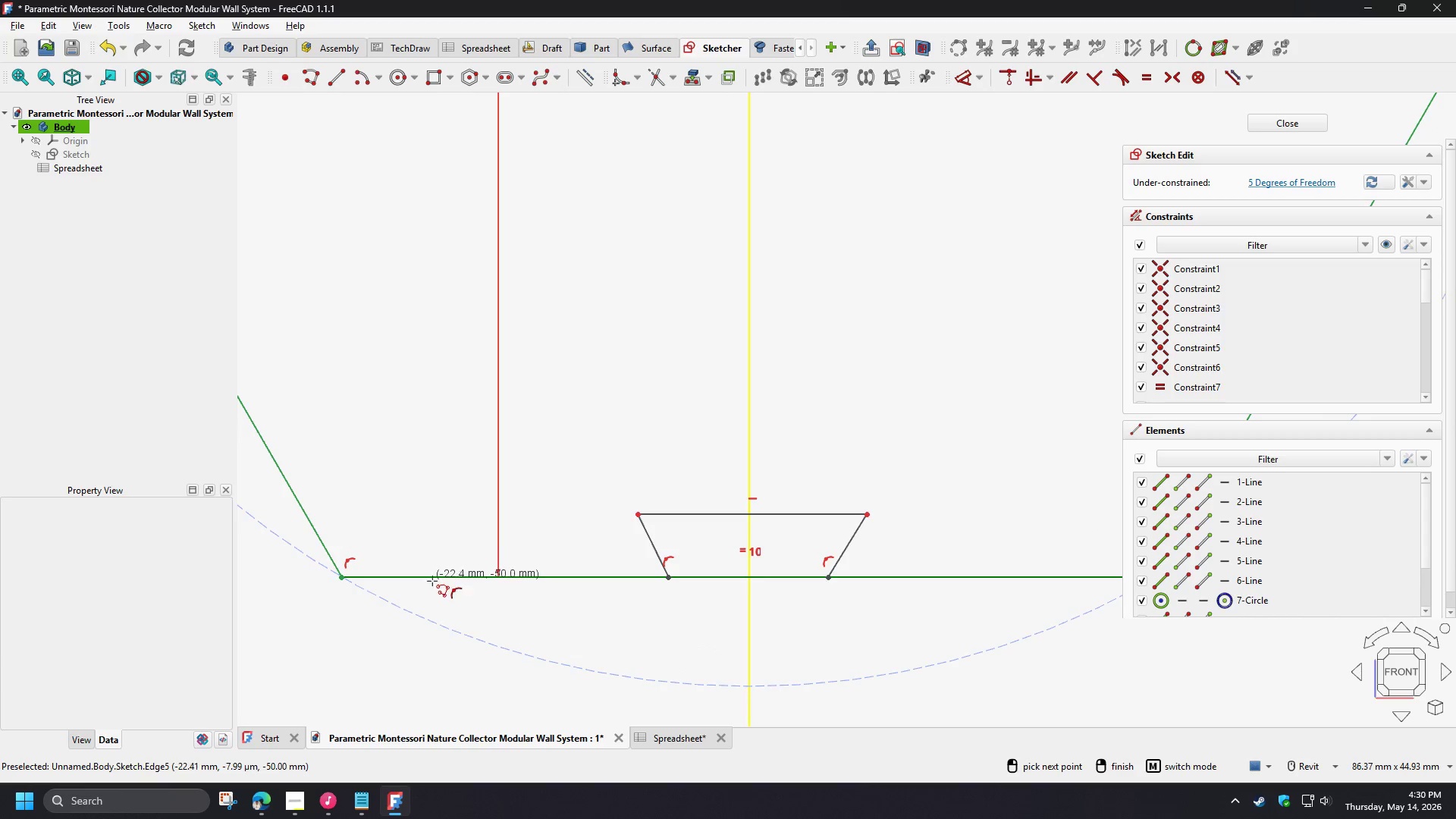 
scroll: coordinate [620, 509], scroll_direction: down, amount: 6.0
 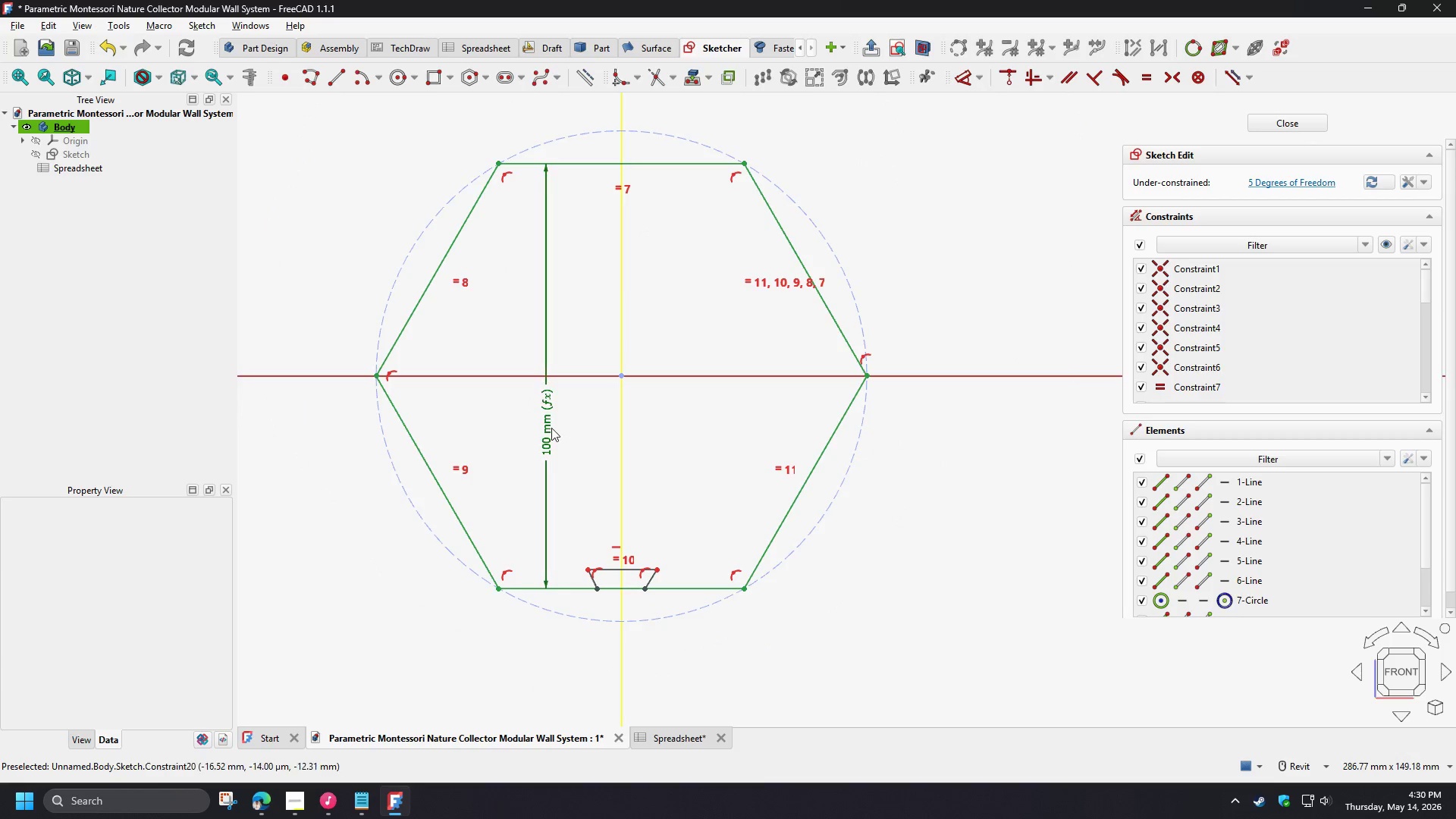 
left_click_drag(start_coordinate=[551, 428], to_coordinate=[317, 420])
 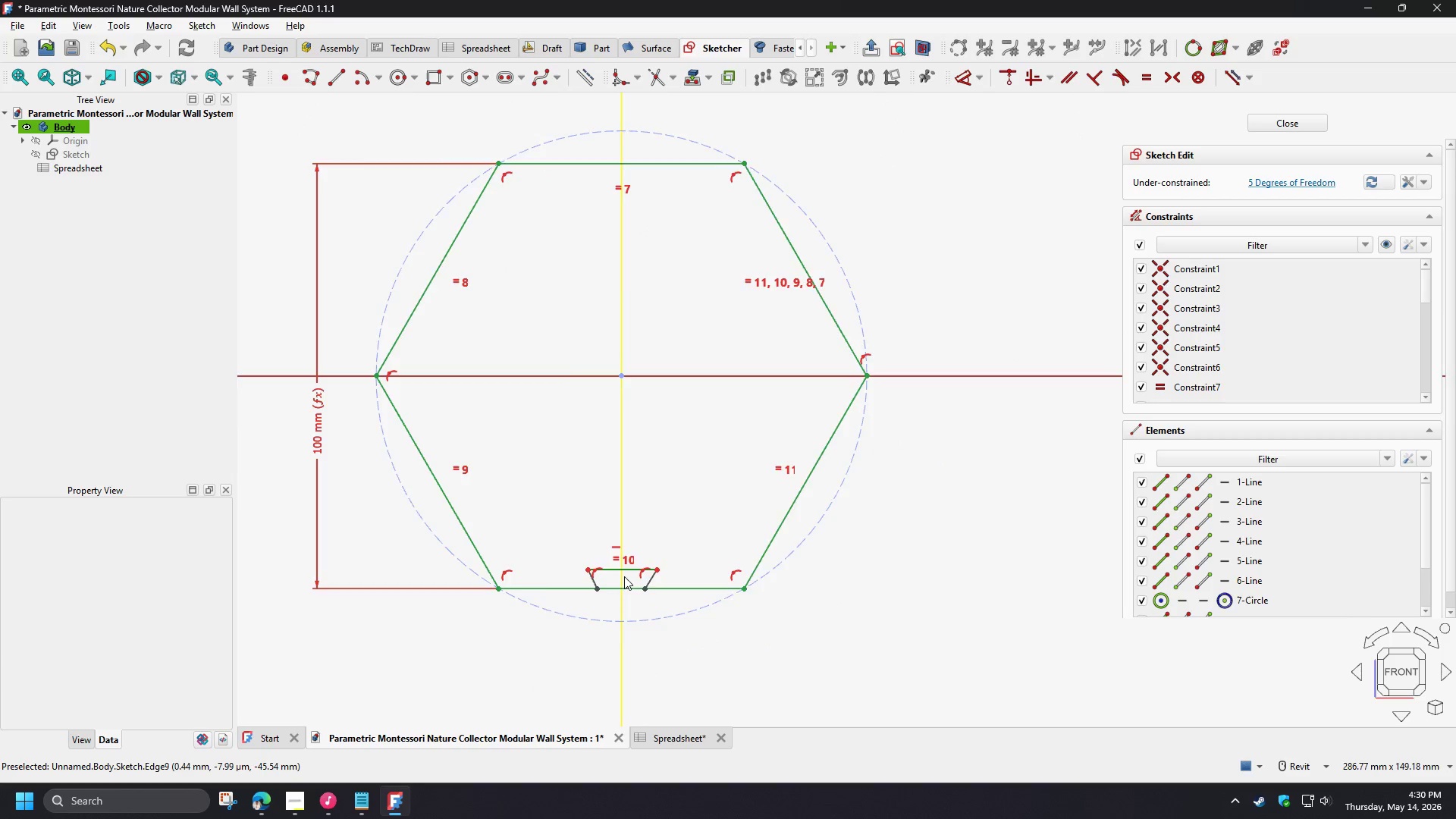 
scroll: coordinate [504, 616], scroll_direction: up, amount: 7.0
 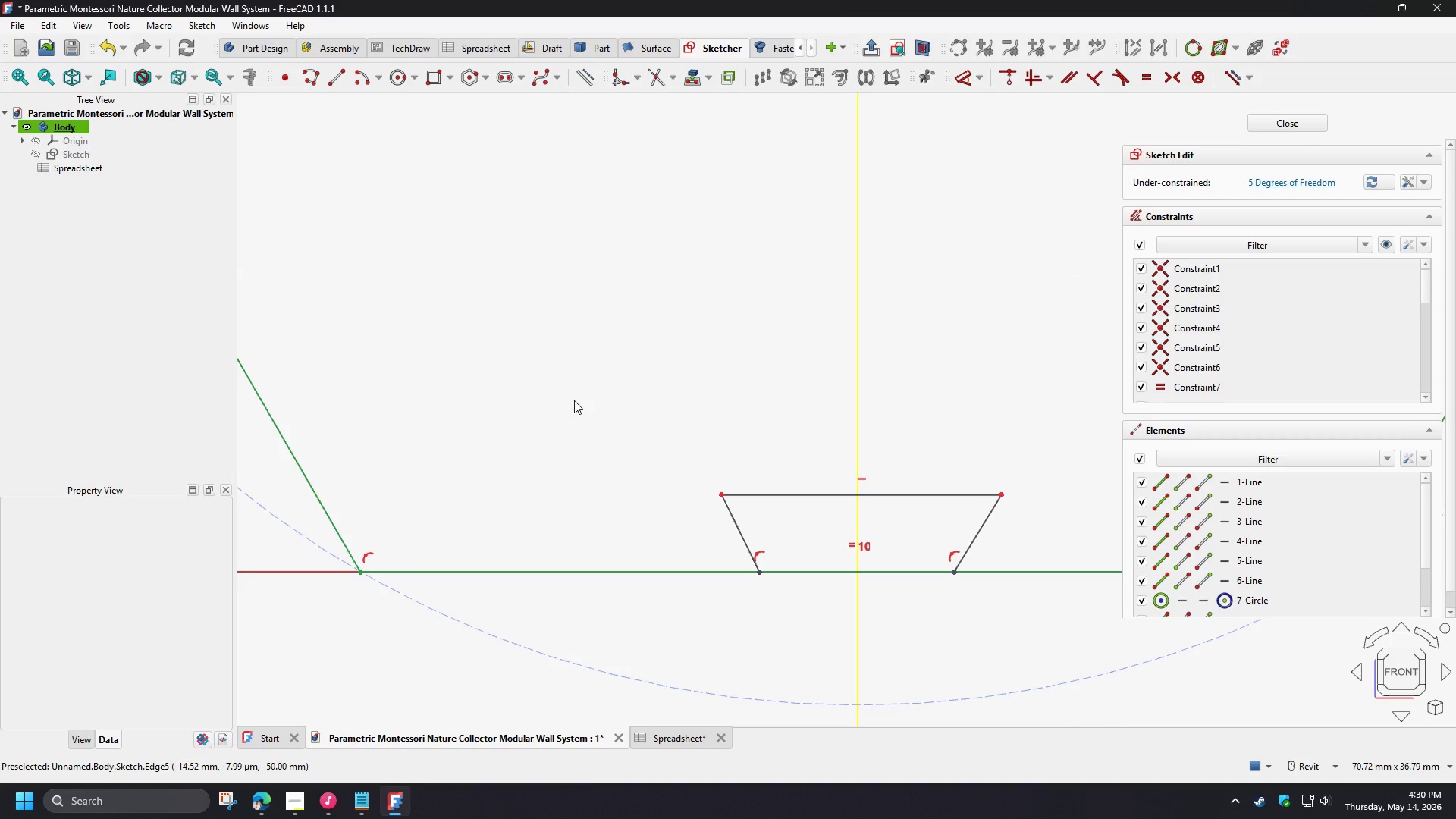 
scroll: coordinate [526, 410], scroll_direction: down, amount: 2.0
 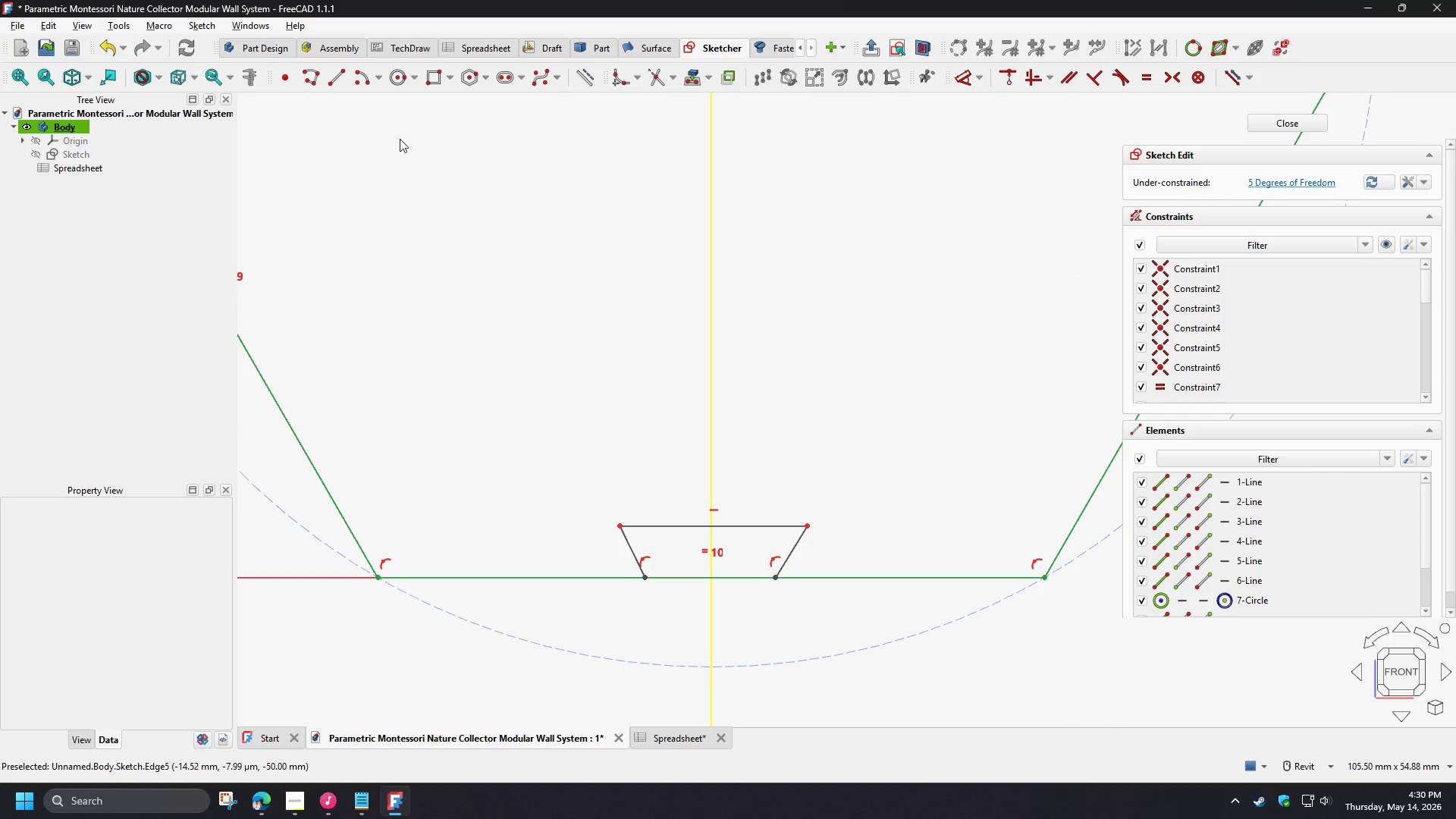 
left_click([310, 82])
 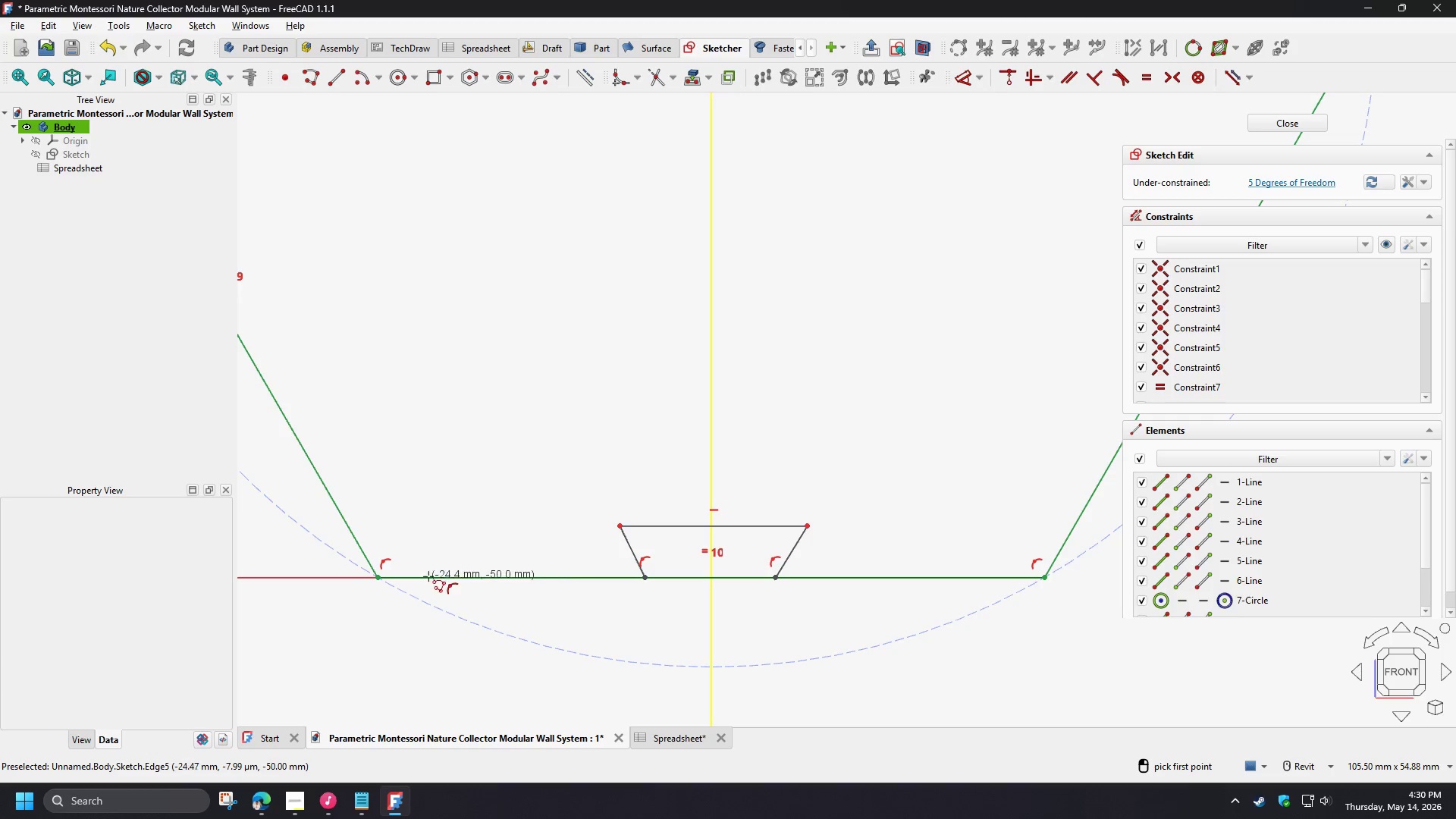 
left_click([437, 576])
 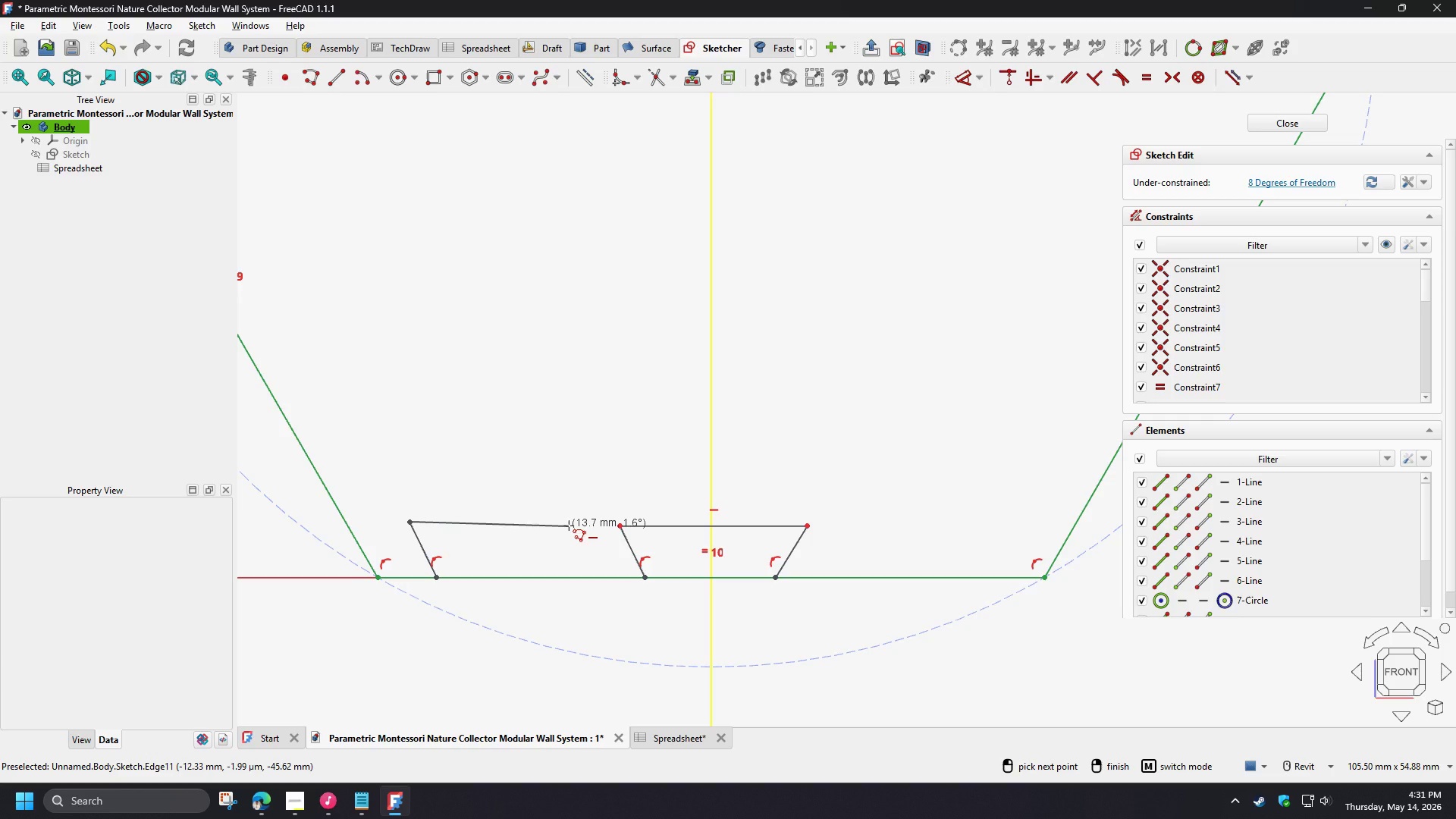 
left_click_drag(start_coordinate=[557, 540], to_coordinate=[511, 592])
 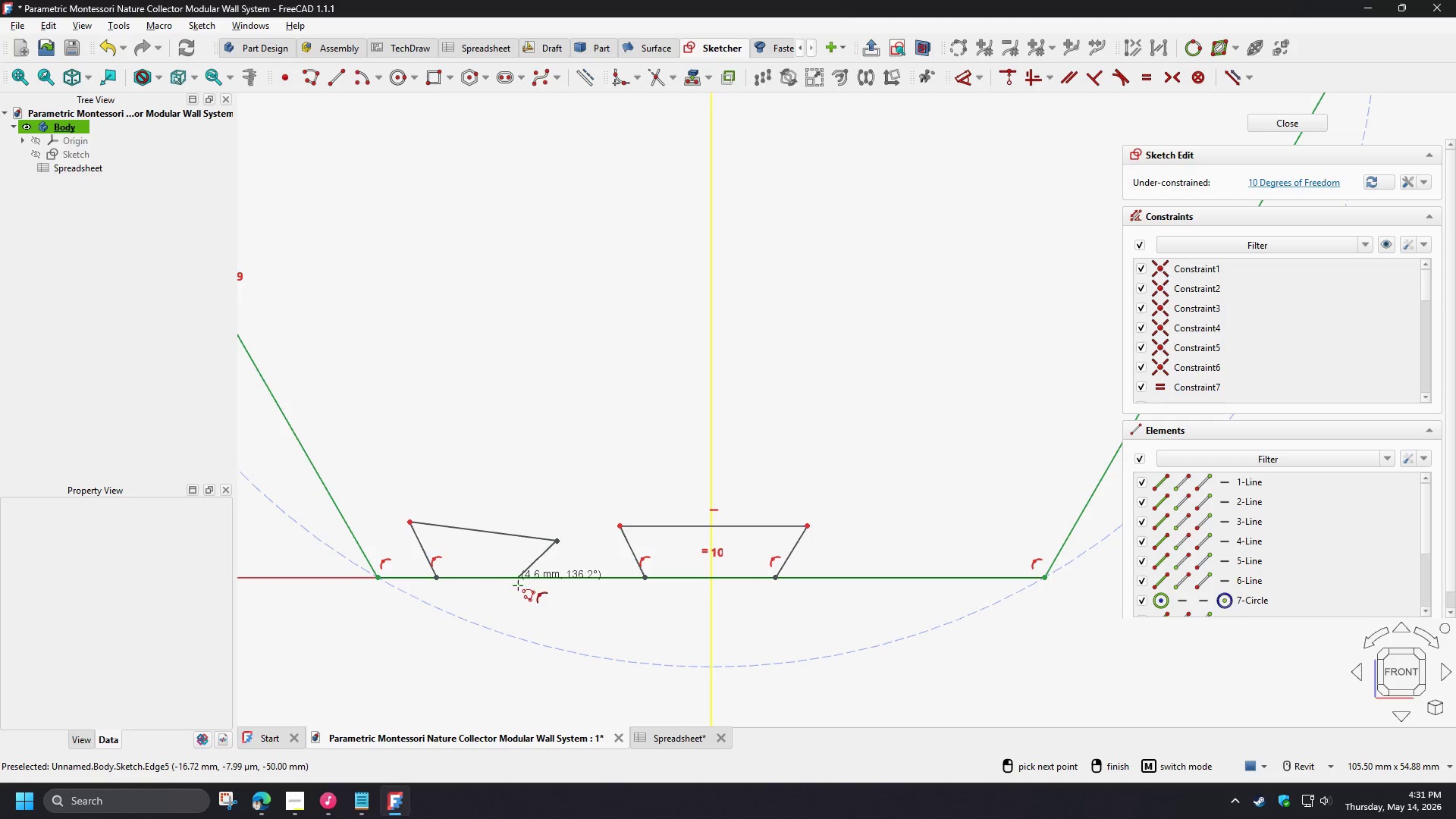 
left_click([522, 584])
 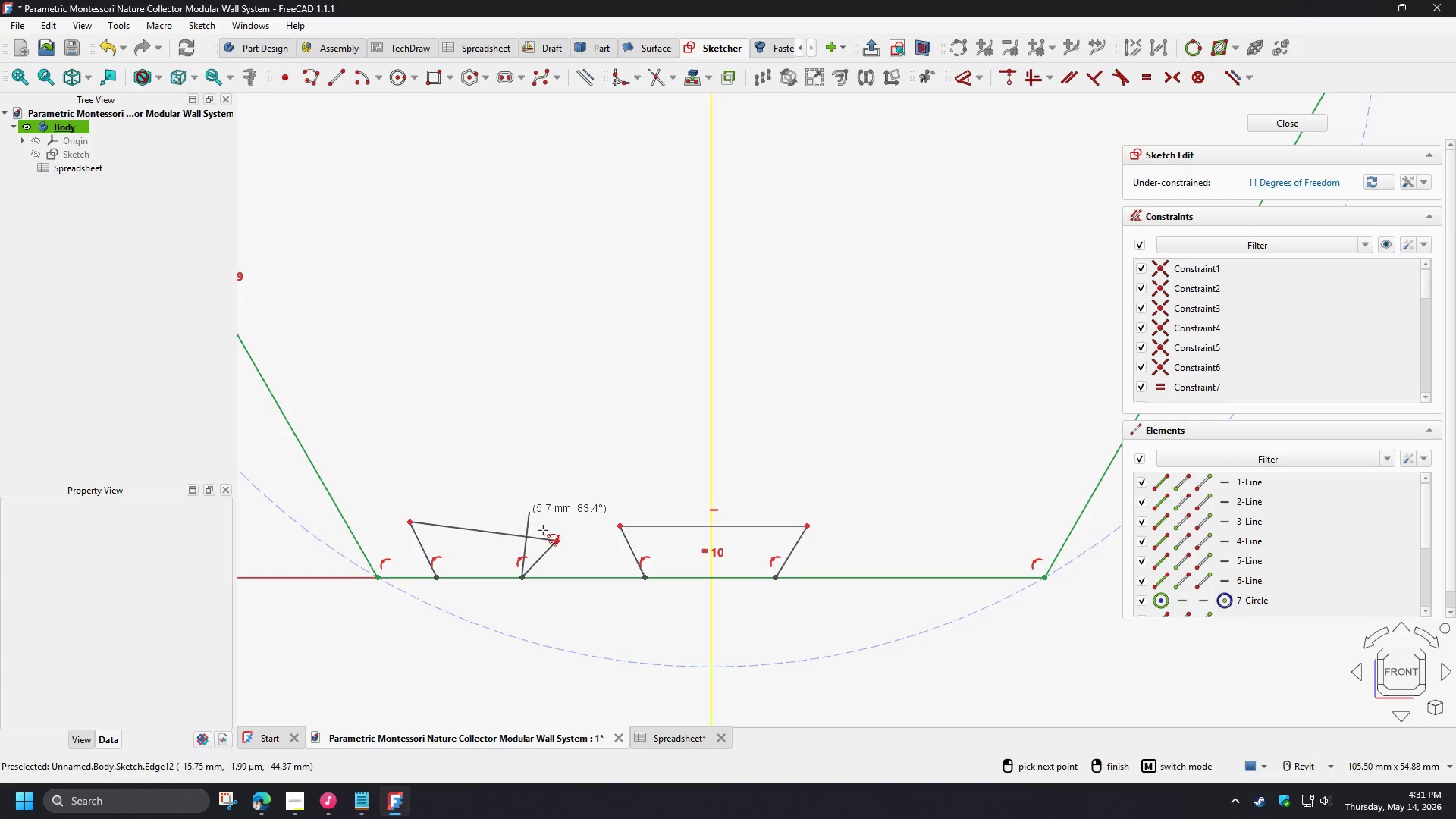 
right_click([494, 489])
 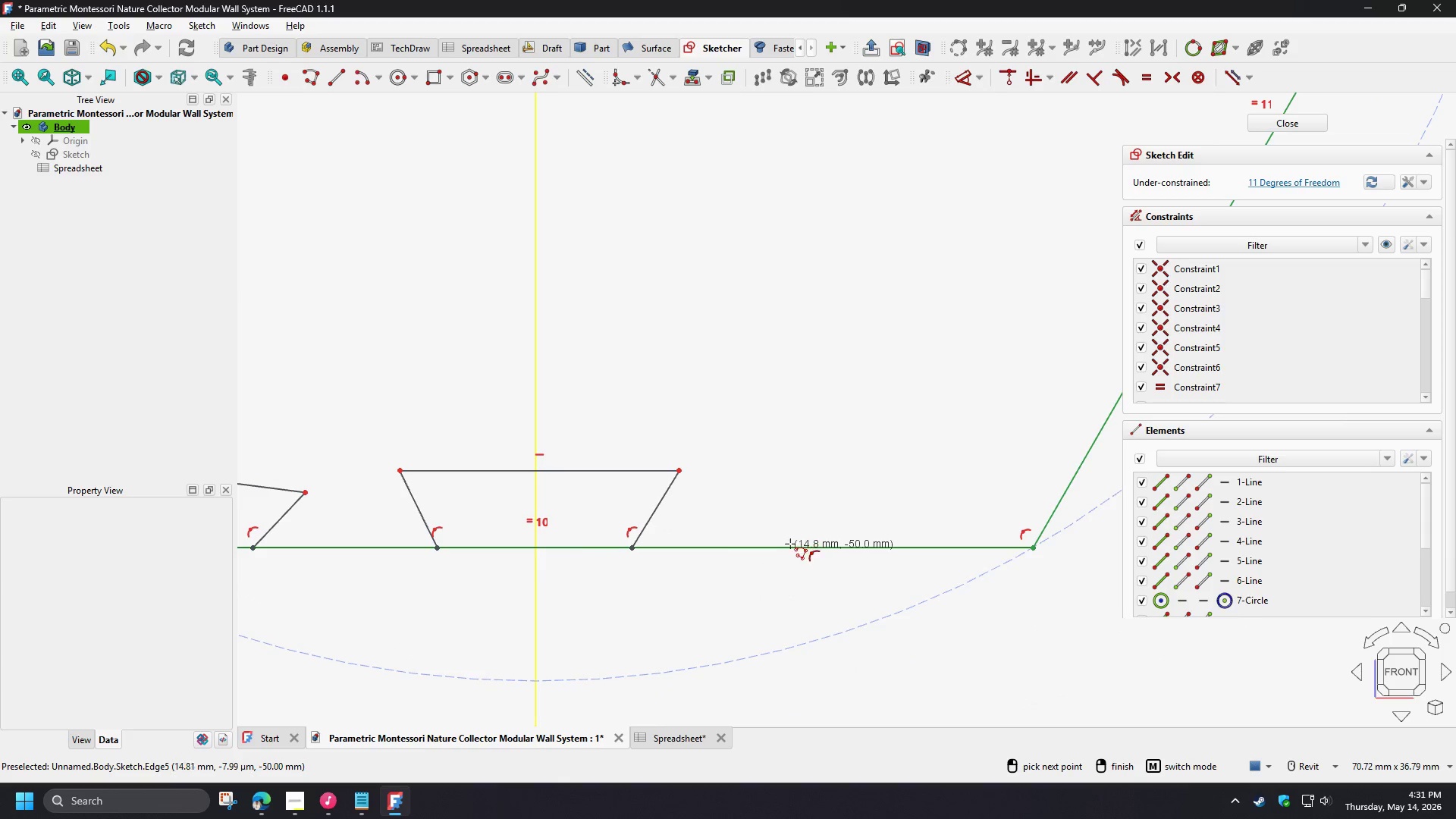 
scroll: coordinate [544, 532], scroll_direction: up, amount: 2.0
 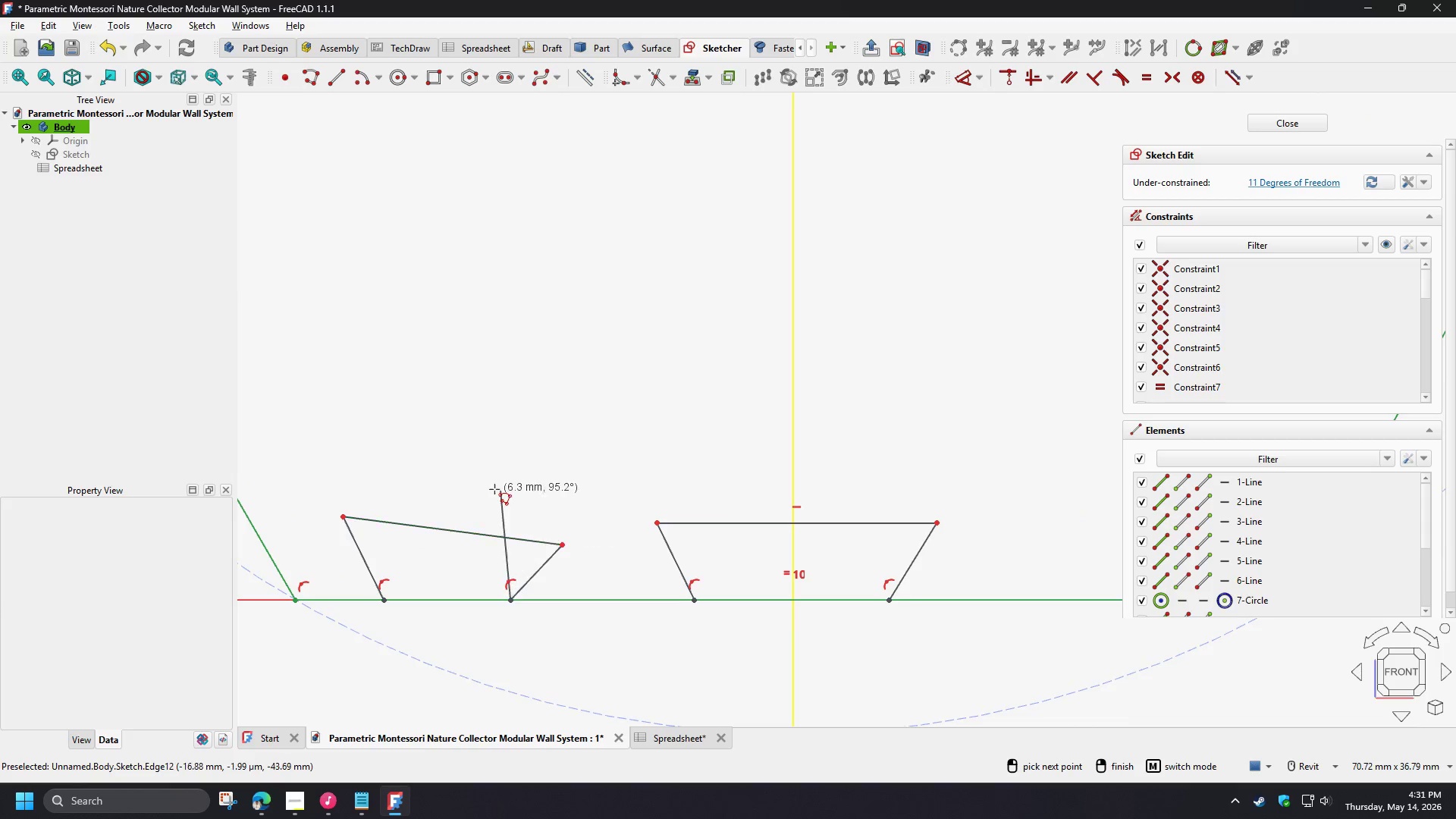 
left_click([785, 548])
 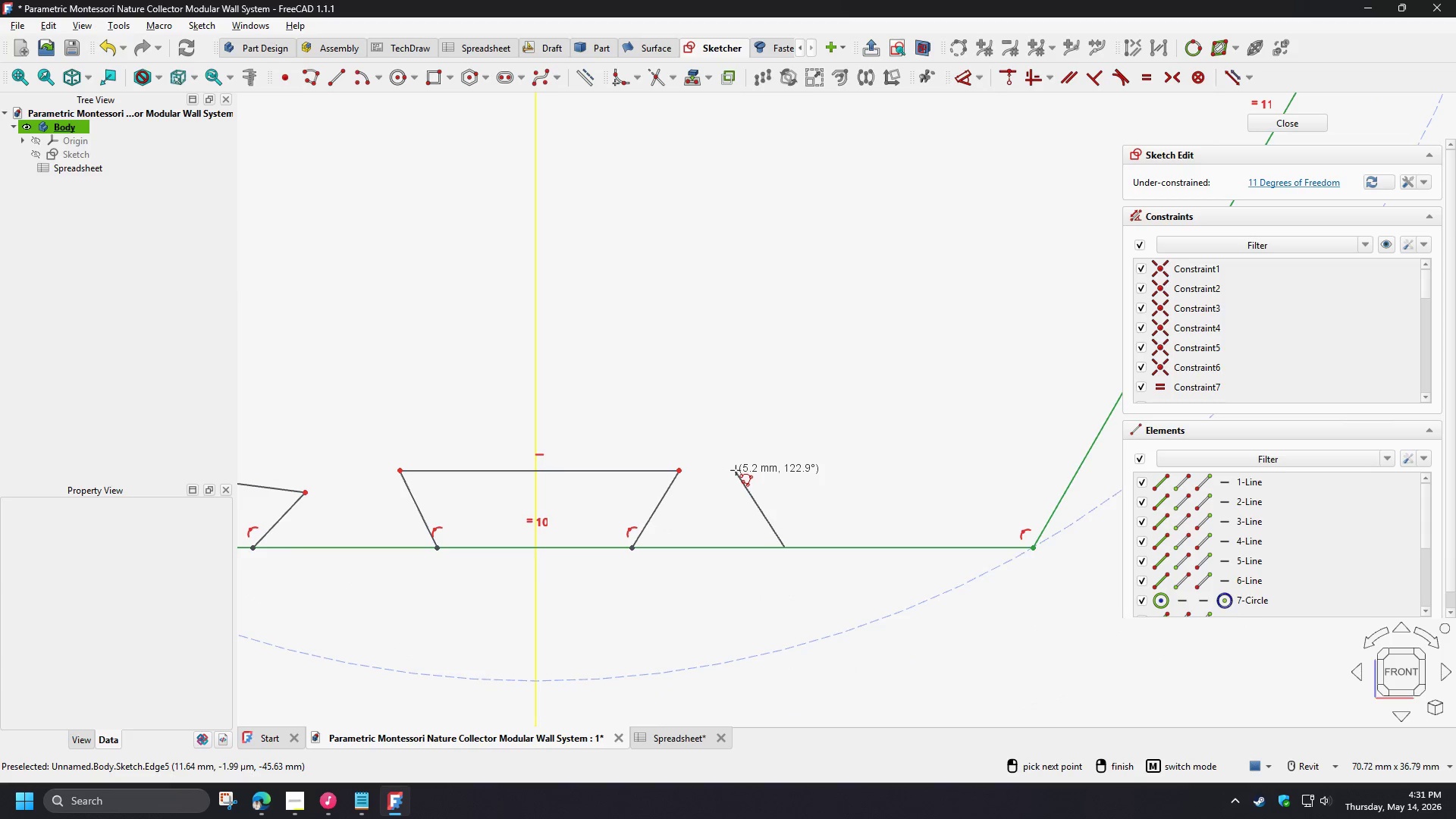 
left_click([738, 471])
 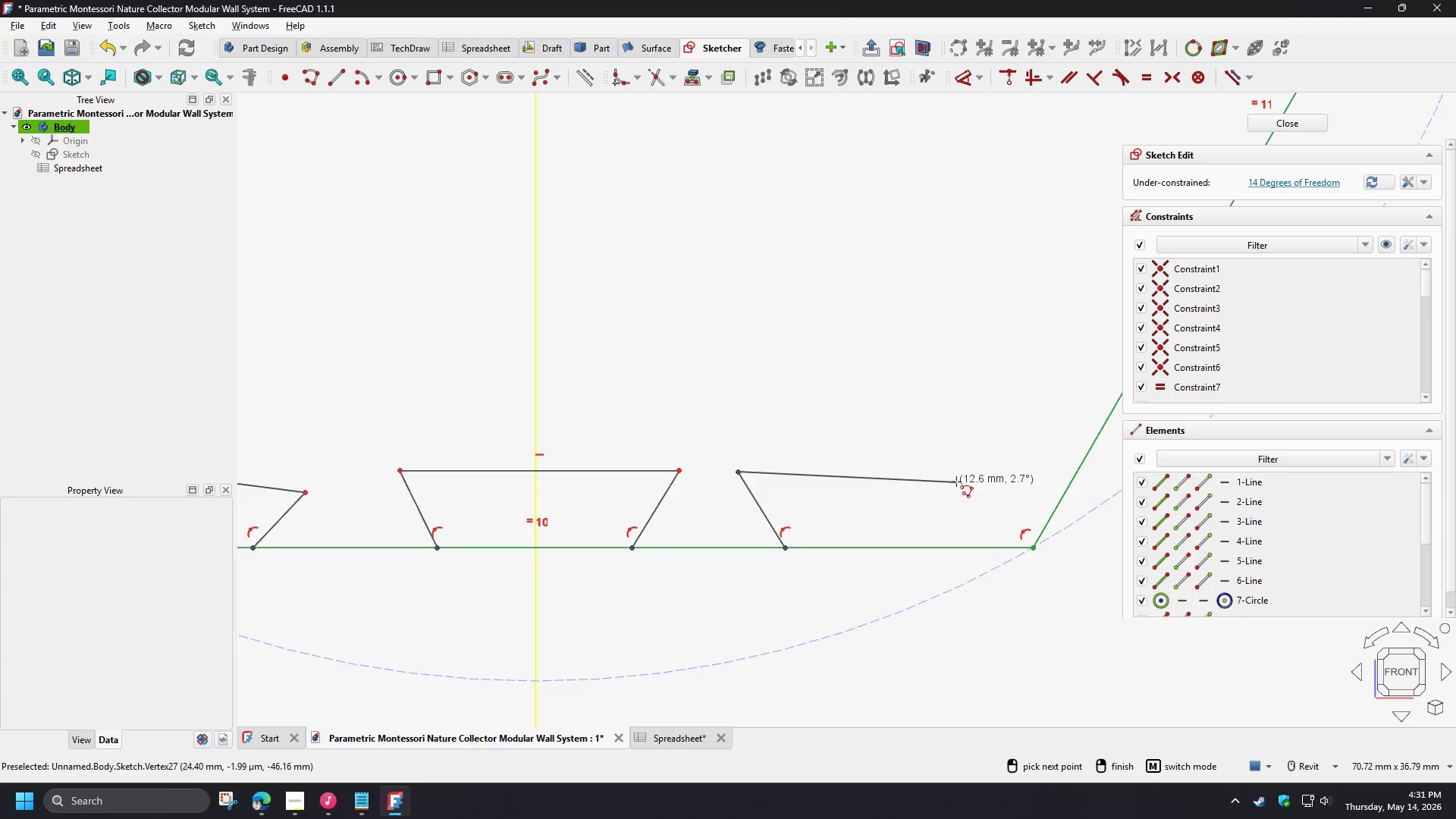 
left_click([962, 474])
 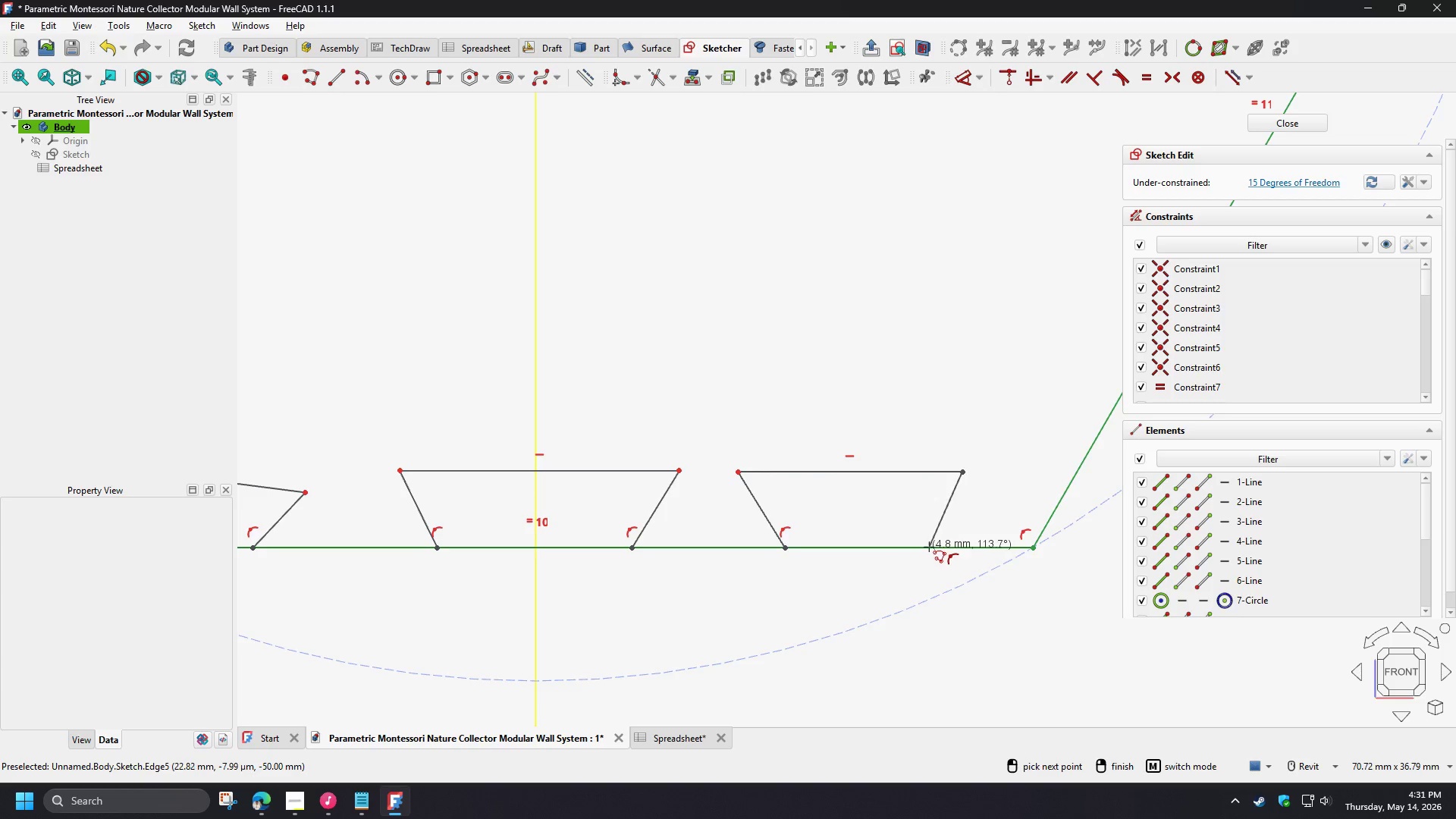 
right_click([713, 469])
 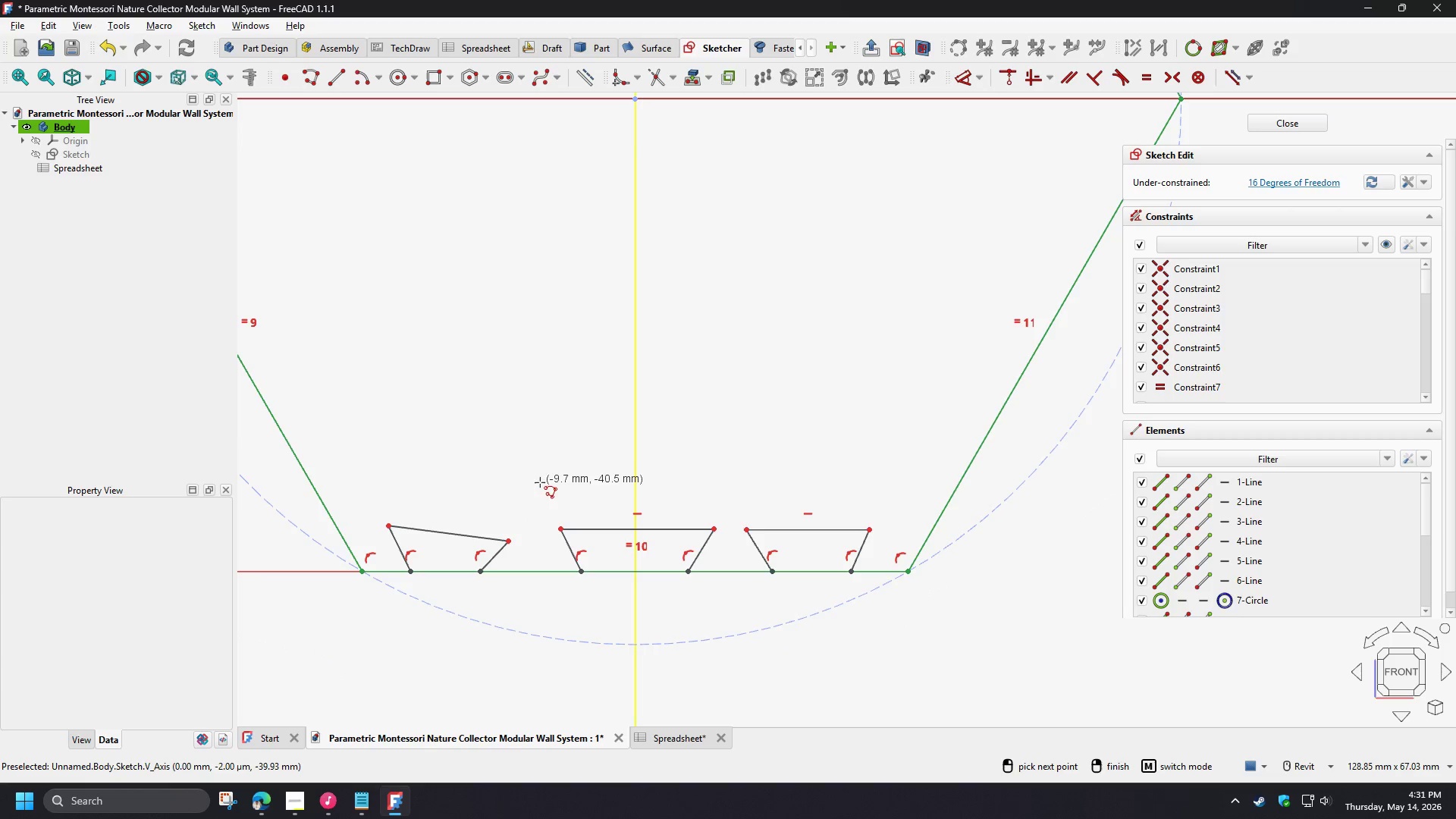 
scroll: coordinate [756, 600], scroll_direction: down, amount: 3.0
 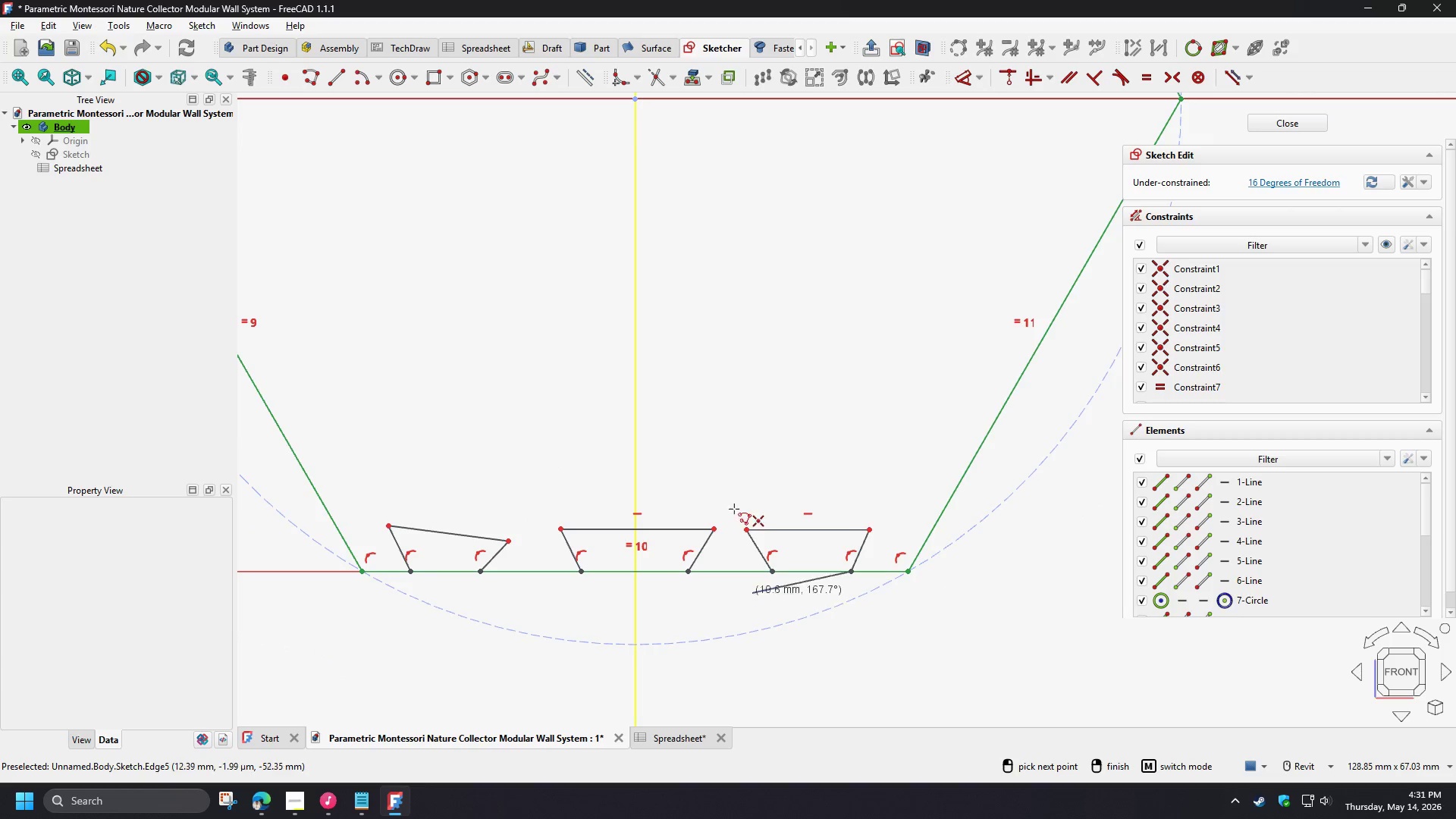 
right_click([515, 485])
 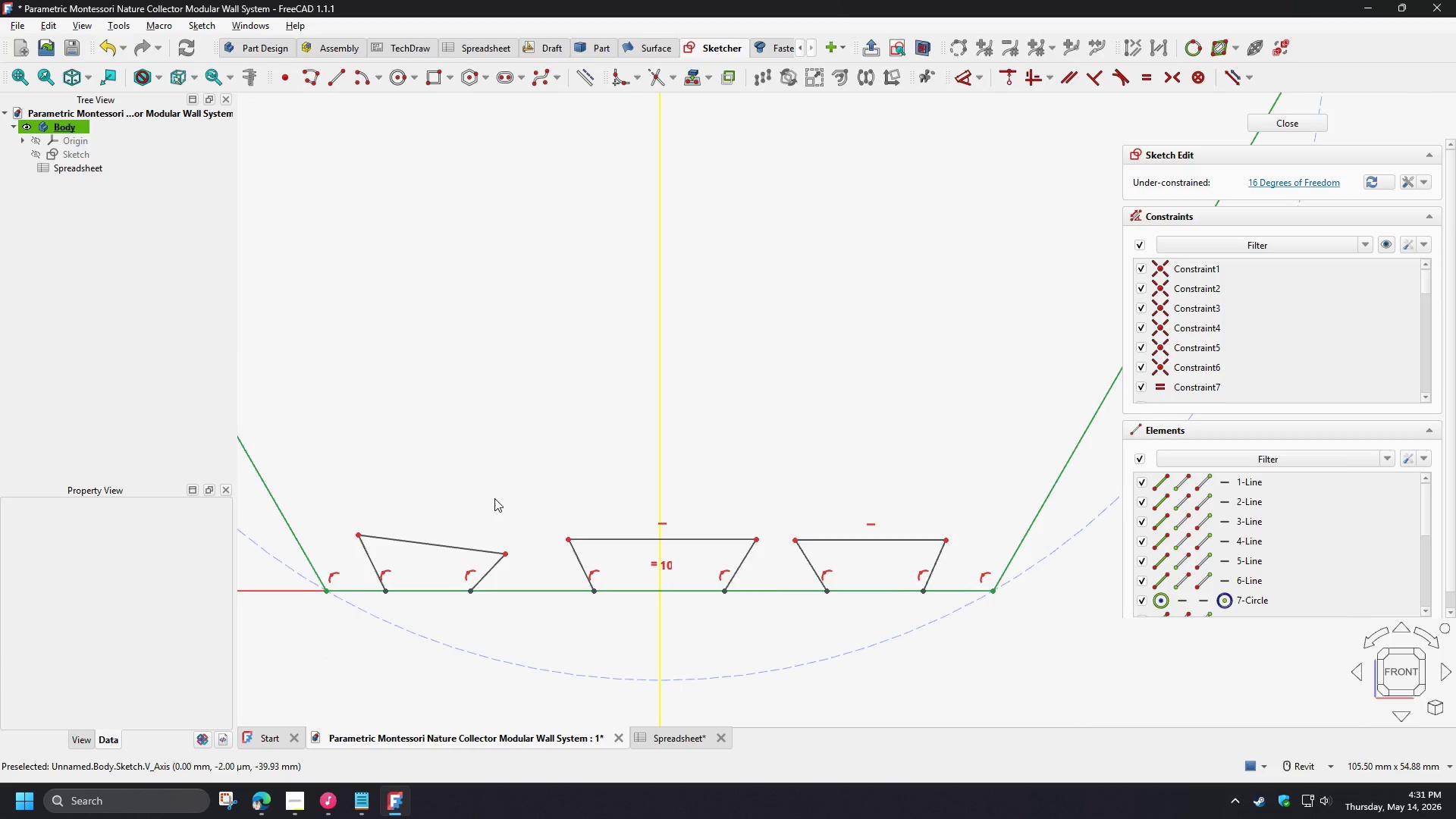 
scroll: coordinate [491, 500], scroll_direction: up, amount: 2.0
 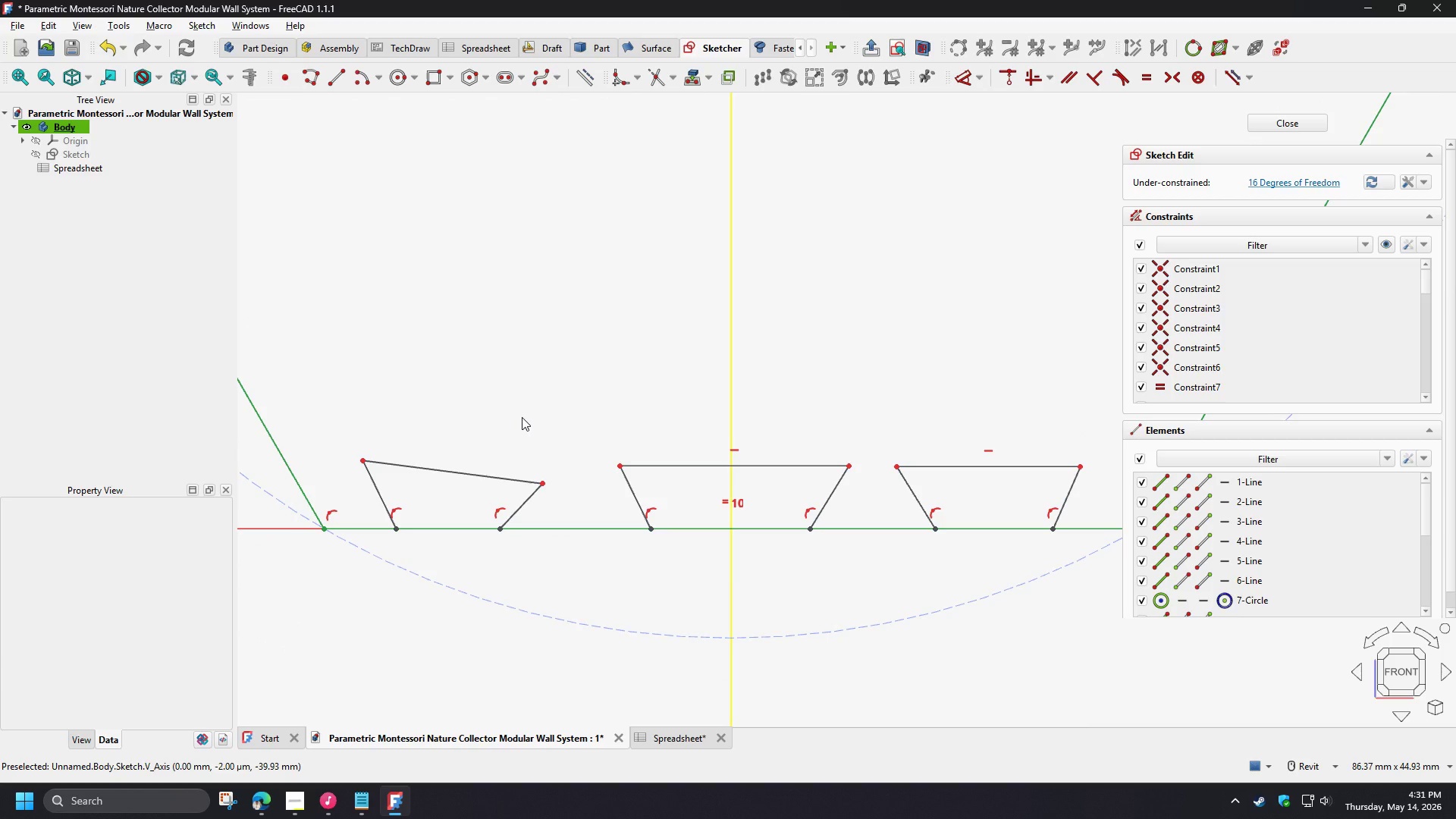 
wait(12.78)
 